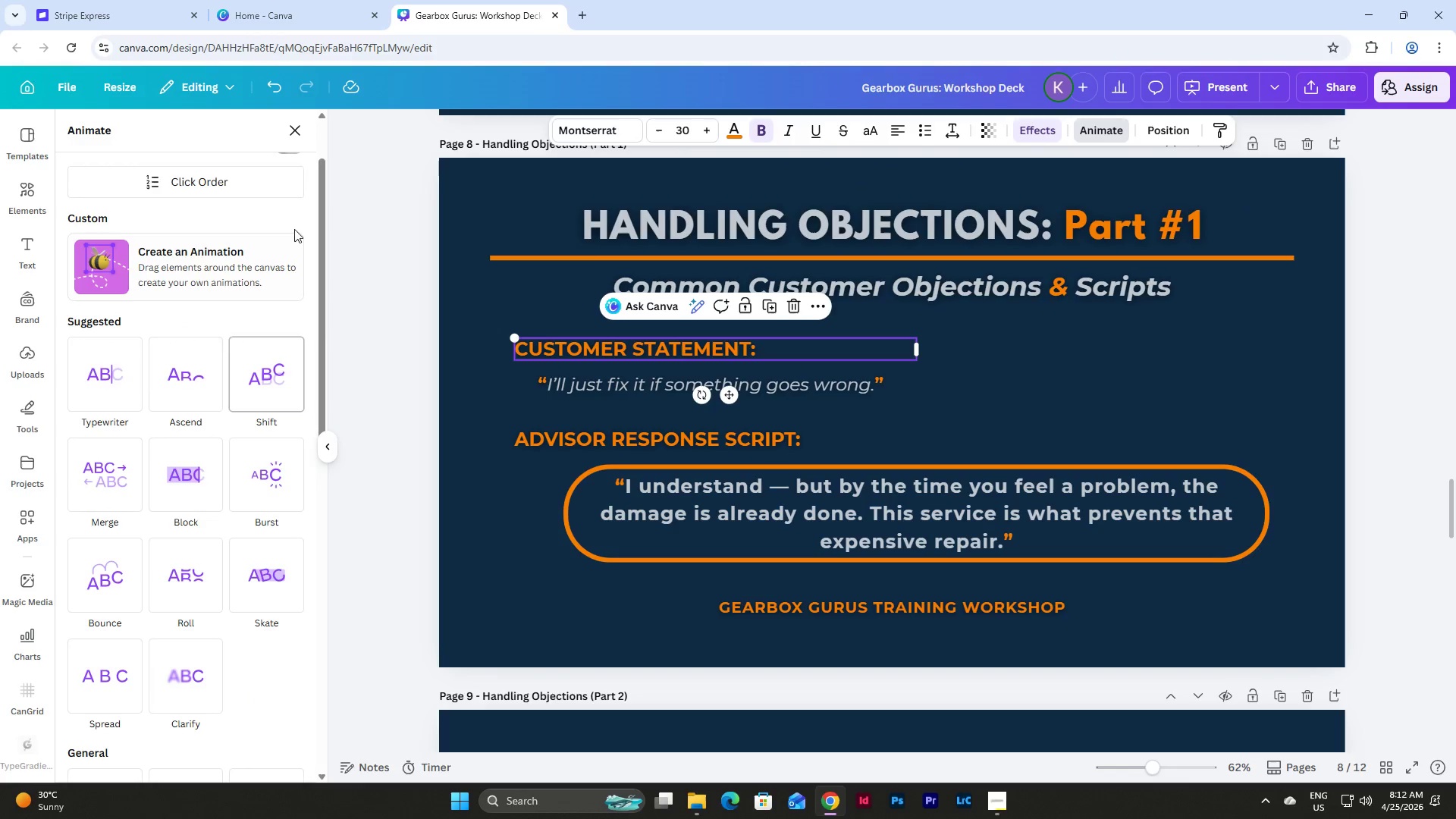 
scroll: coordinate [292, 234], scroll_direction: up, amount: 2.0
 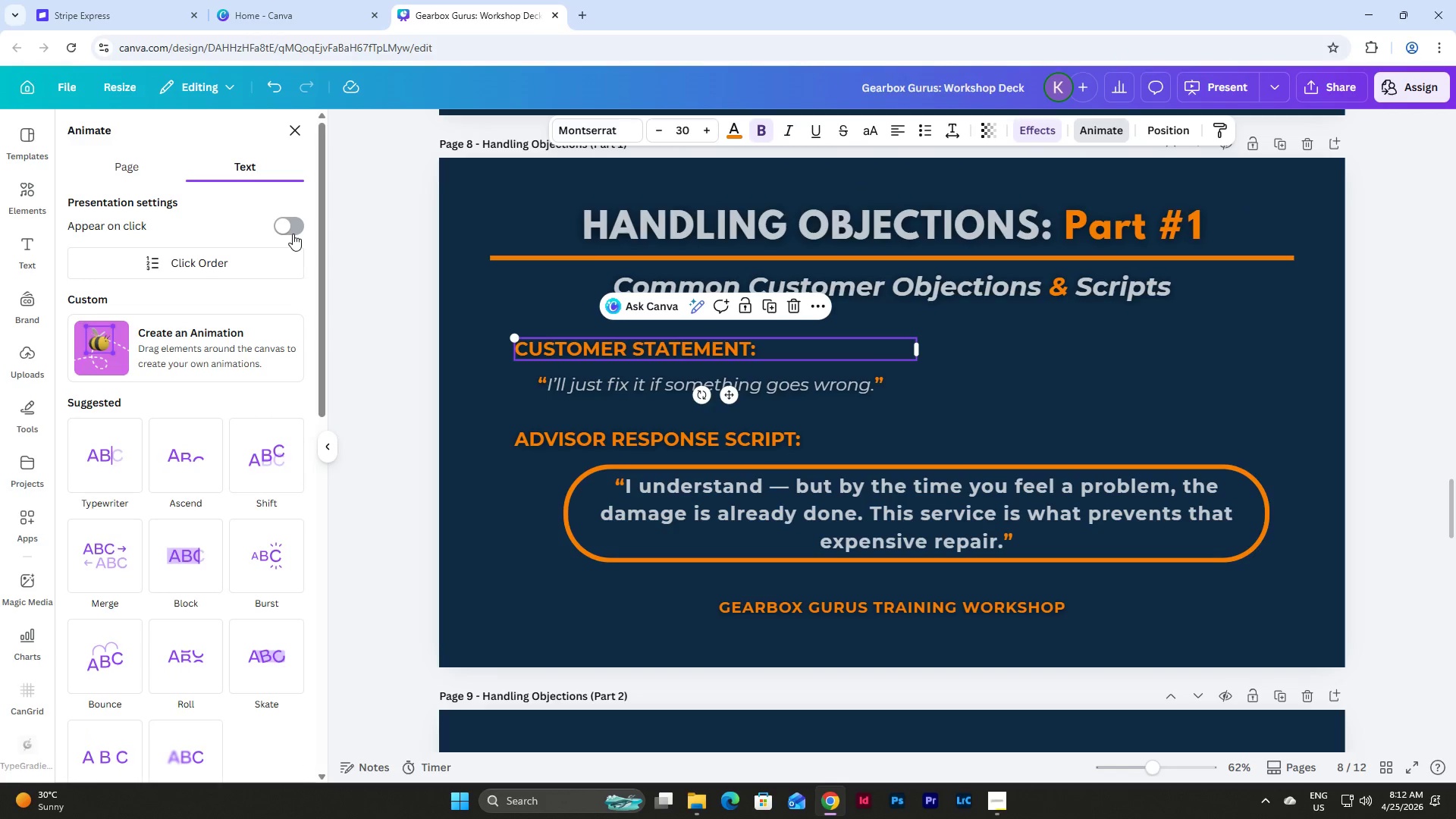 
left_click([293, 234])
 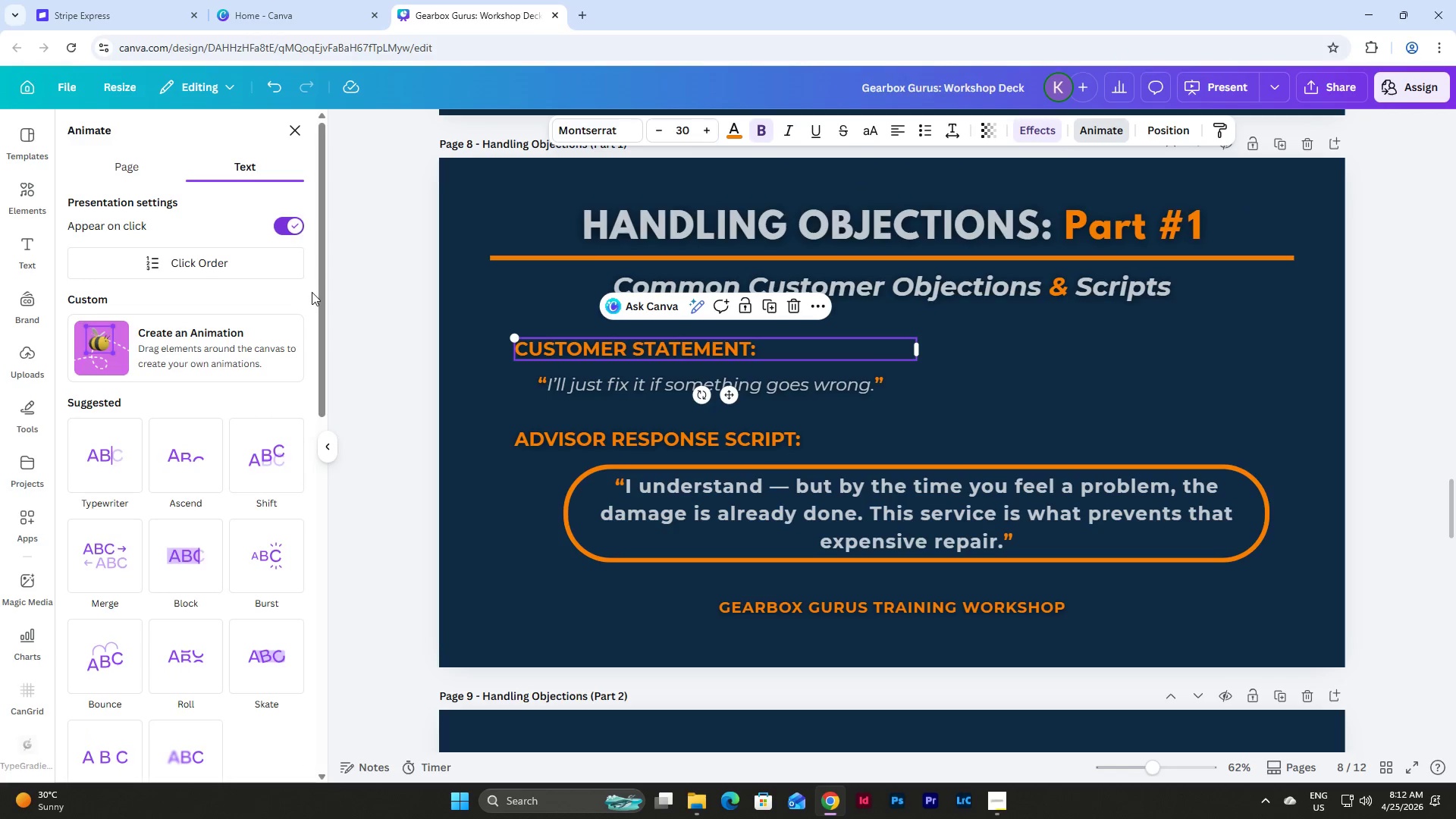 
scroll: coordinate [312, 292], scroll_direction: down, amount: 5.0
 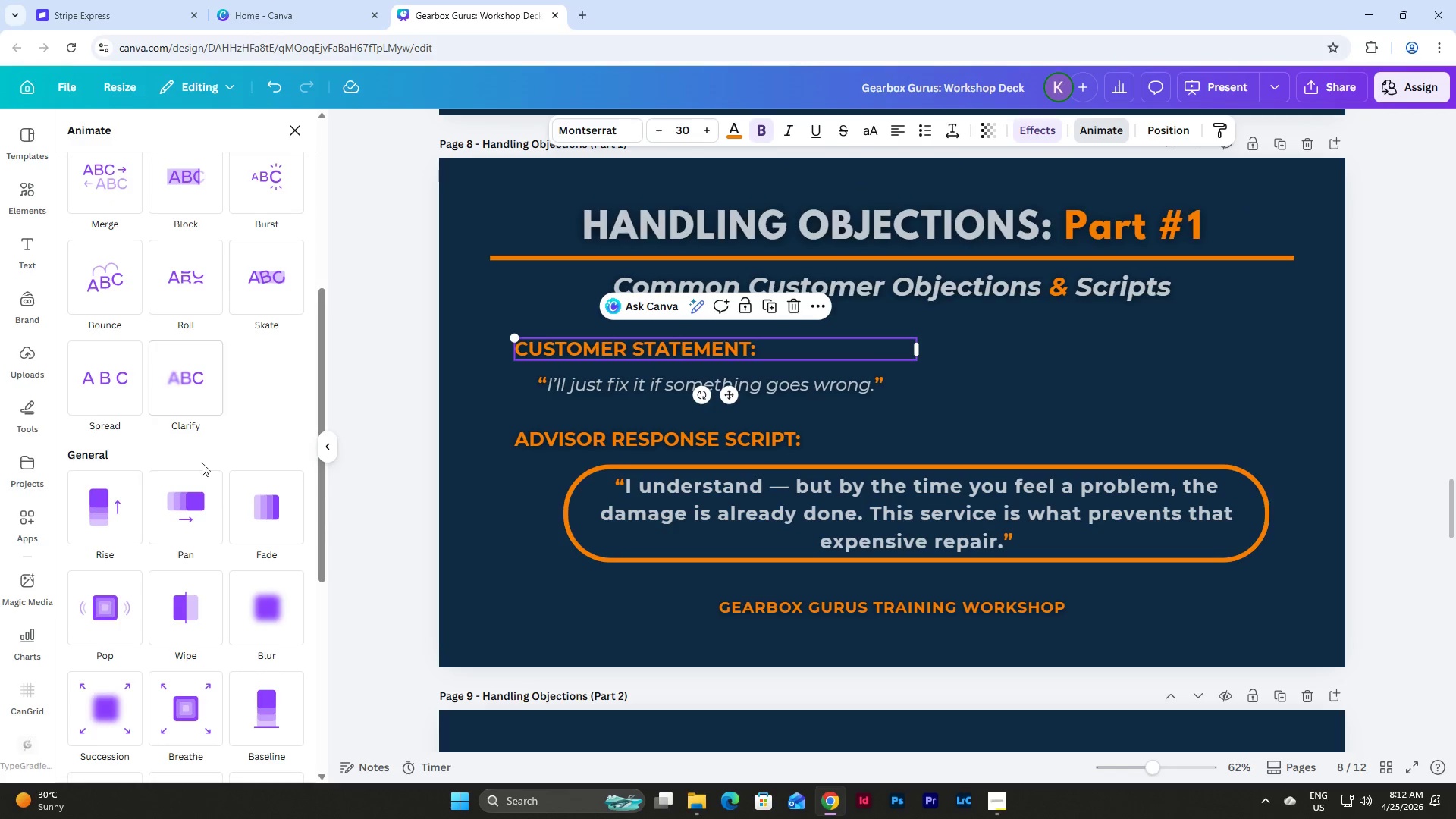 
left_click([174, 513])
 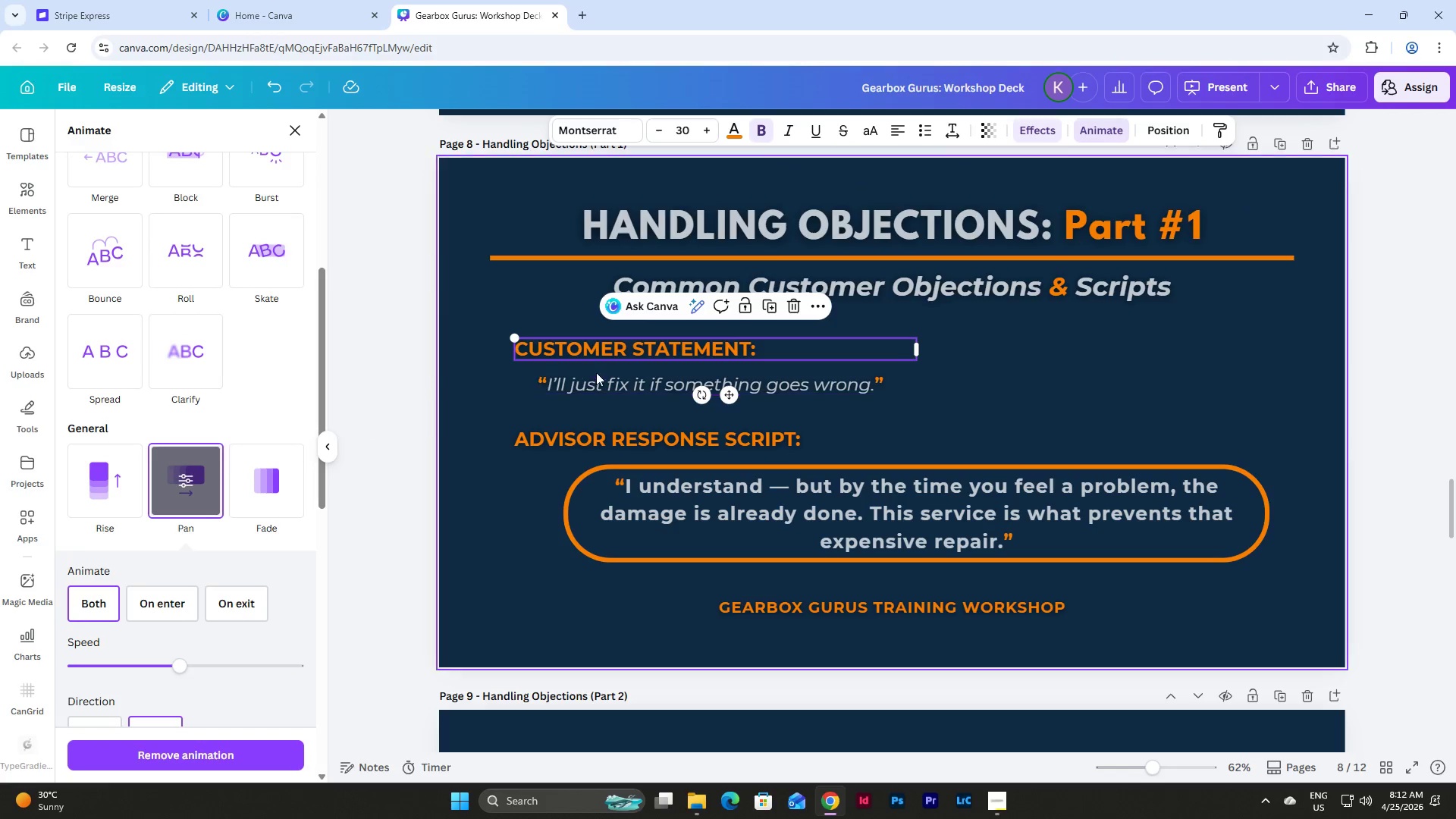 
left_click([614, 381])
 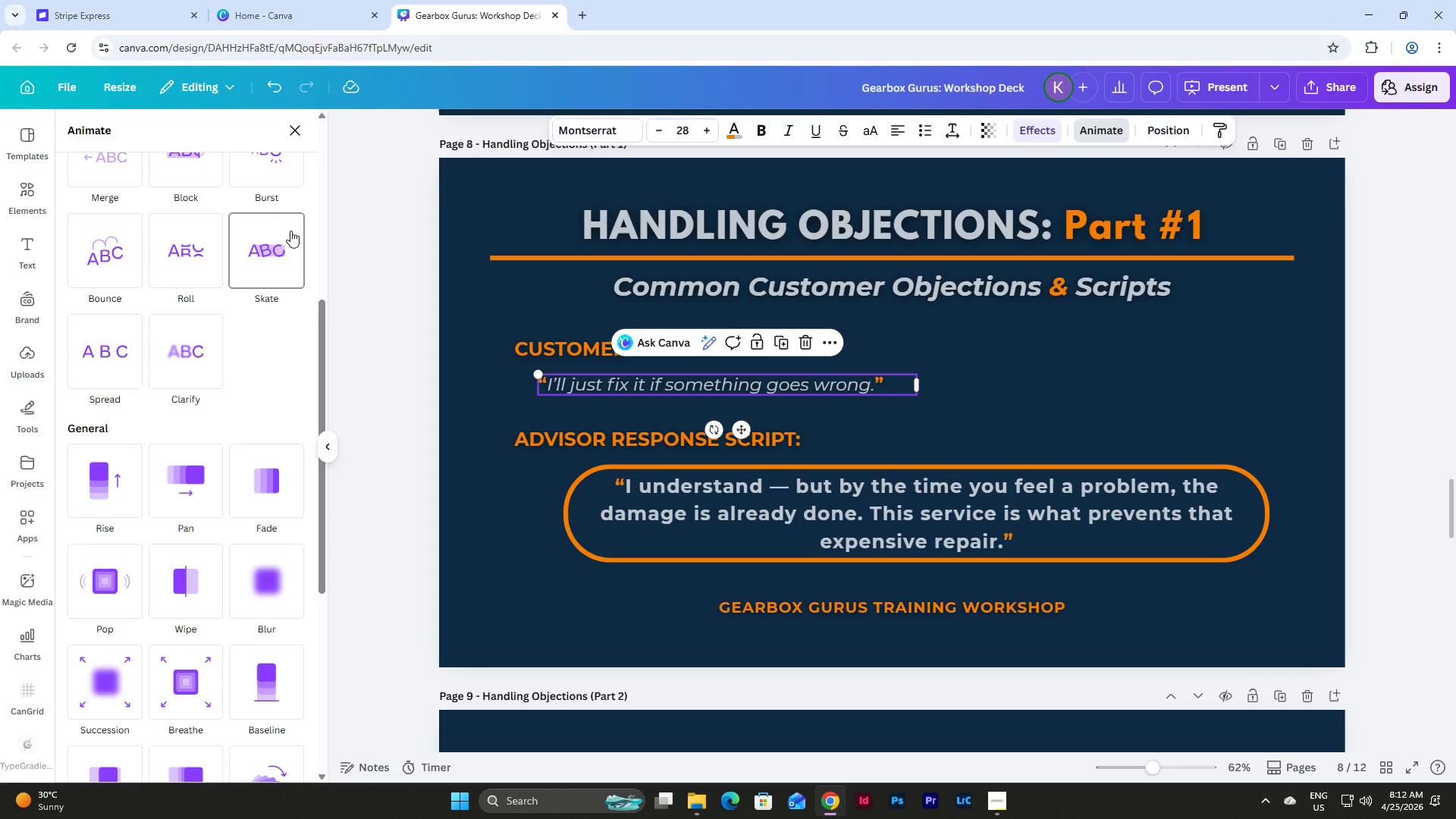 
scroll: coordinate [320, 207], scroll_direction: up, amount: 7.0
 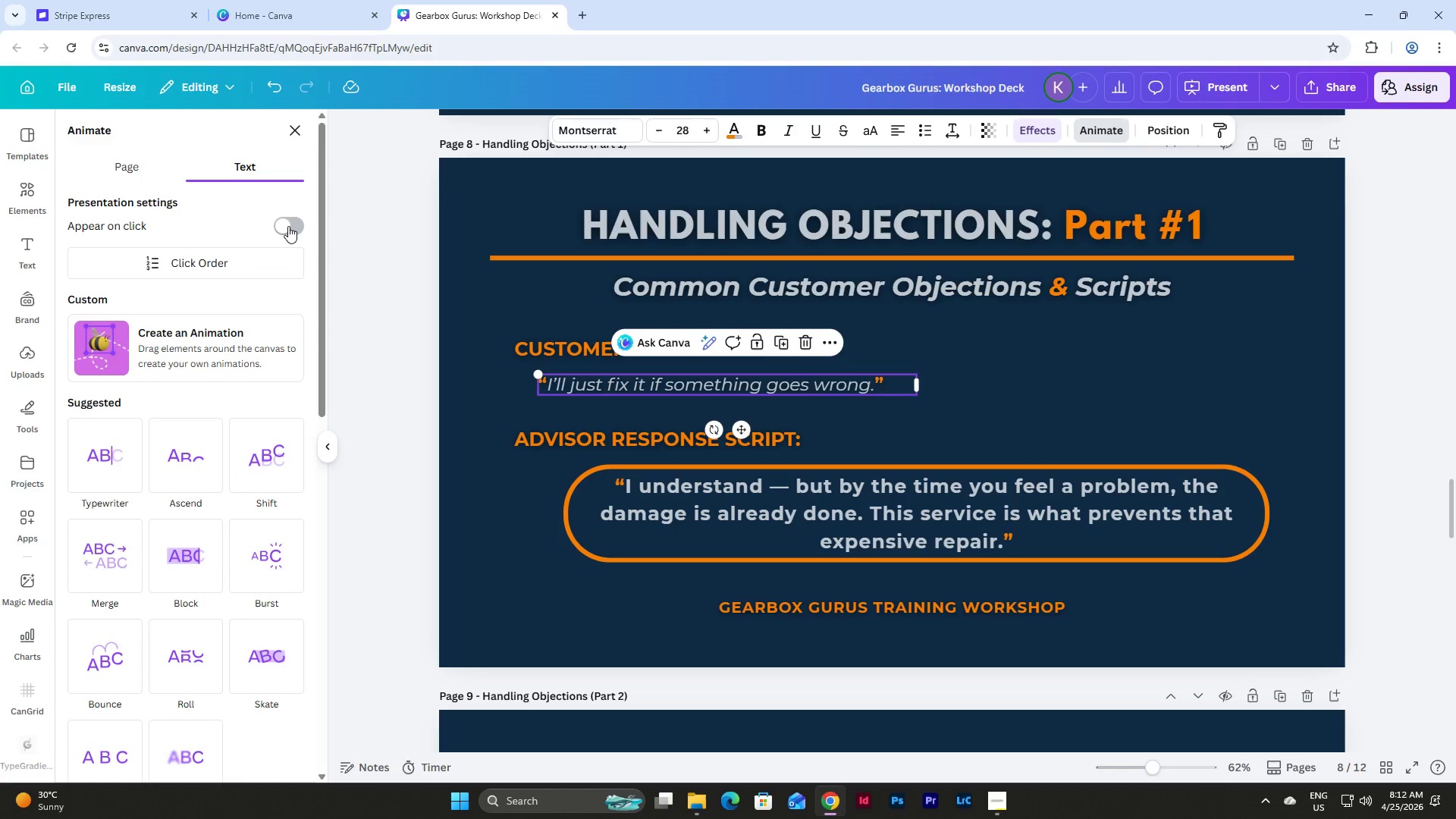 
left_click([287, 229])
 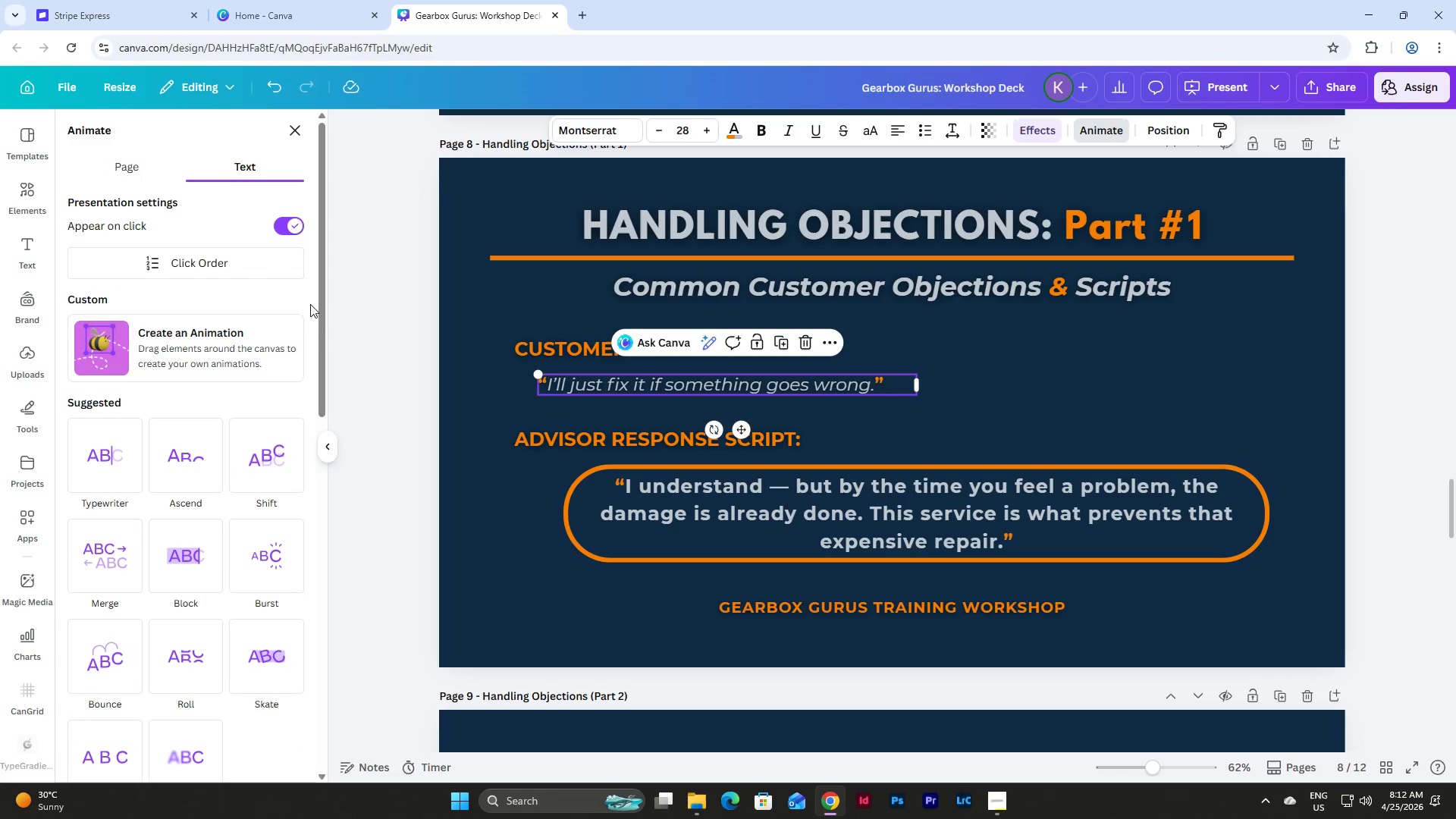 
scroll: coordinate [322, 358], scroll_direction: down, amount: 5.0
 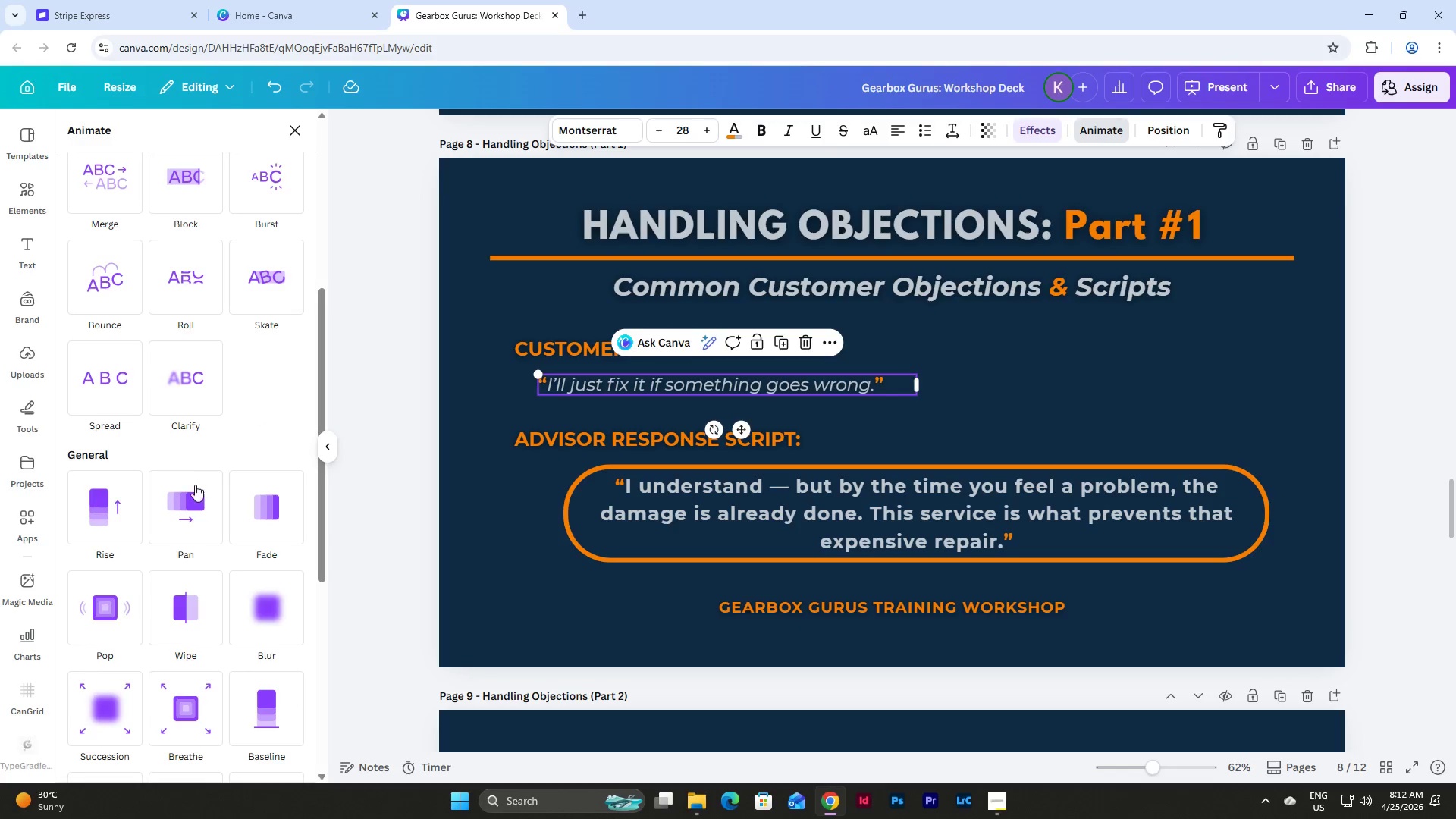 
left_click([191, 498])
 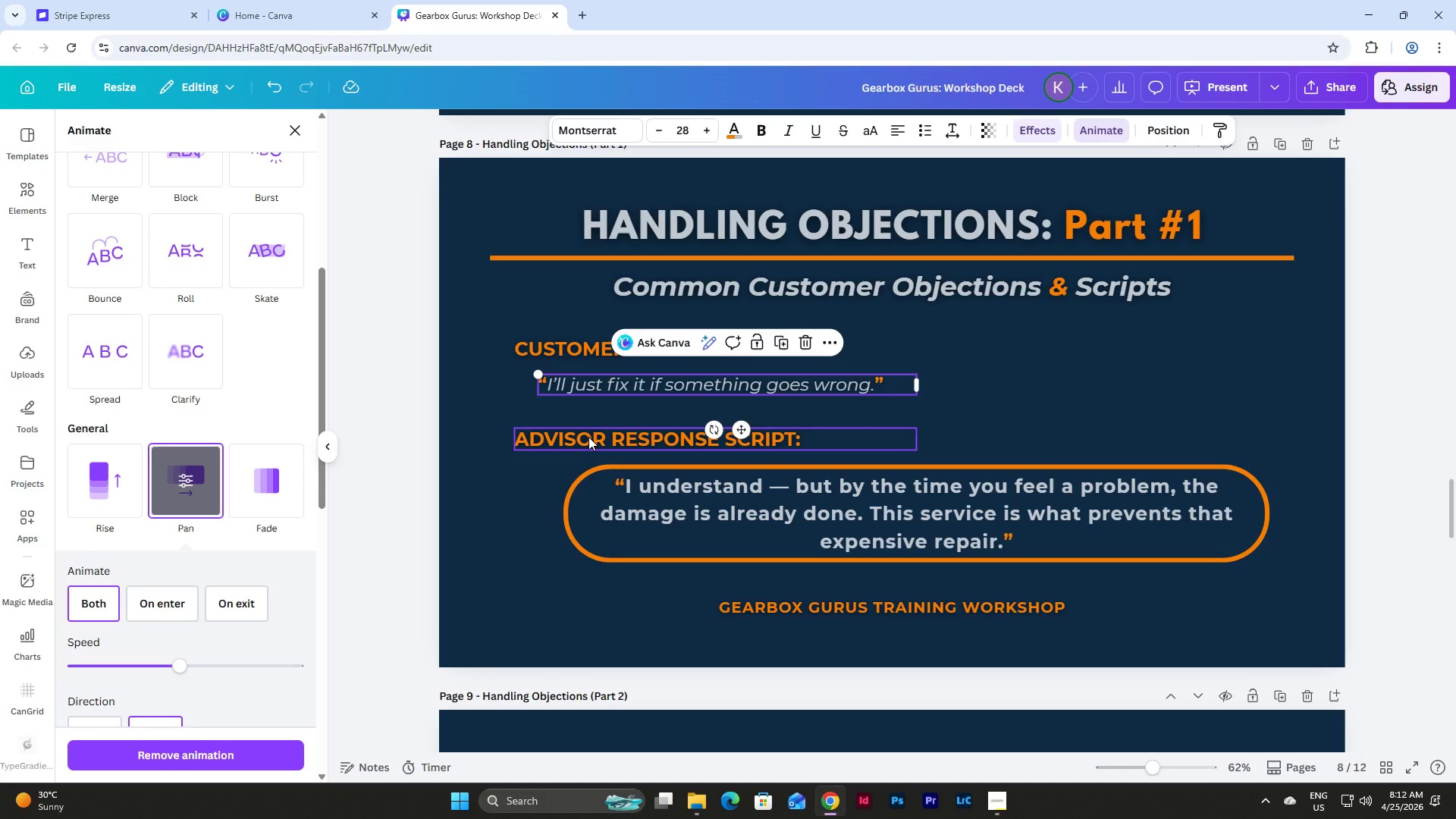 
left_click([588, 437])
 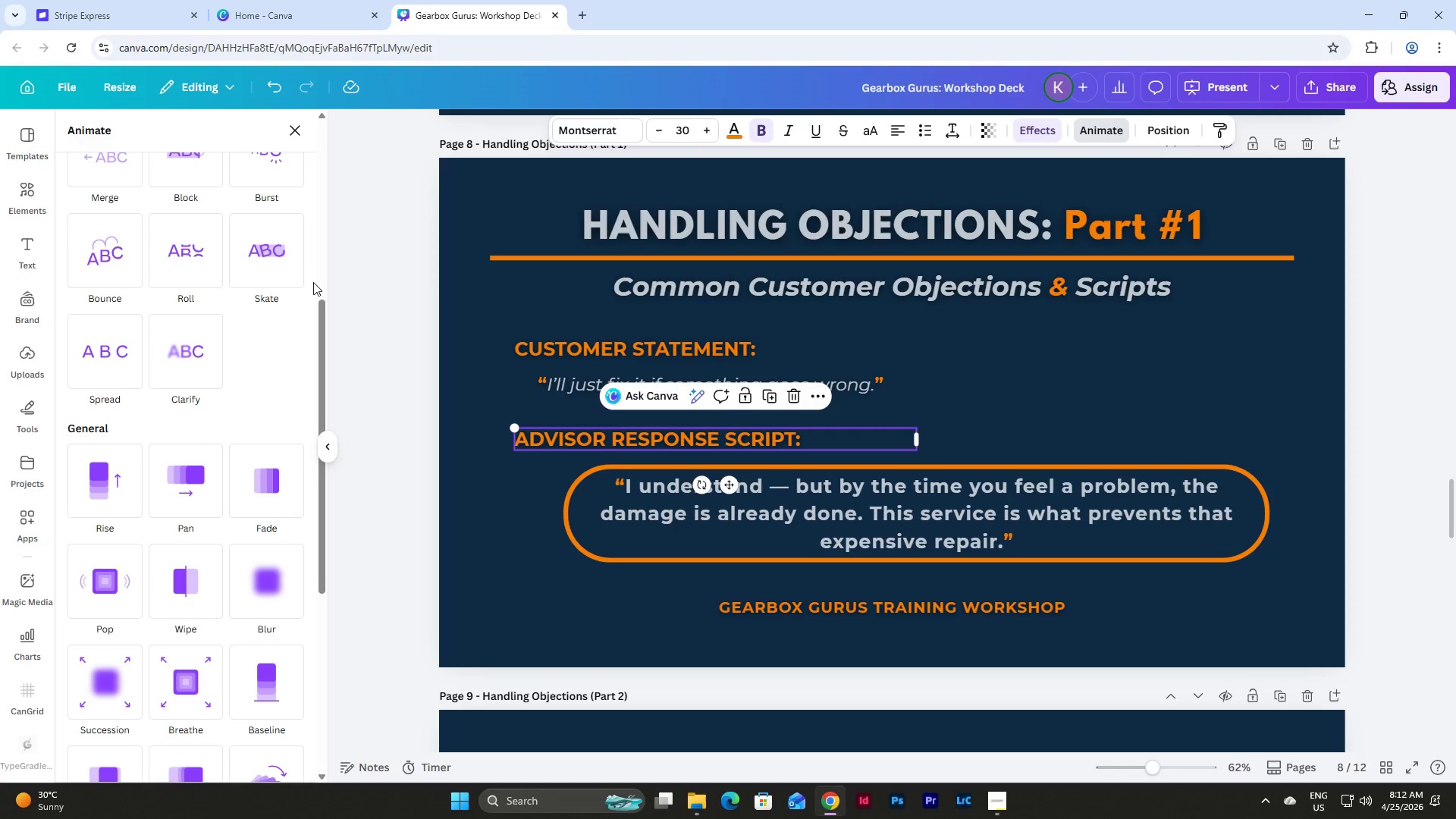 
scroll: coordinate [331, 296], scroll_direction: up, amount: 7.0
 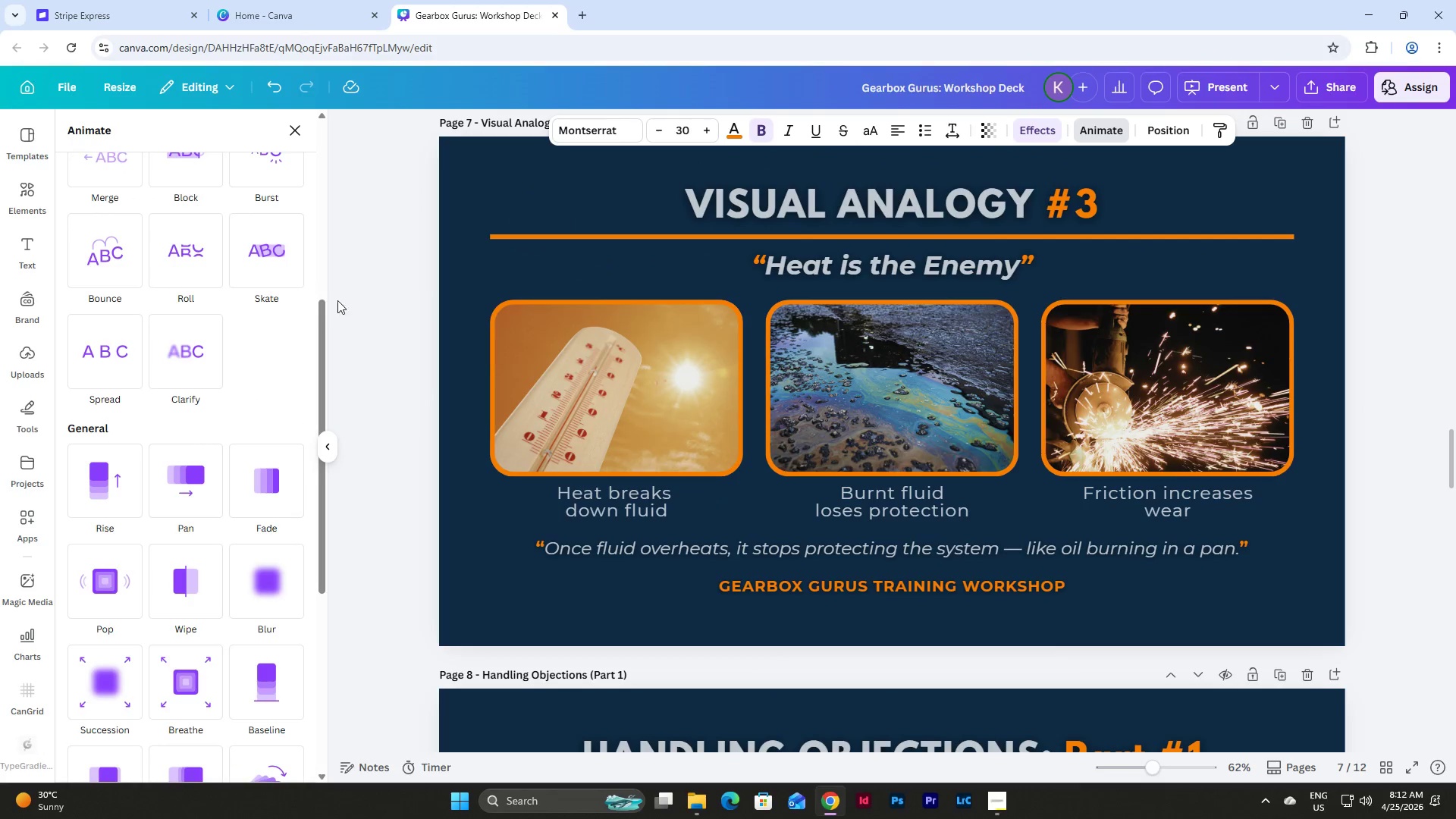 
scroll: coordinate [424, 342], scroll_direction: down, amount: 6.0
 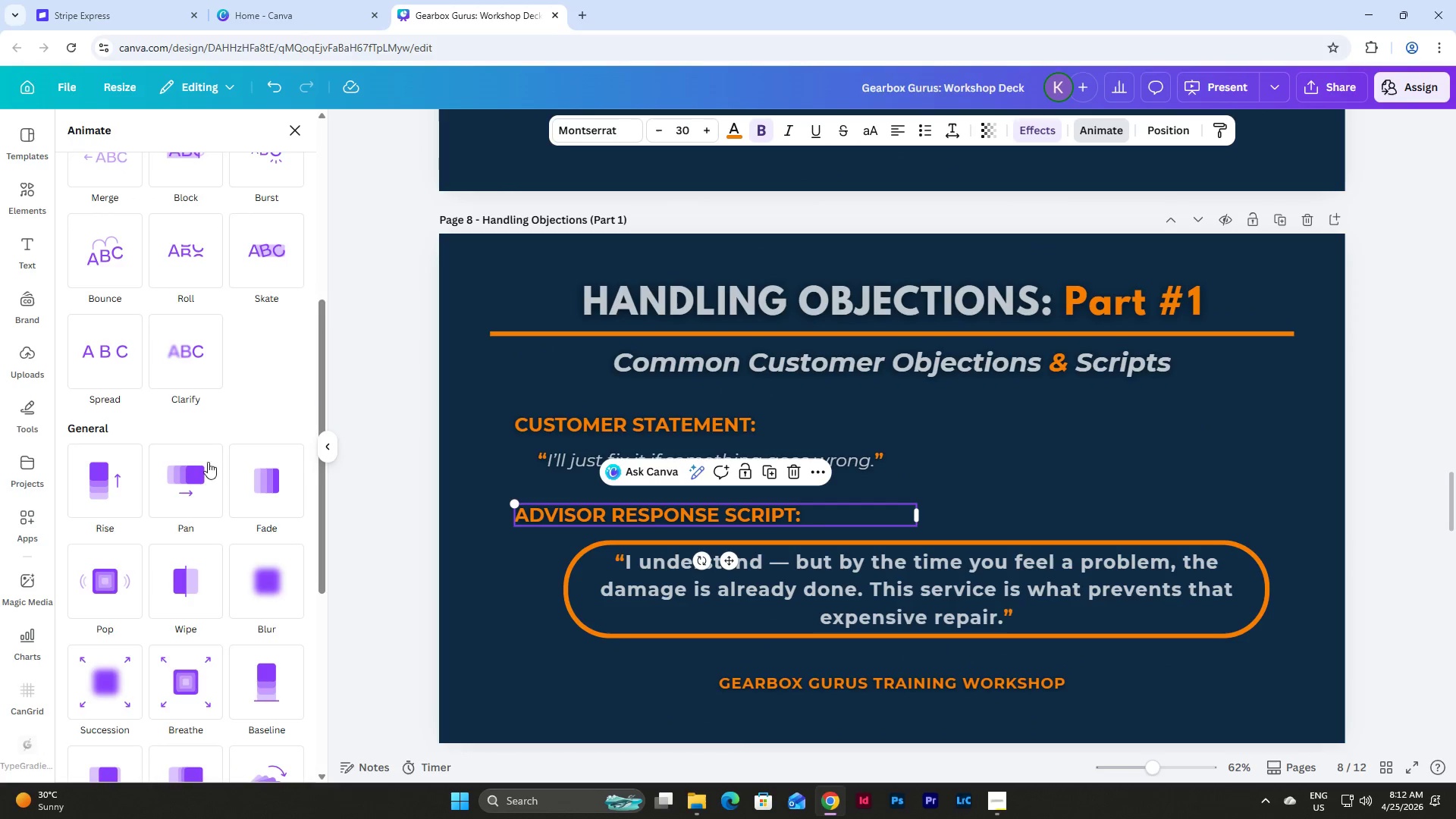 
left_click([199, 473])
 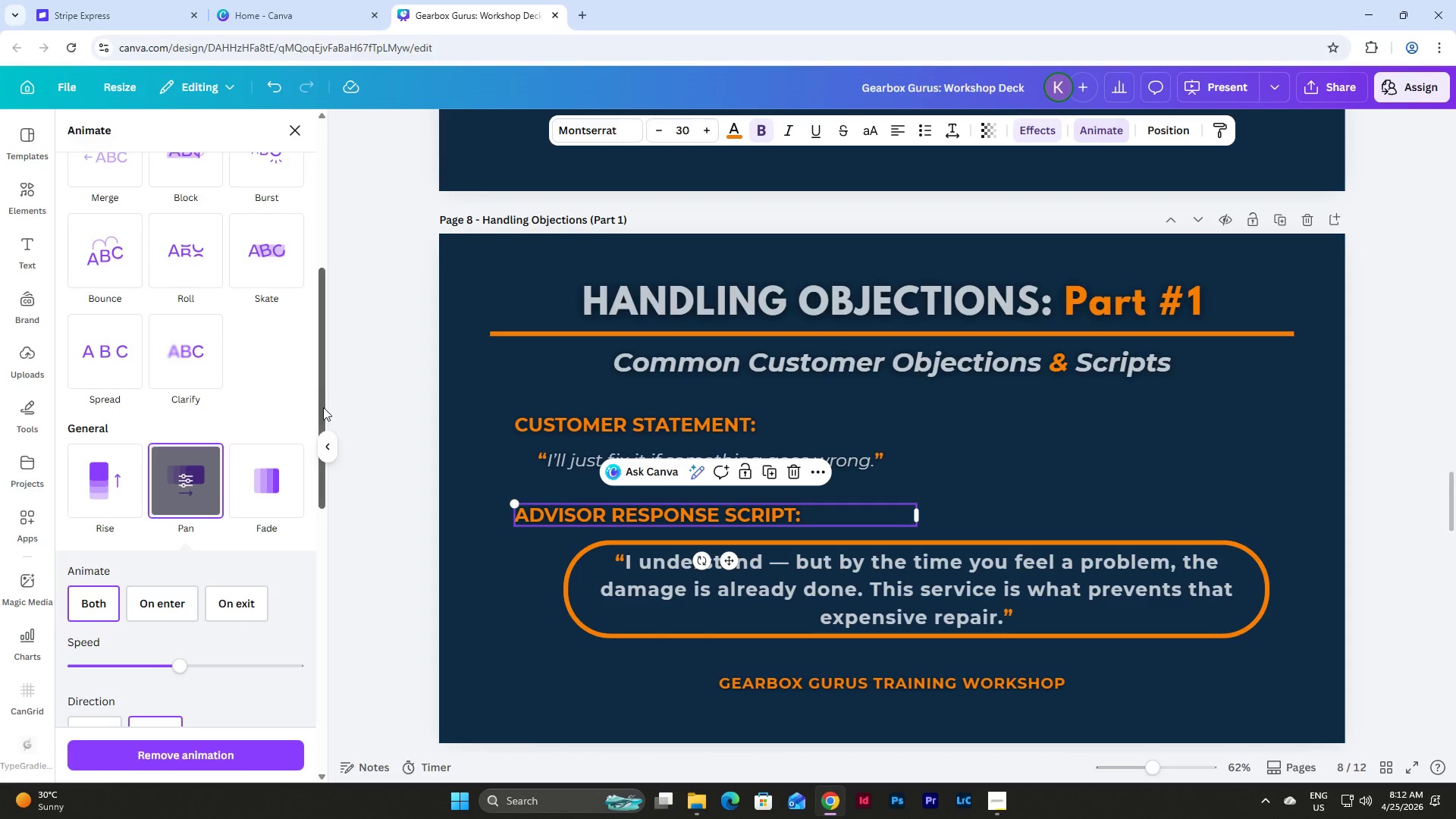 
left_click_drag(start_coordinate=[323, 408], to_coordinate=[335, 239])
 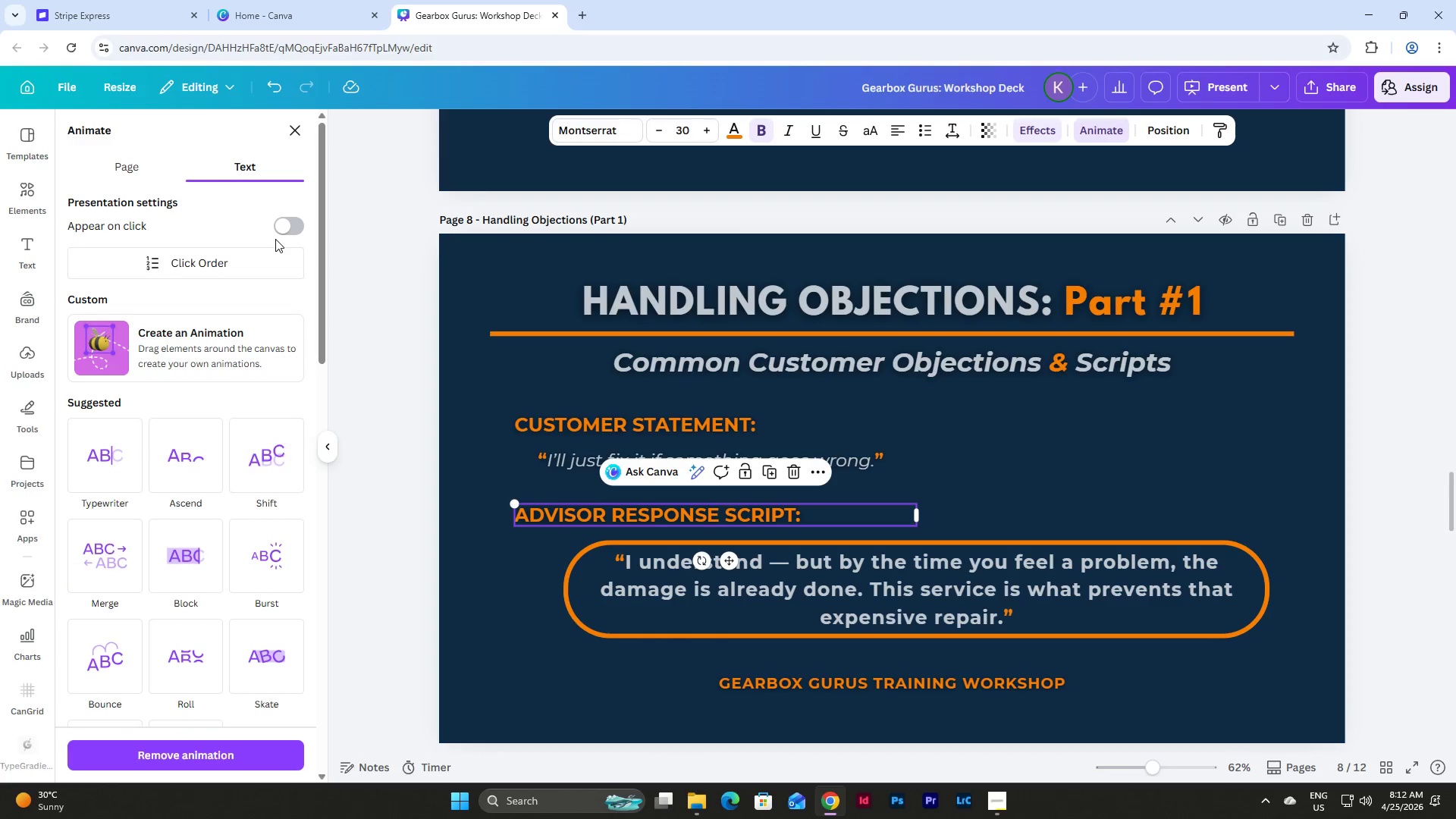 
left_click([290, 224])
 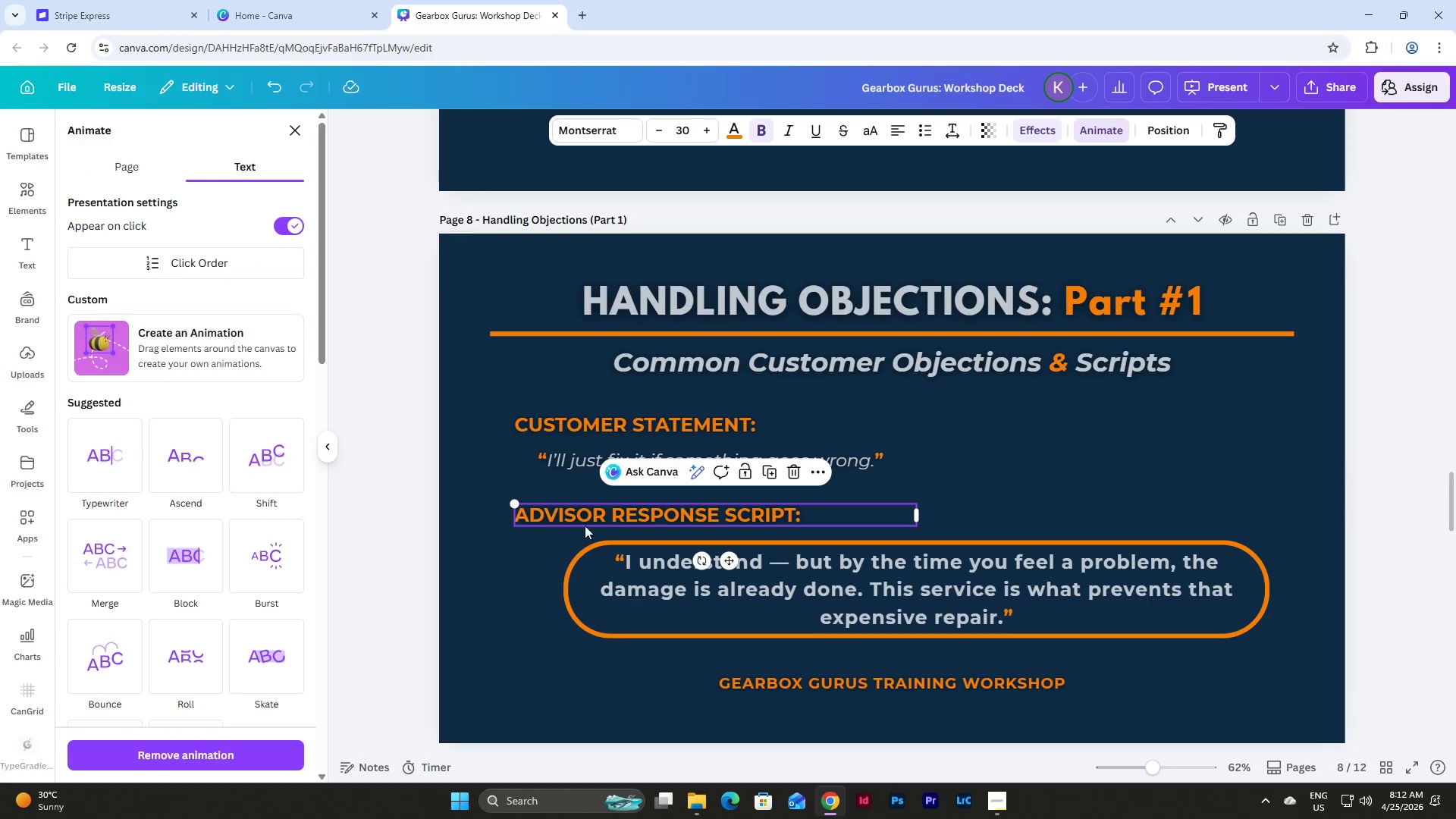 
left_click([616, 600])
 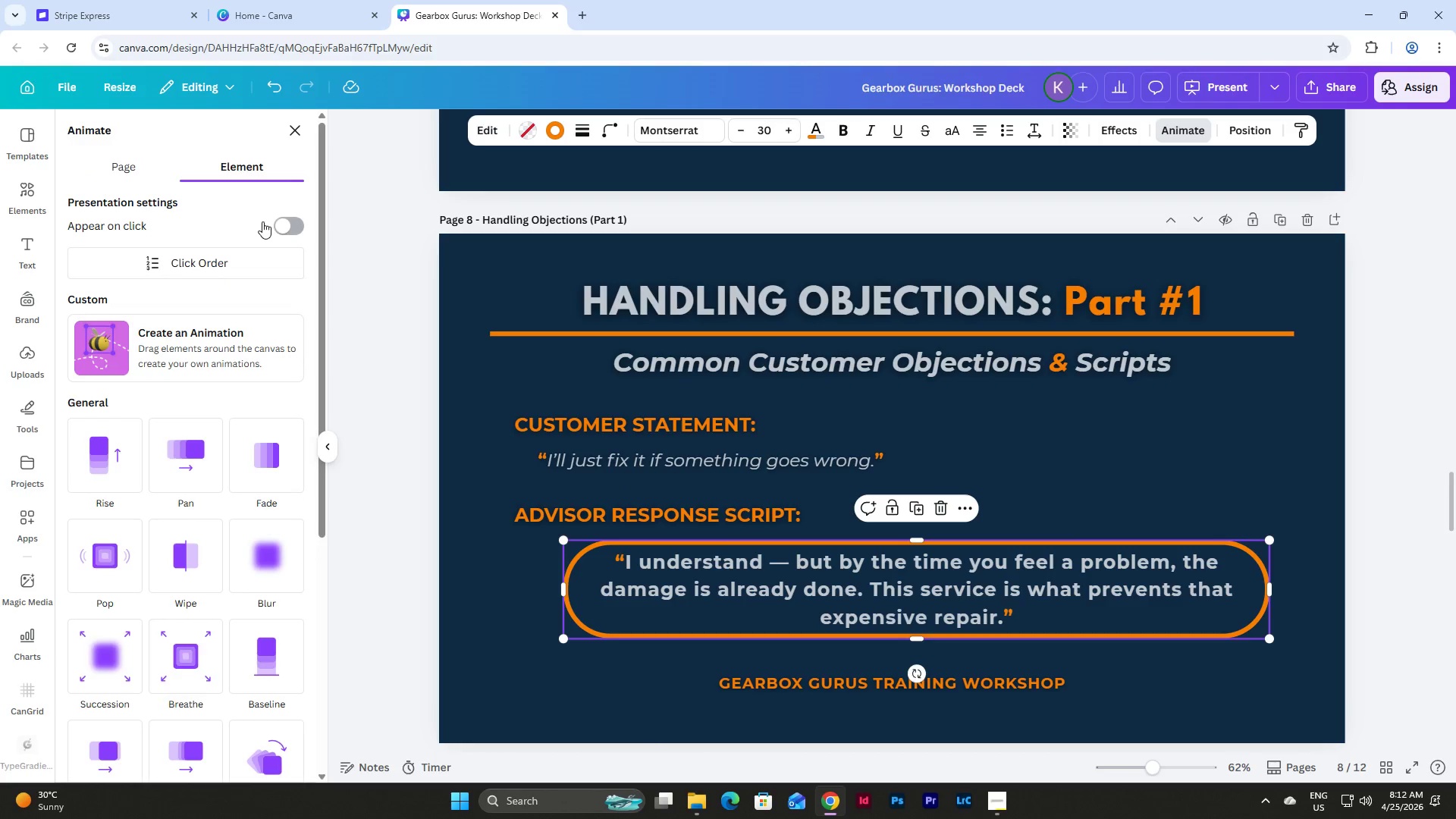 
left_click([283, 221])
 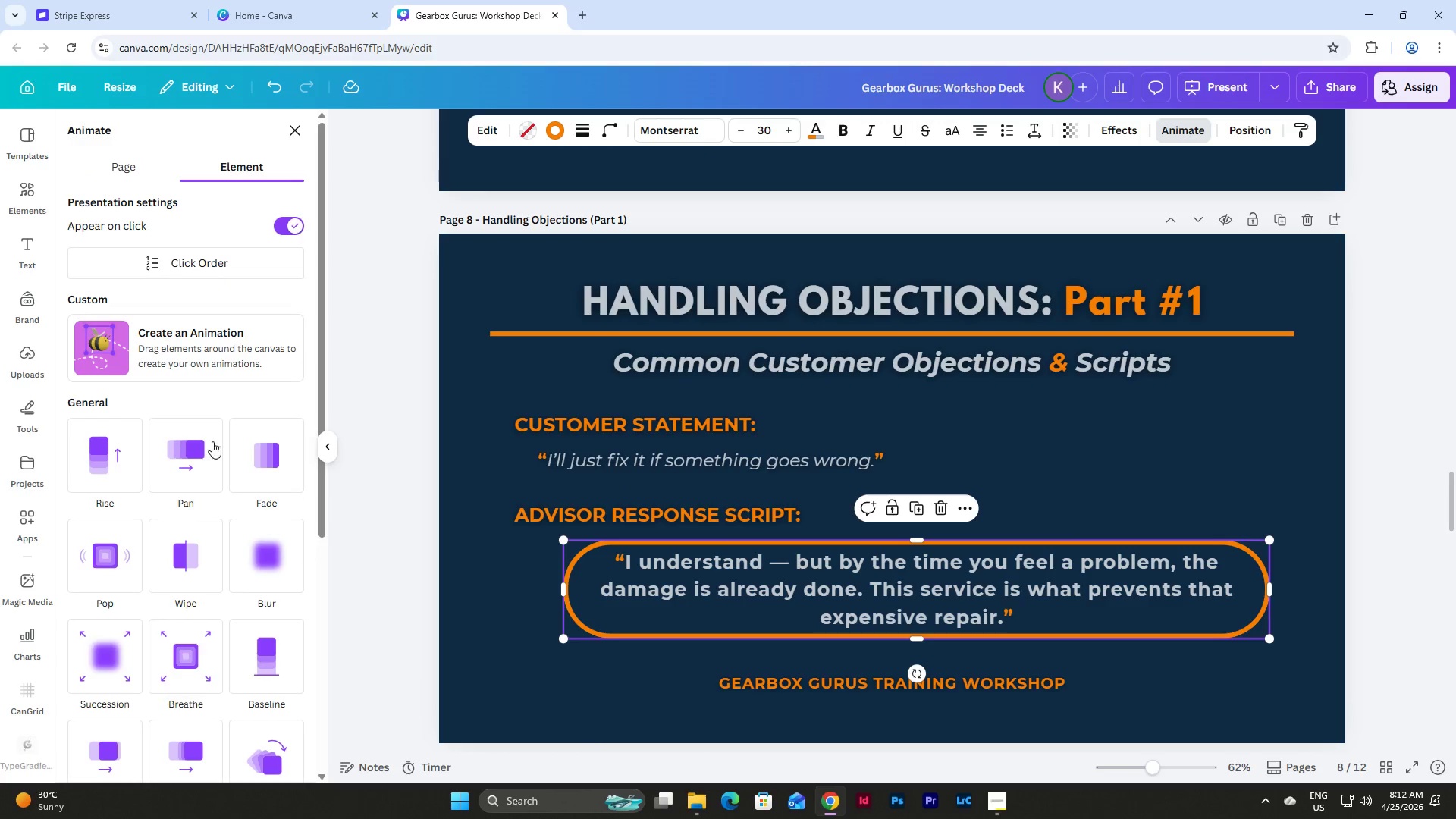 
left_click([191, 467])
 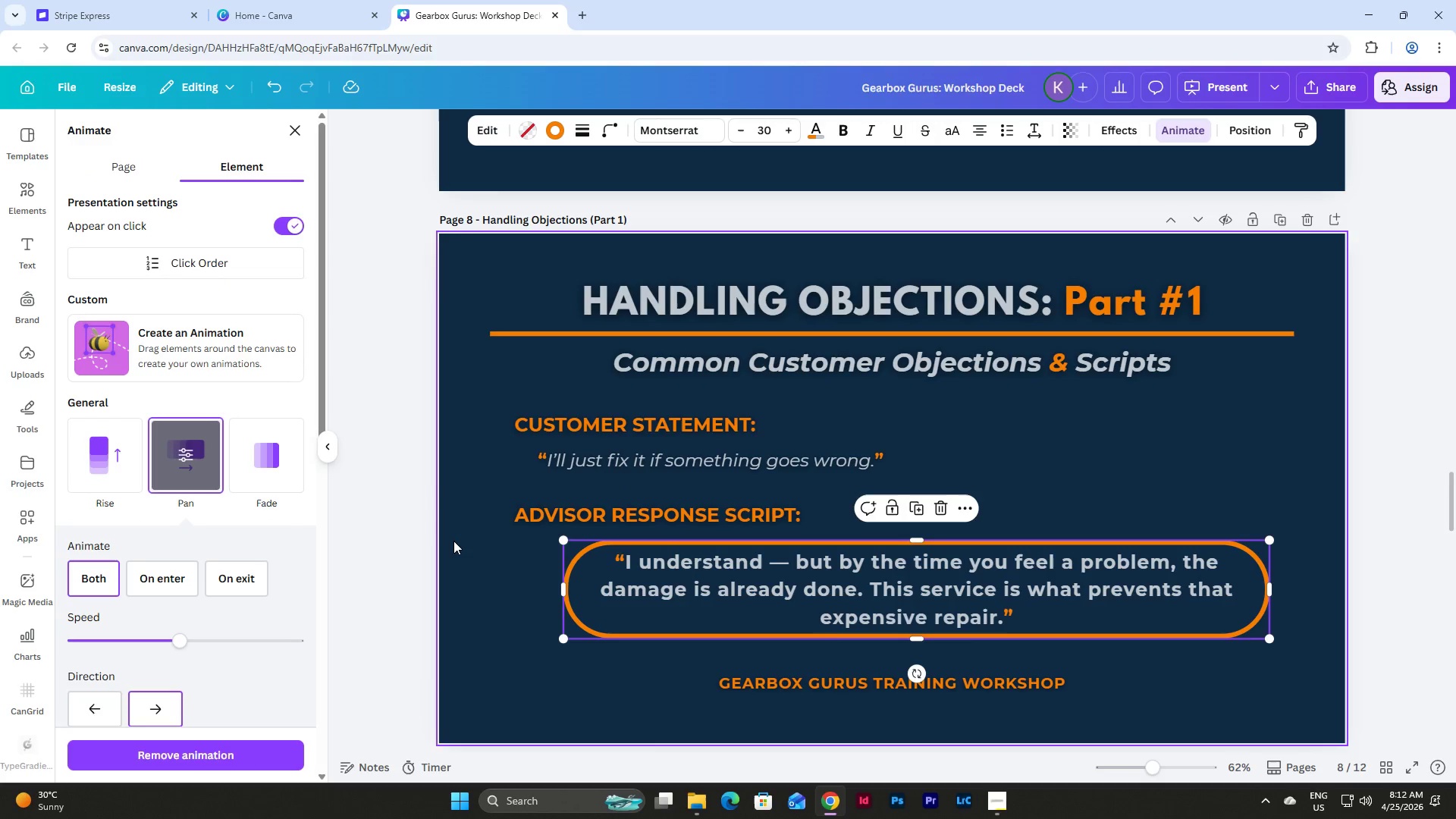 
scroll: coordinate [450, 513], scroll_direction: down, amount: 7.0
 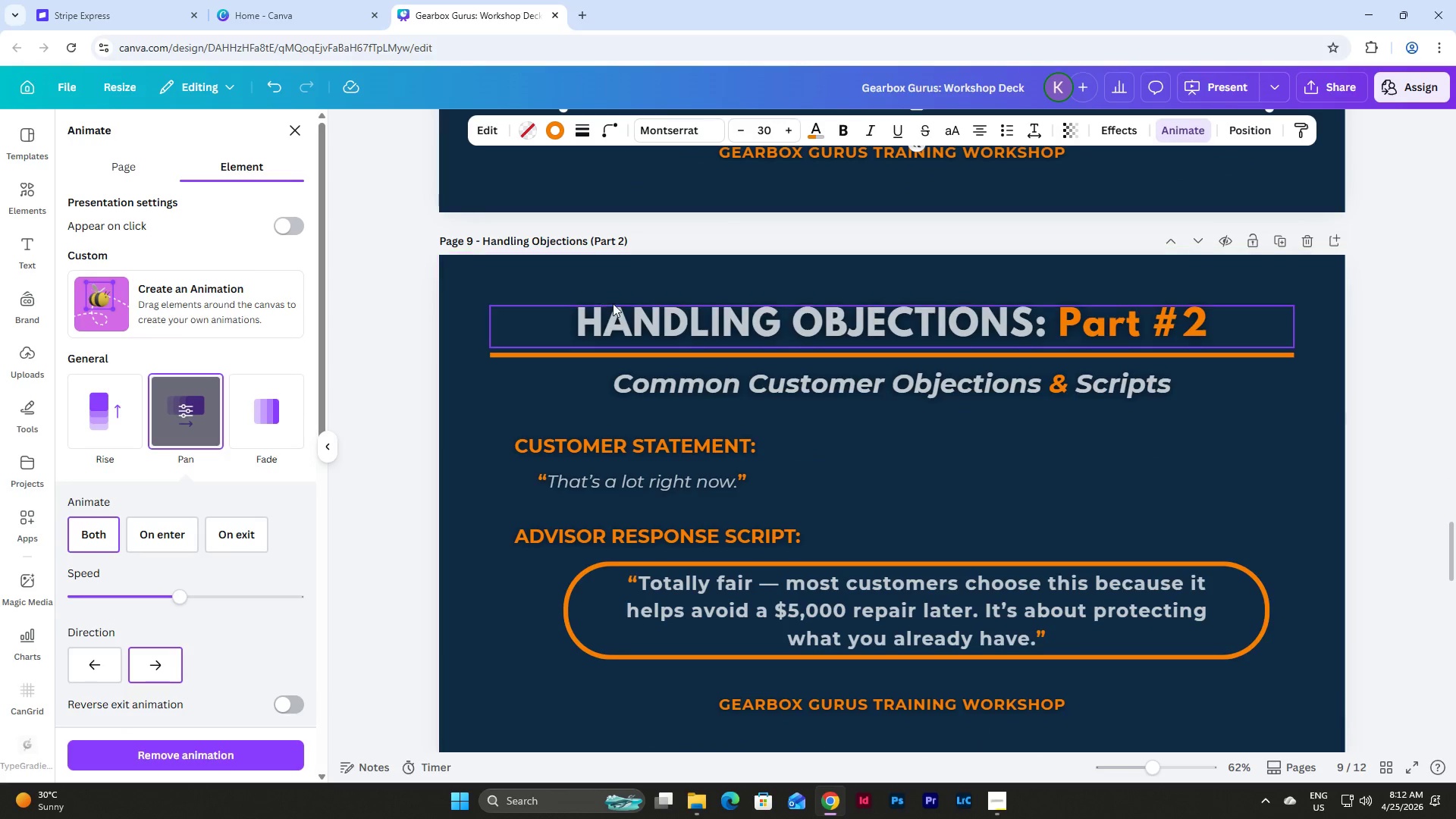 
left_click([624, 320])
 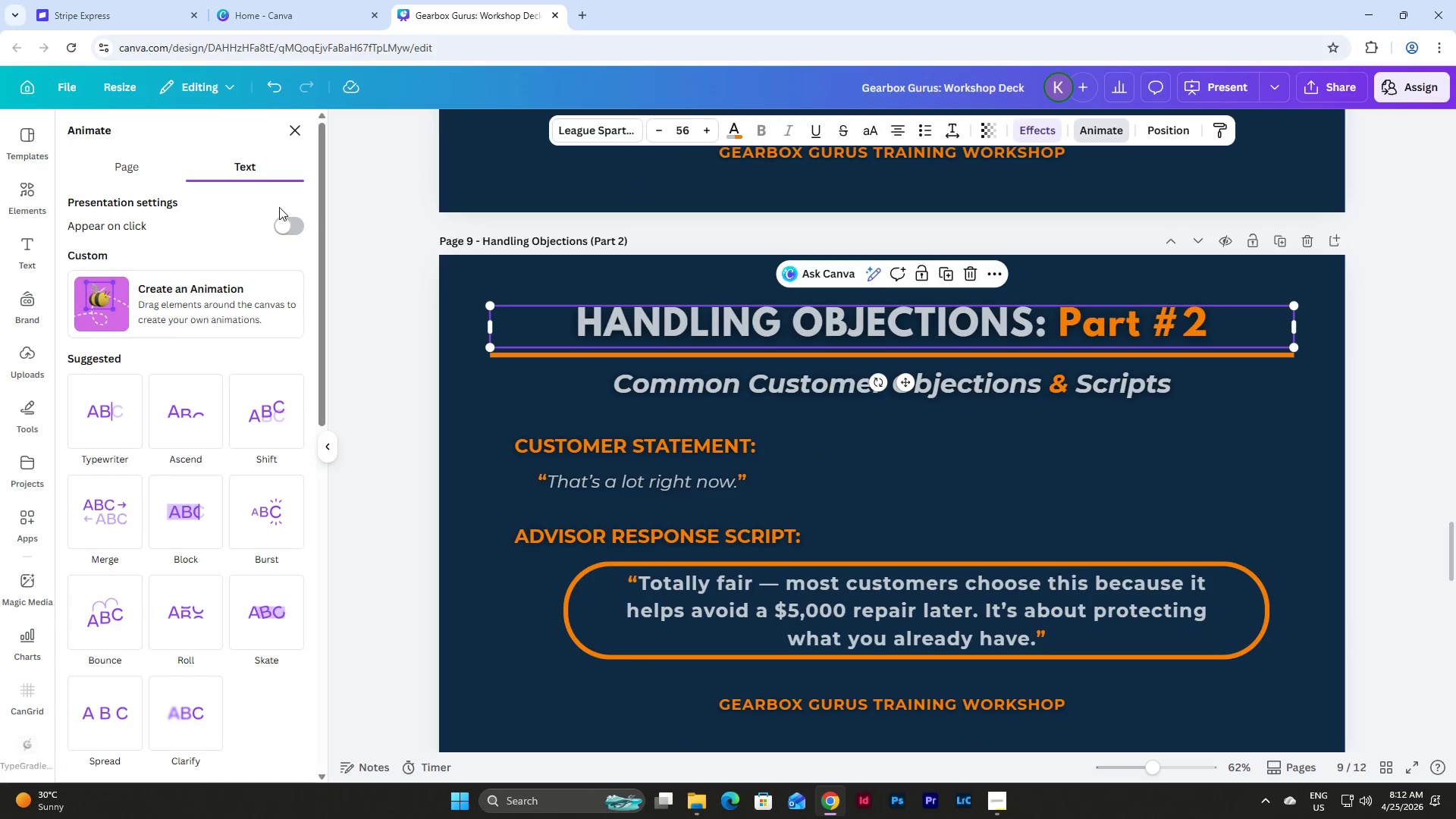 
left_click([291, 231])
 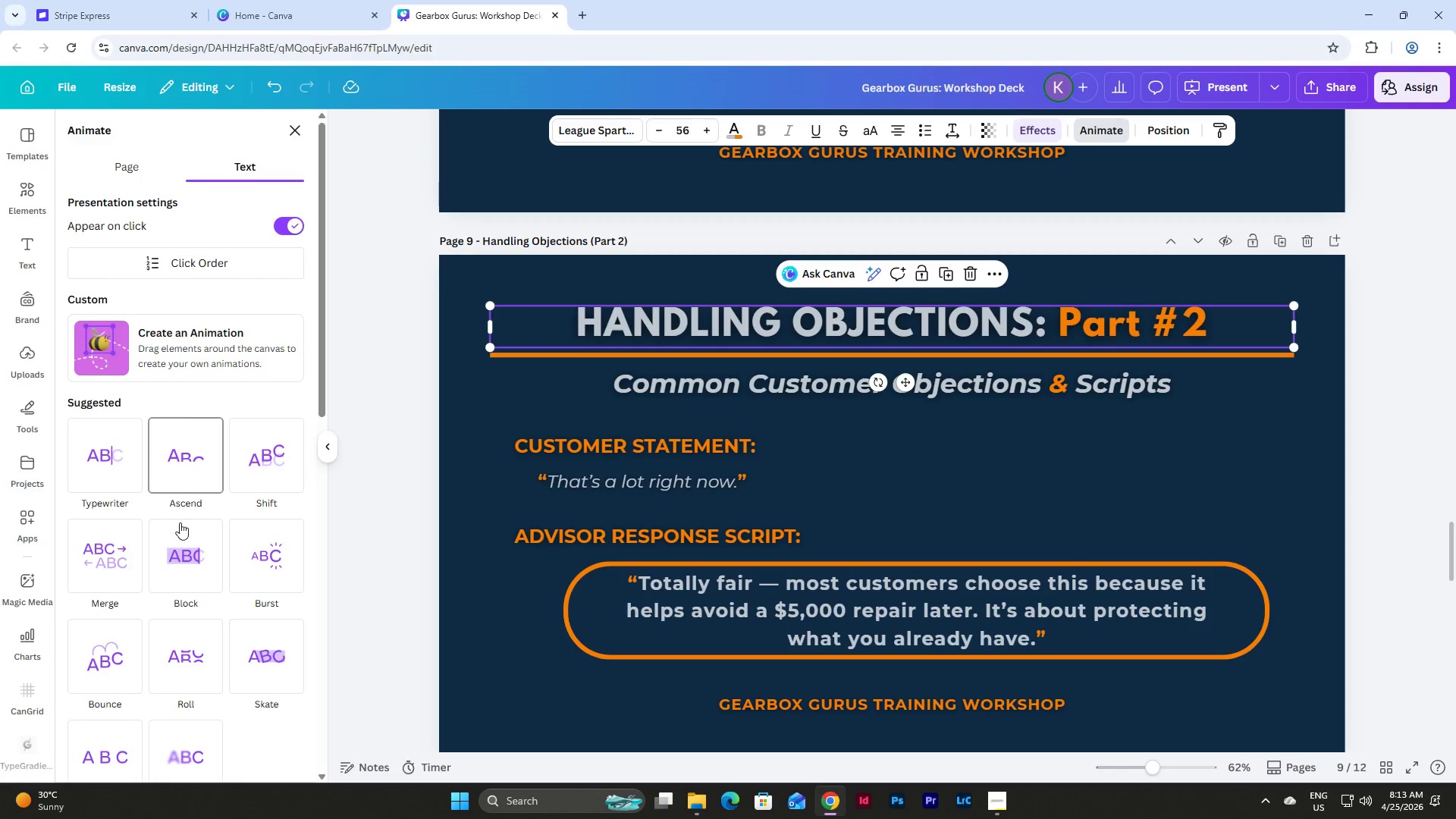 
left_click([177, 550])
 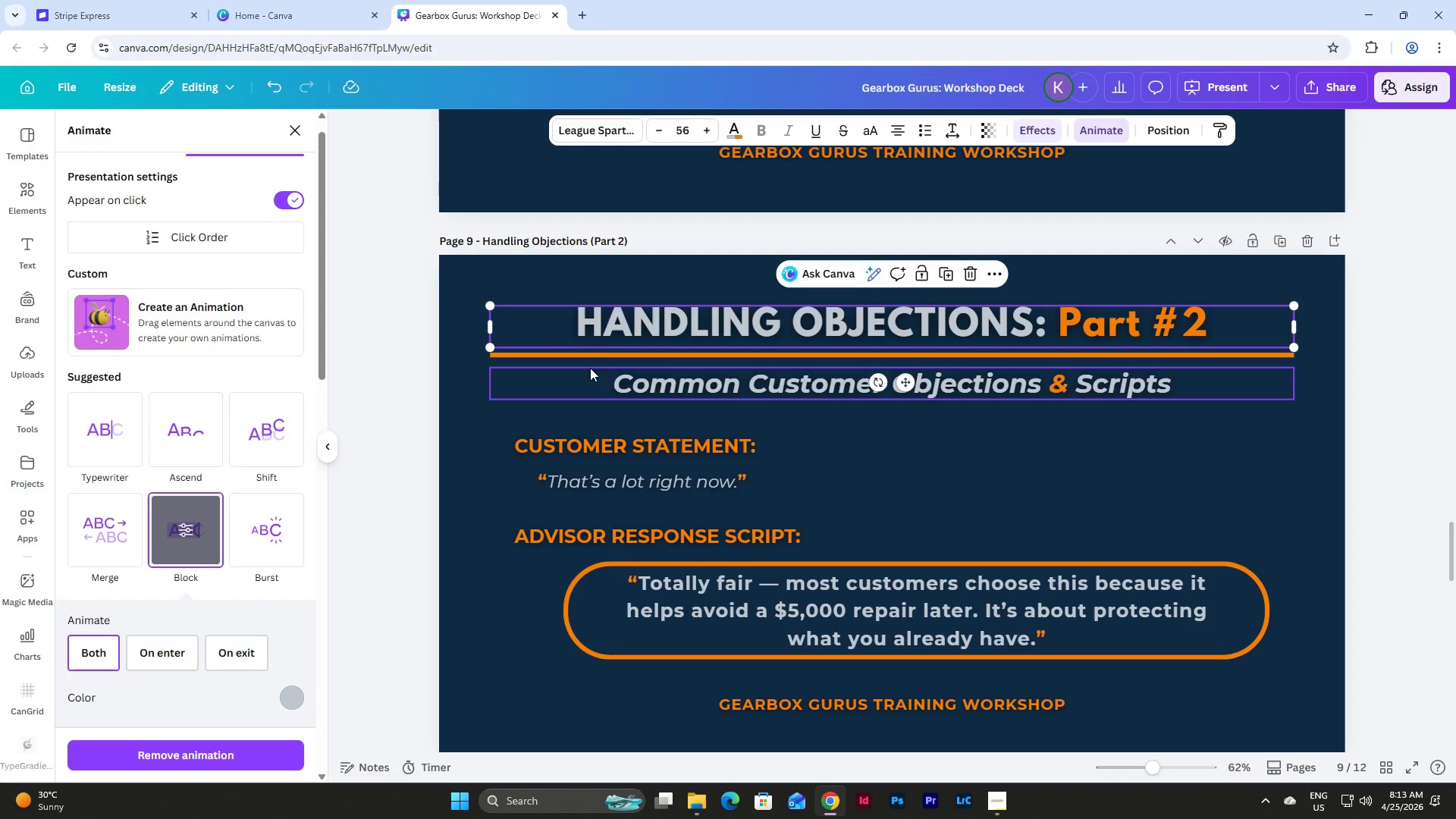 
left_click([620, 372])
 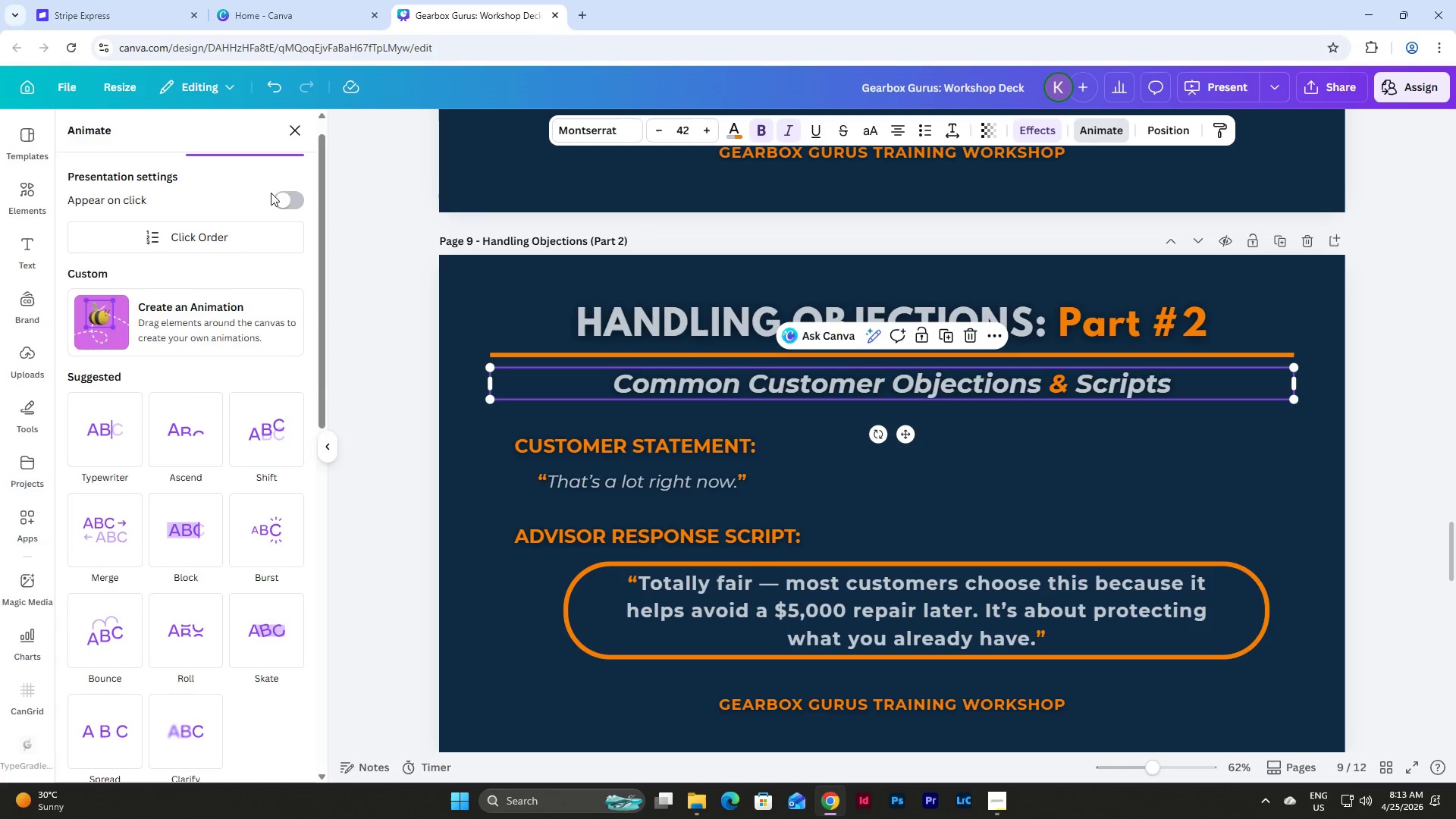 
left_click([277, 194])
 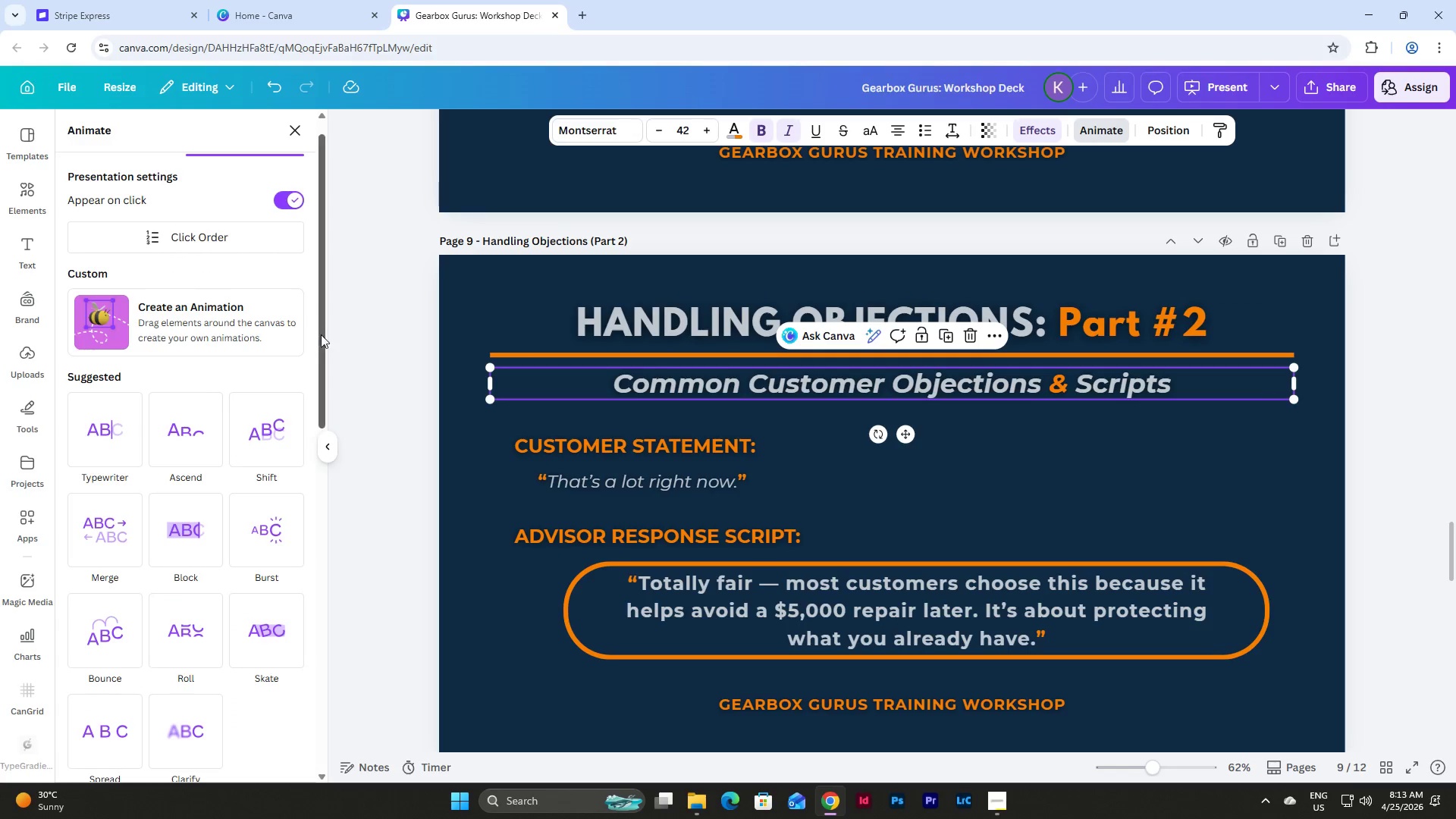 
scroll: coordinate [321, 334], scroll_direction: down, amount: 4.0
 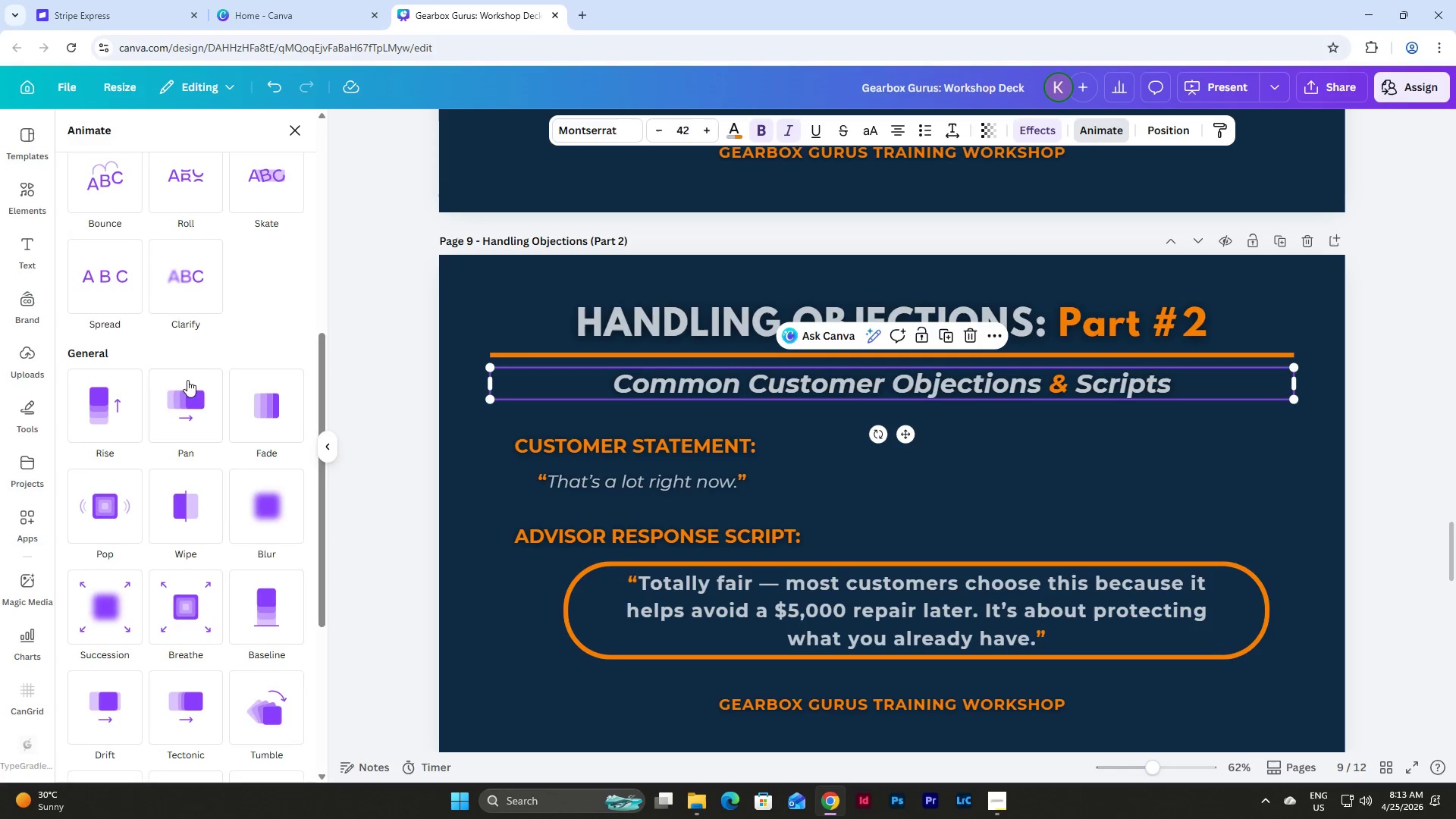 
left_click([85, 397])
 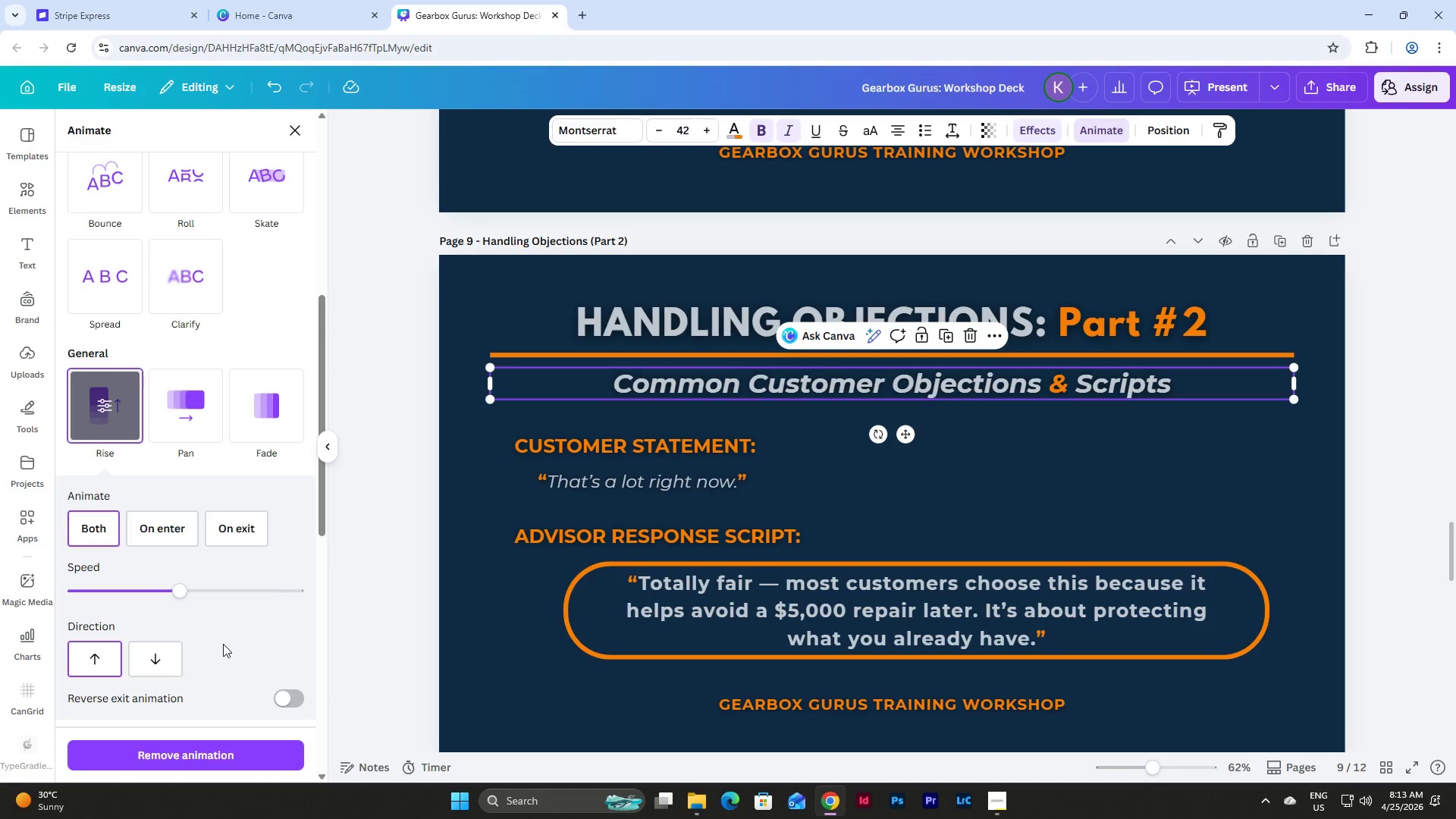 
left_click([162, 657])
 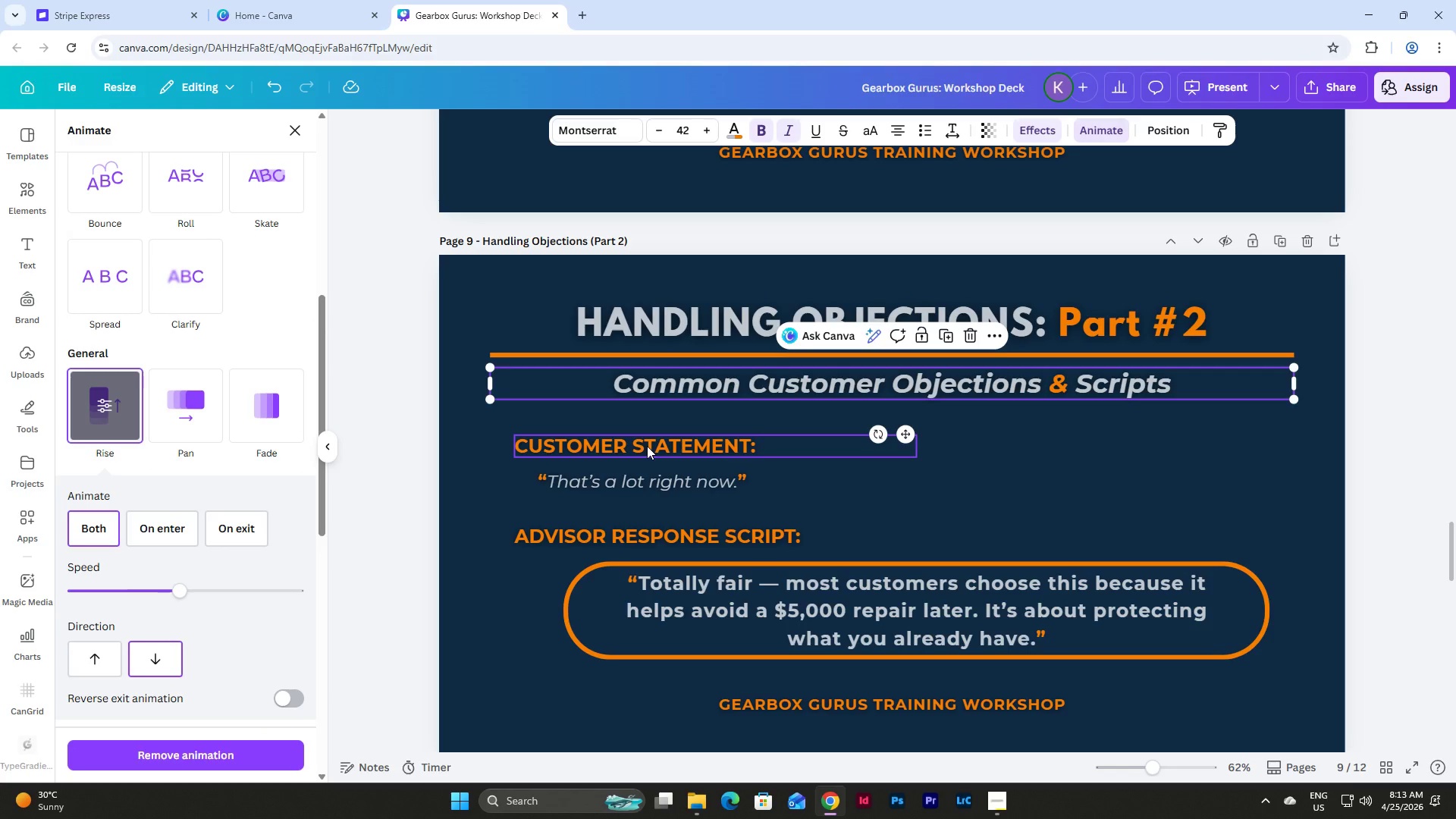 
left_click([647, 446])
 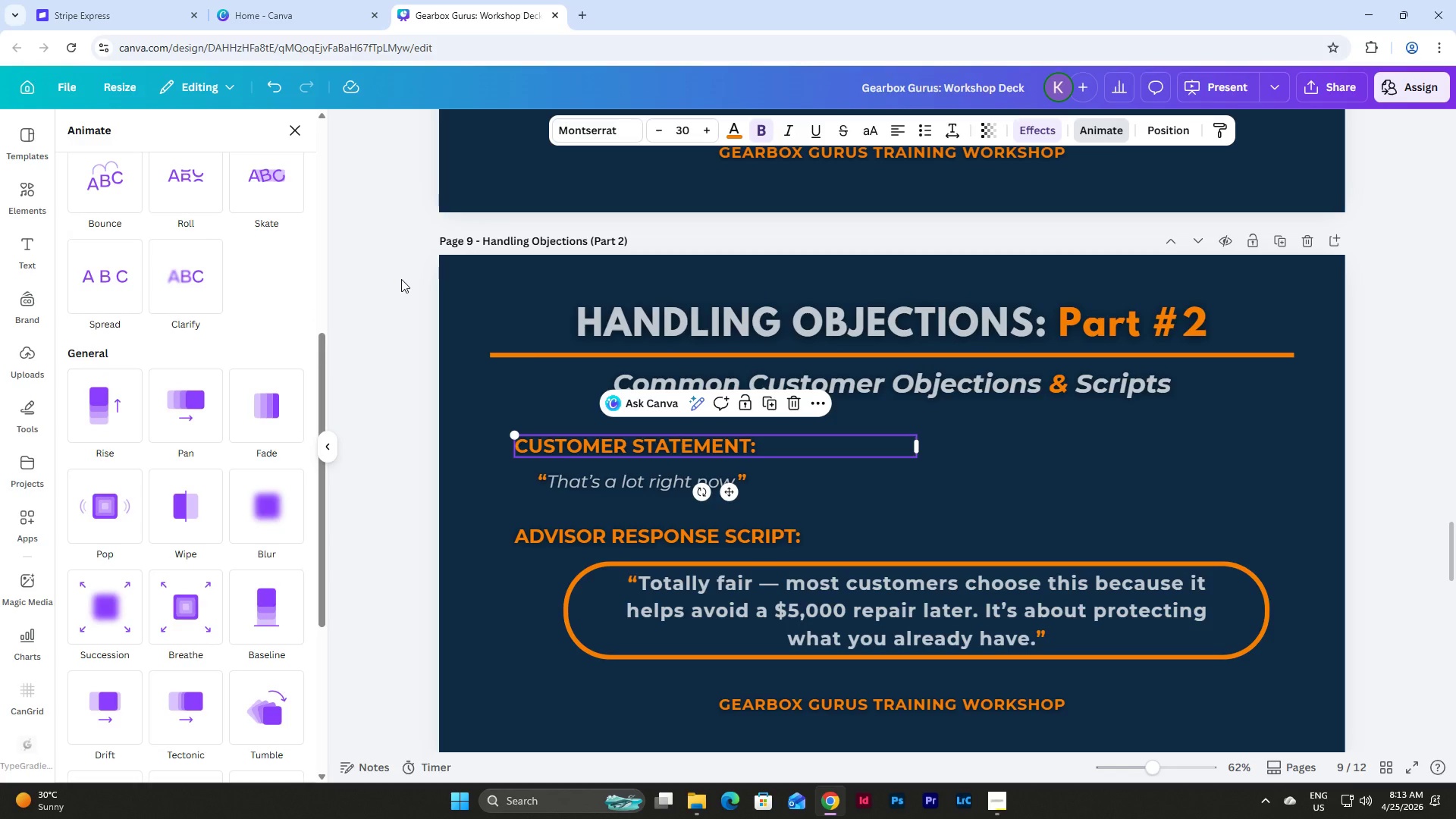 
wait(12.81)
 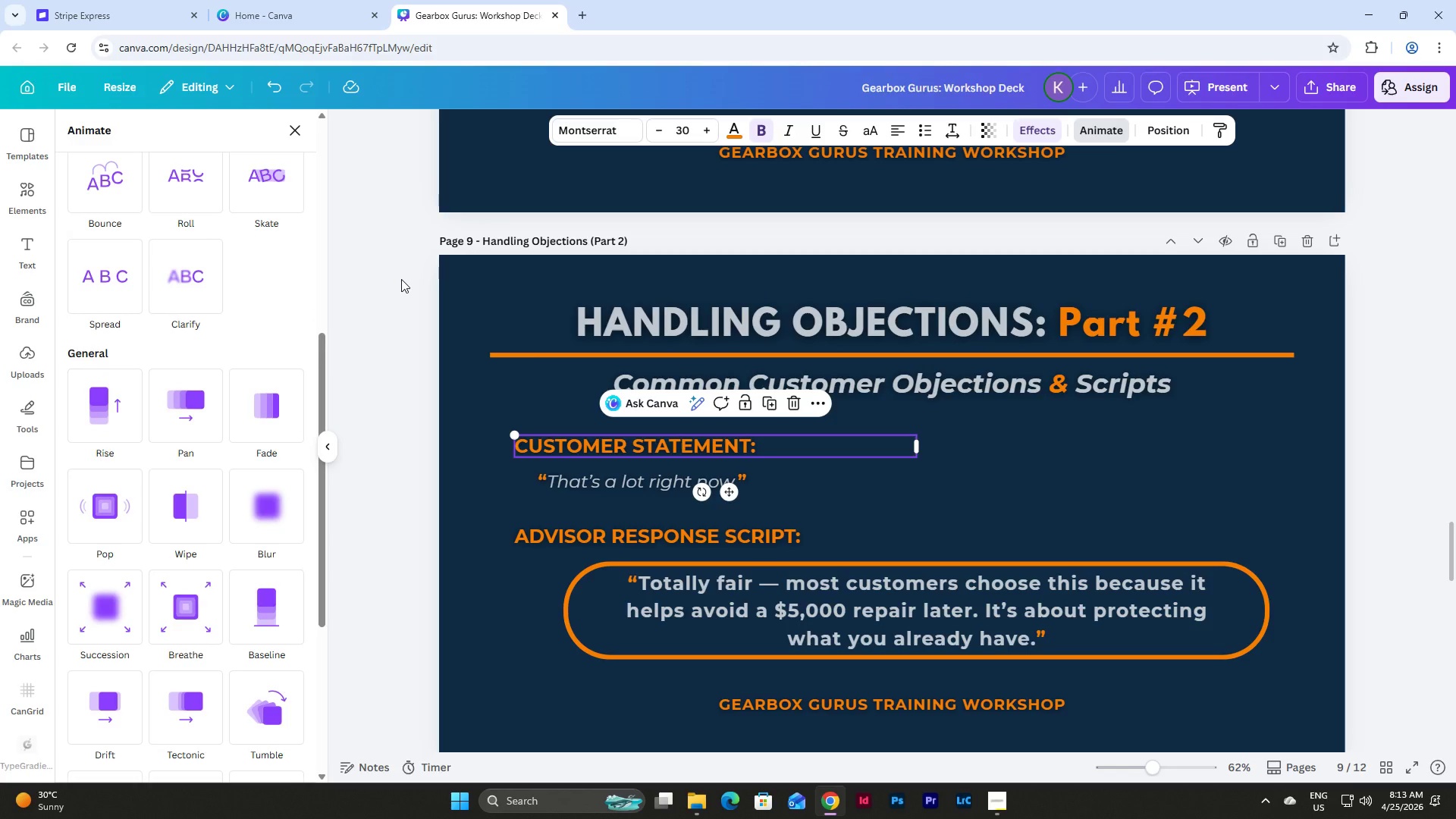 
left_click([185, 409])
 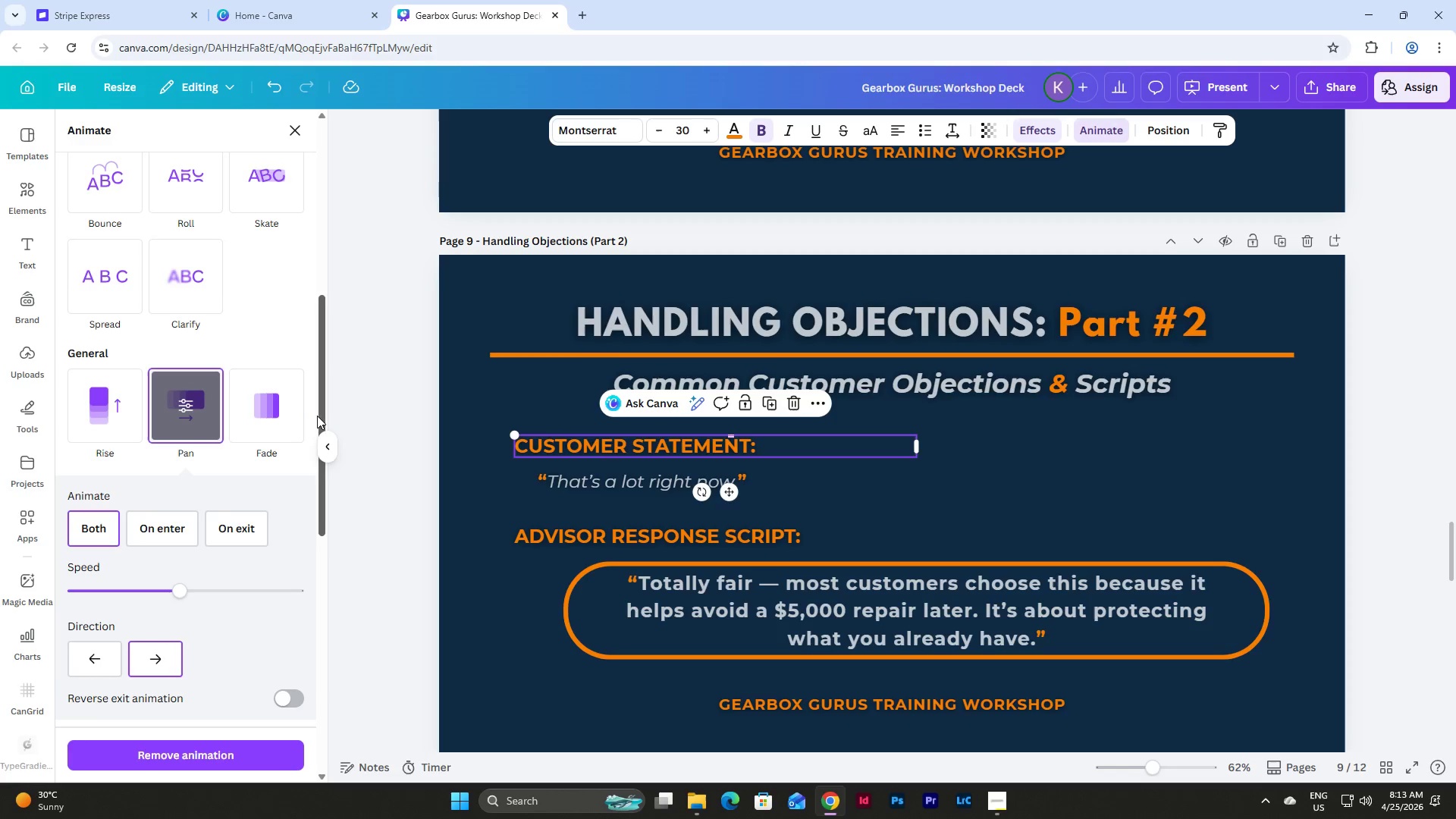 
left_click_drag(start_coordinate=[318, 416], to_coordinate=[341, 215])
 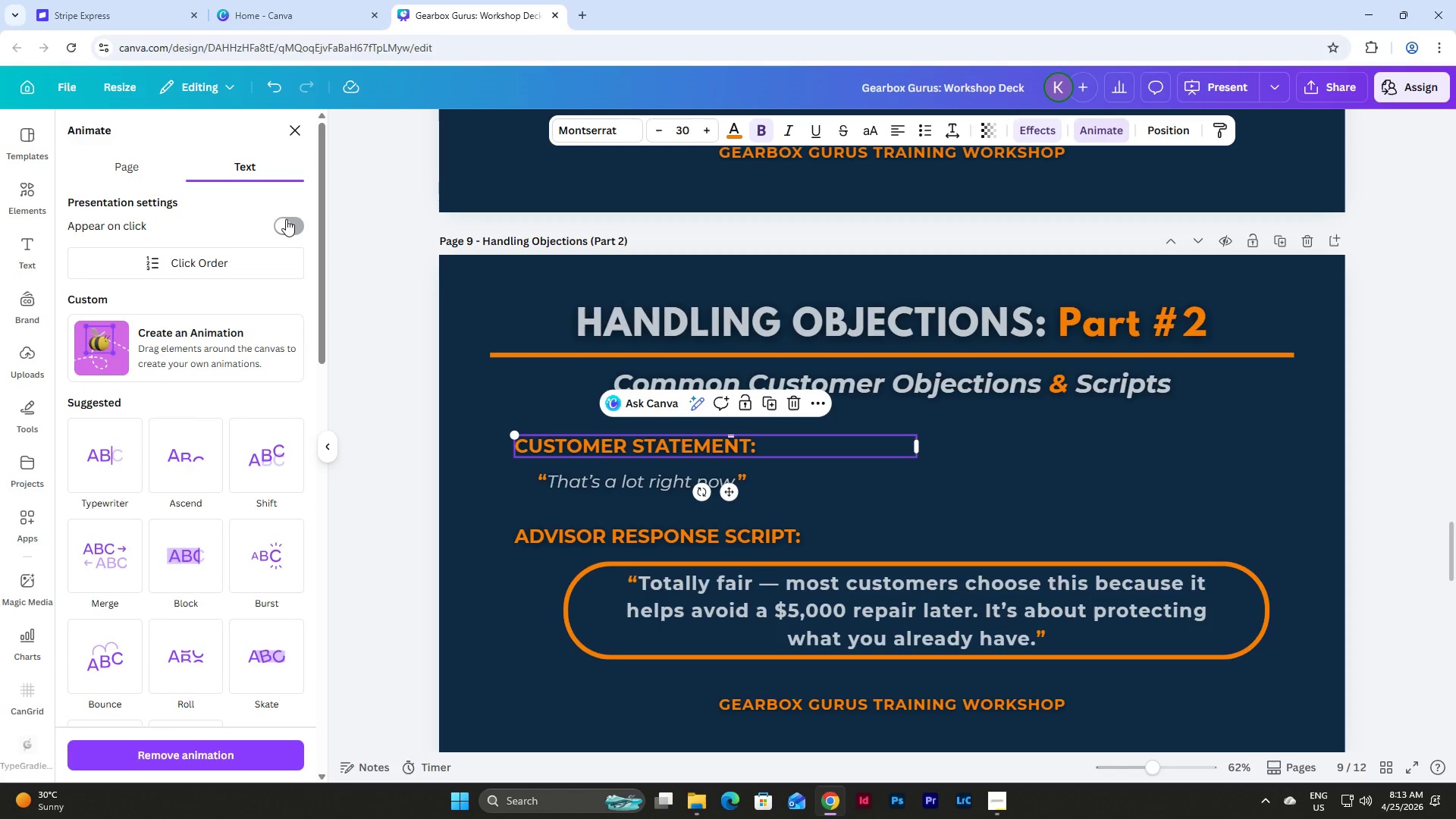 
left_click([282, 223])
 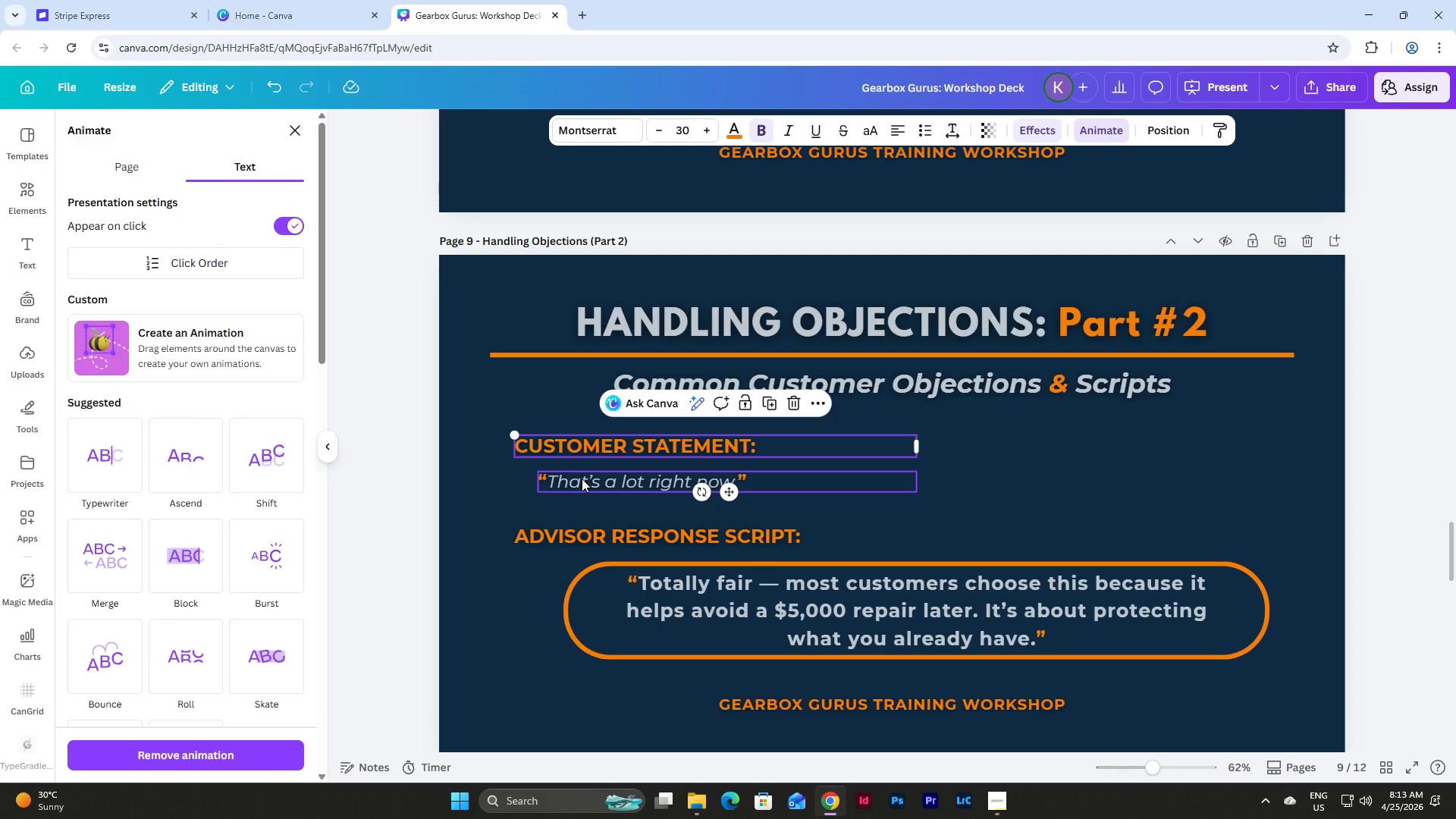 
left_click([582, 485])
 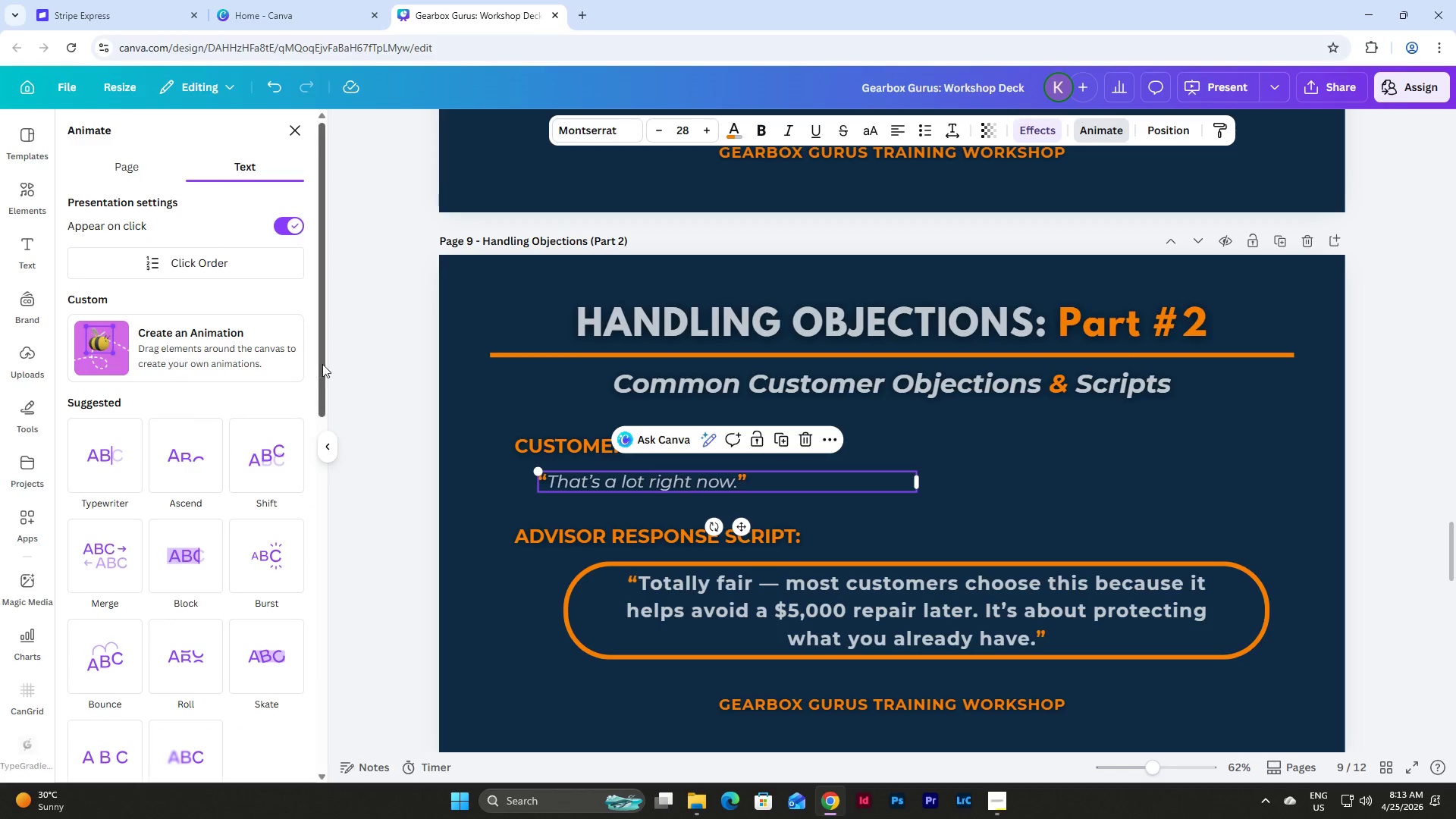 
left_click_drag(start_coordinate=[323, 359], to_coordinate=[322, 526])
 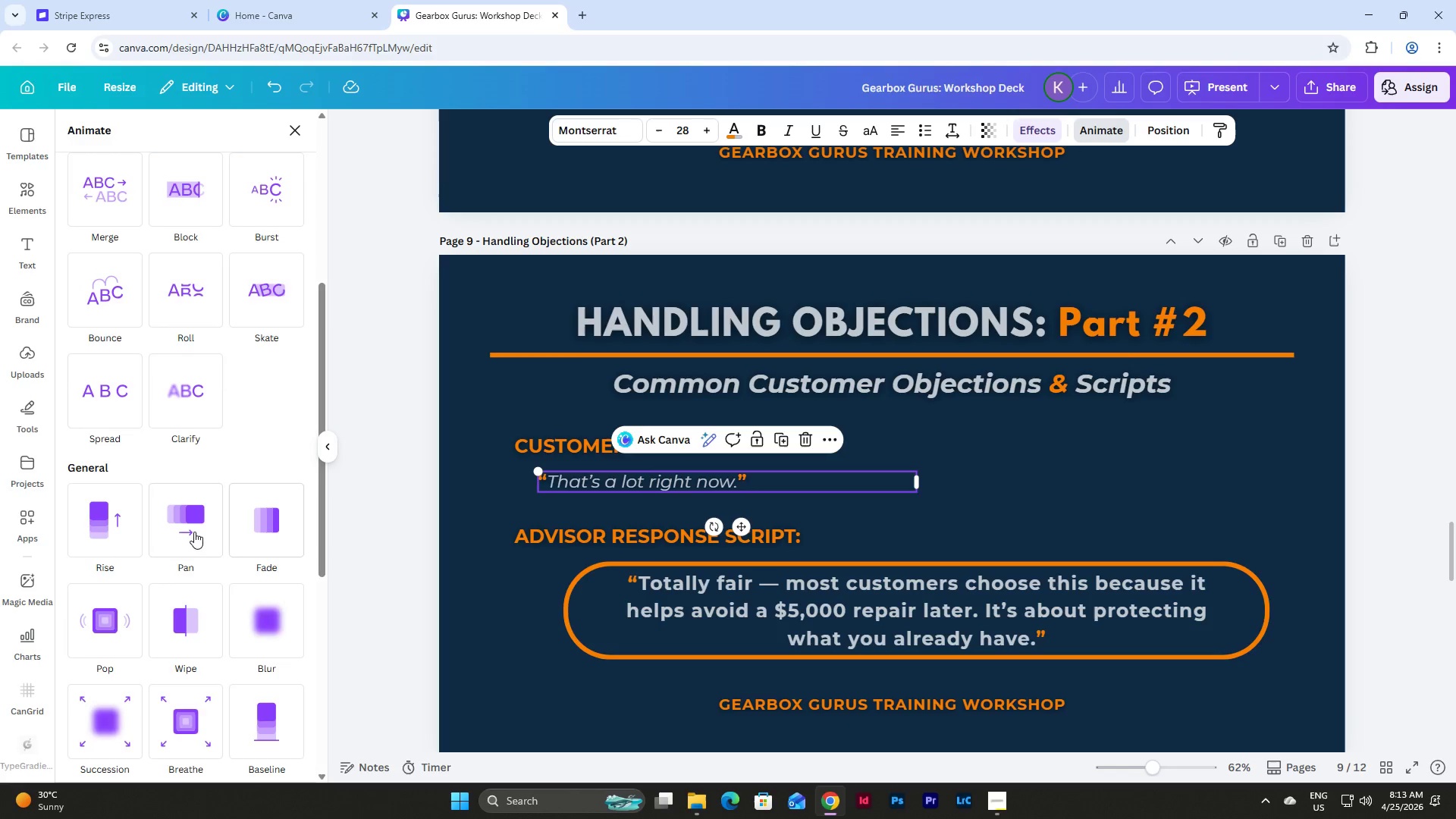 
left_click([189, 532])
 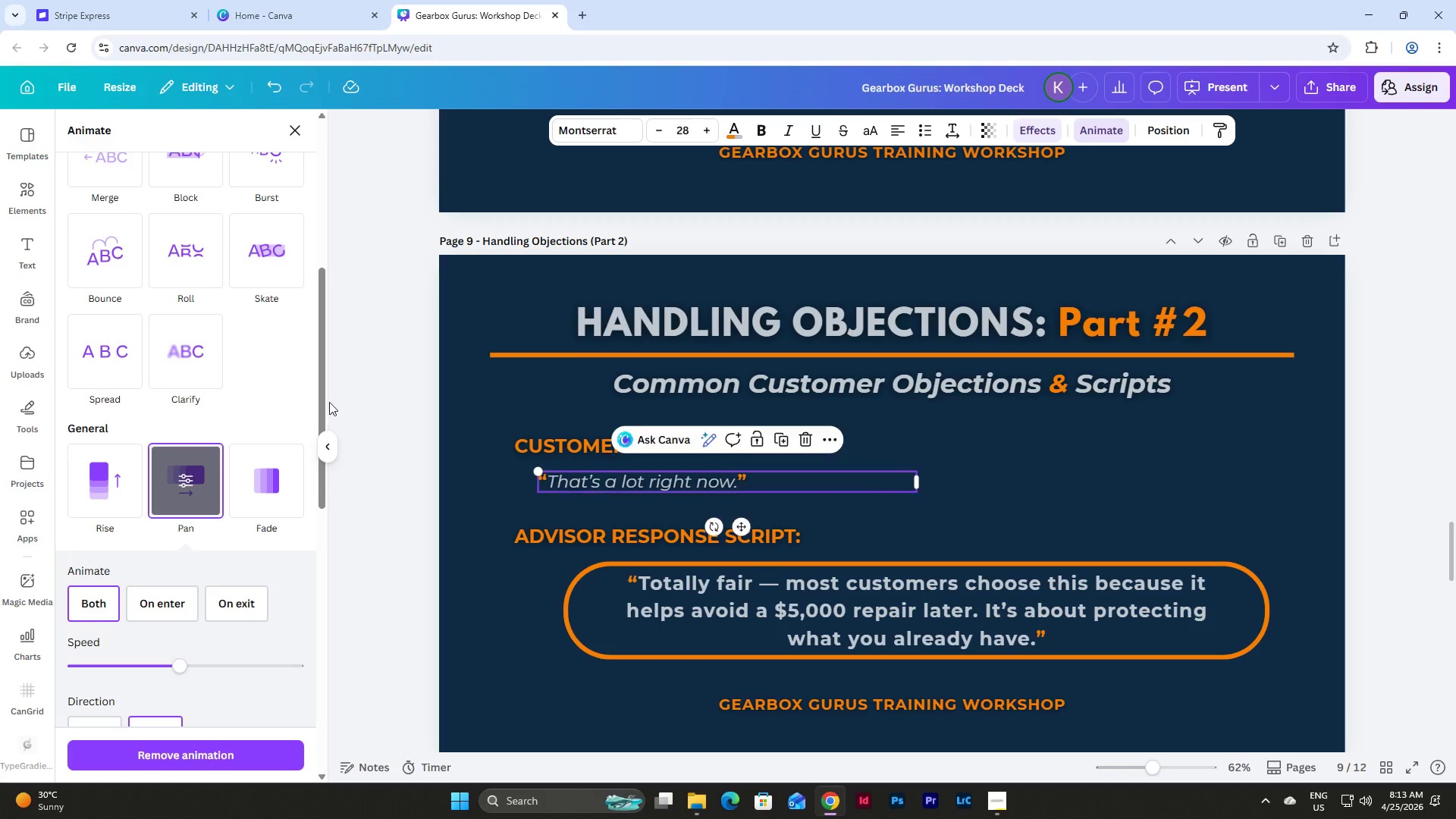 
left_click_drag(start_coordinate=[325, 404], to_coordinate=[335, 281])
 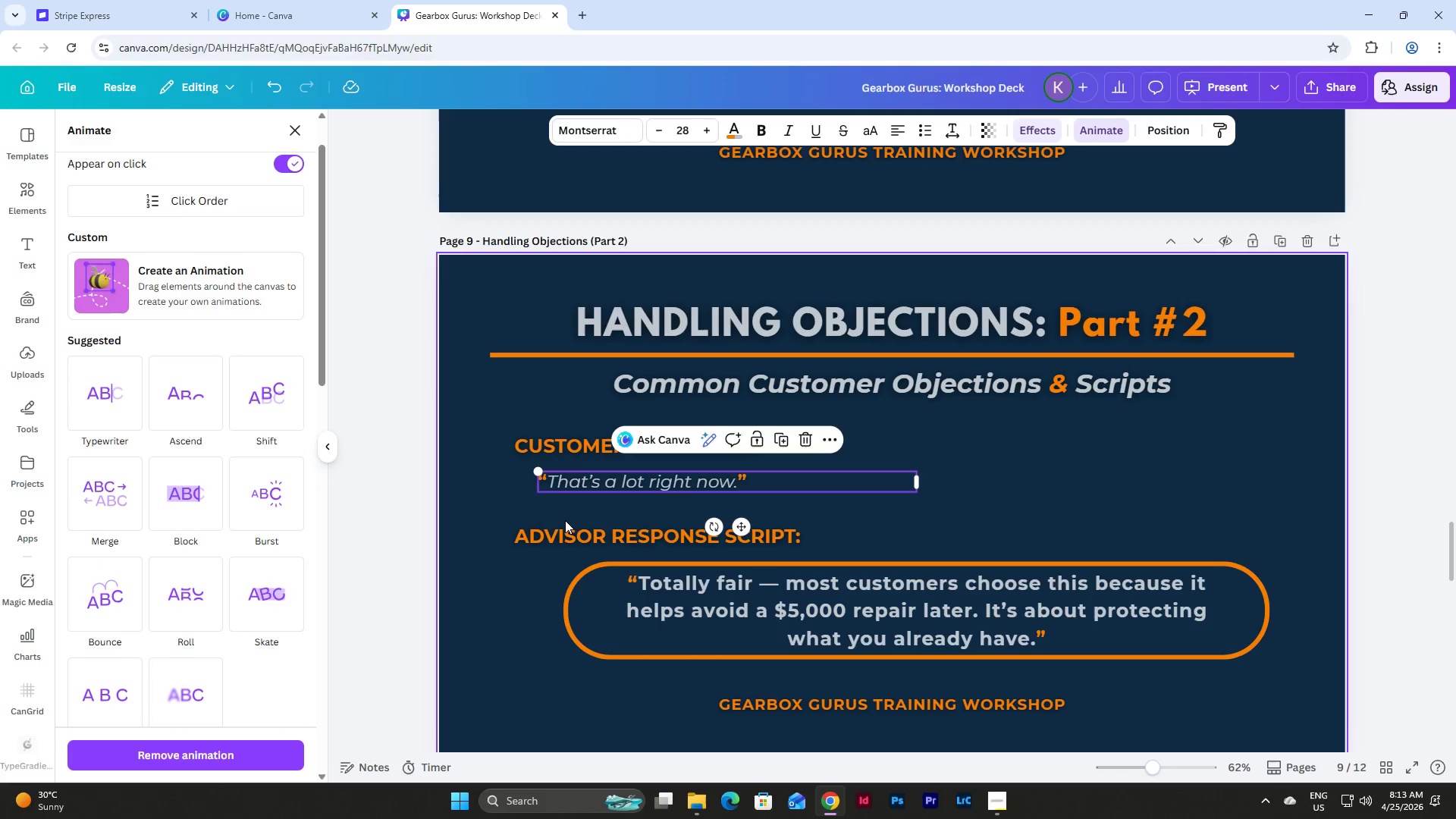 
left_click([570, 534])
 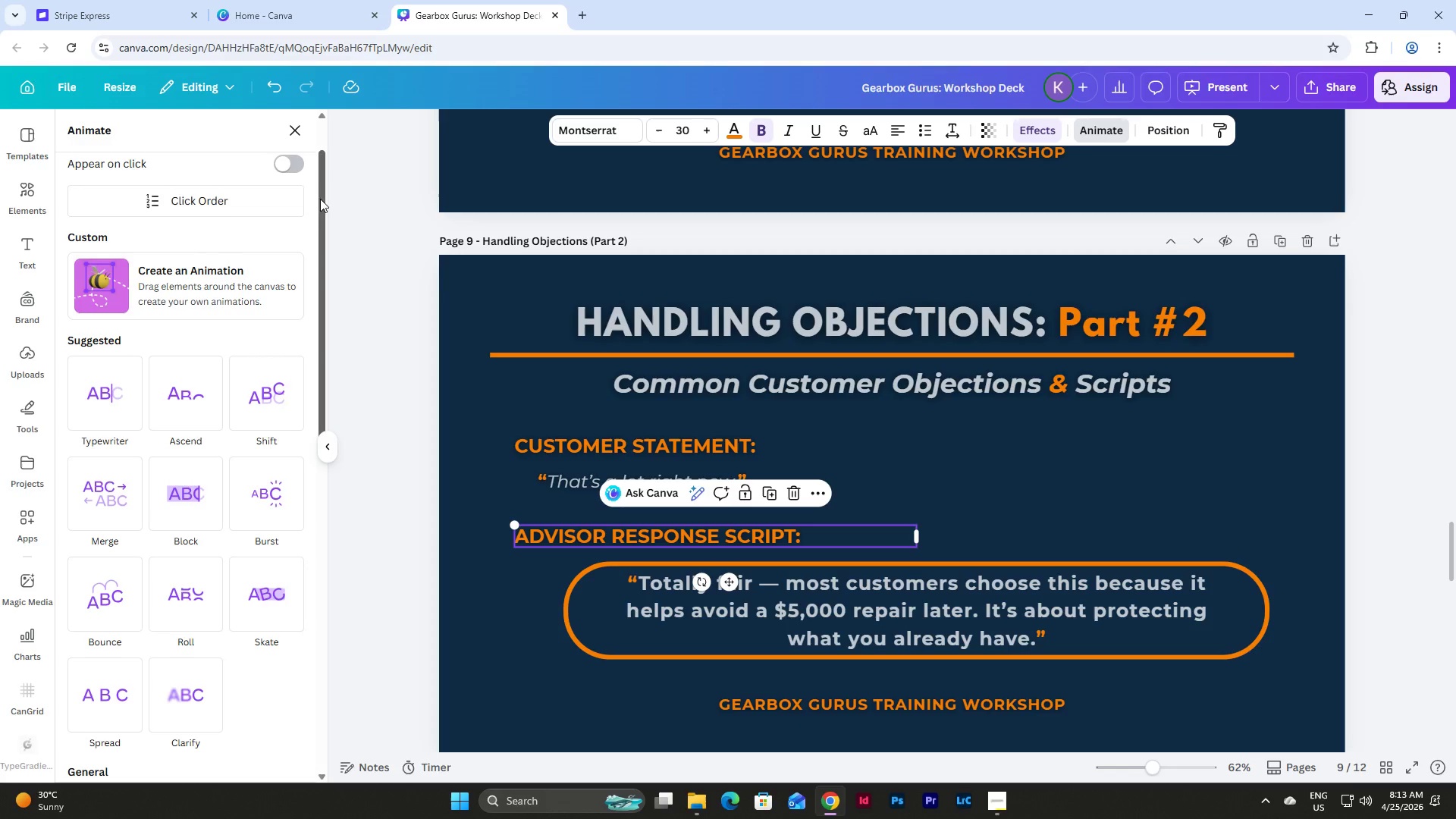 
left_click([295, 168])
 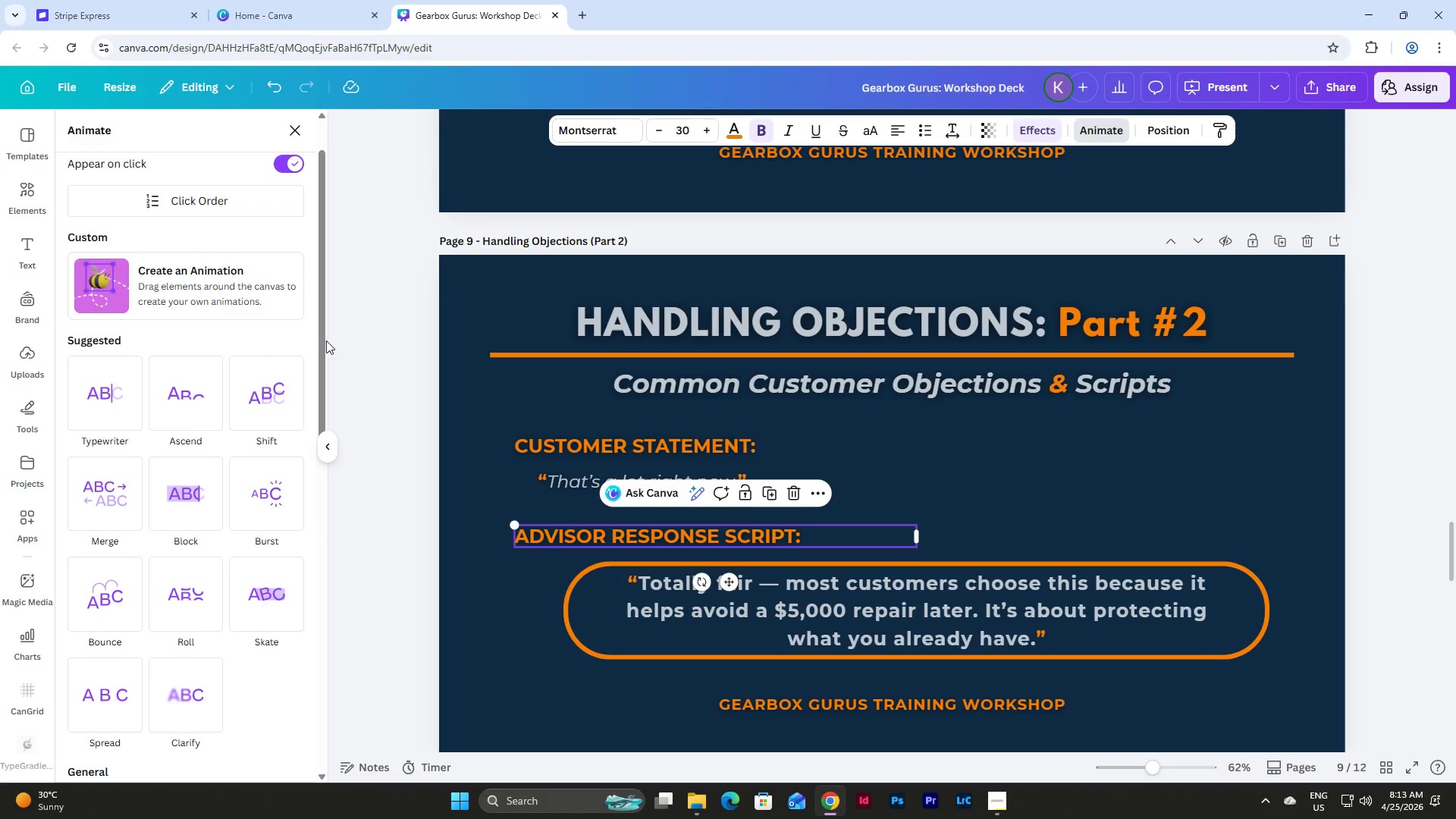 
left_click_drag(start_coordinate=[320, 335], to_coordinate=[315, 476])
 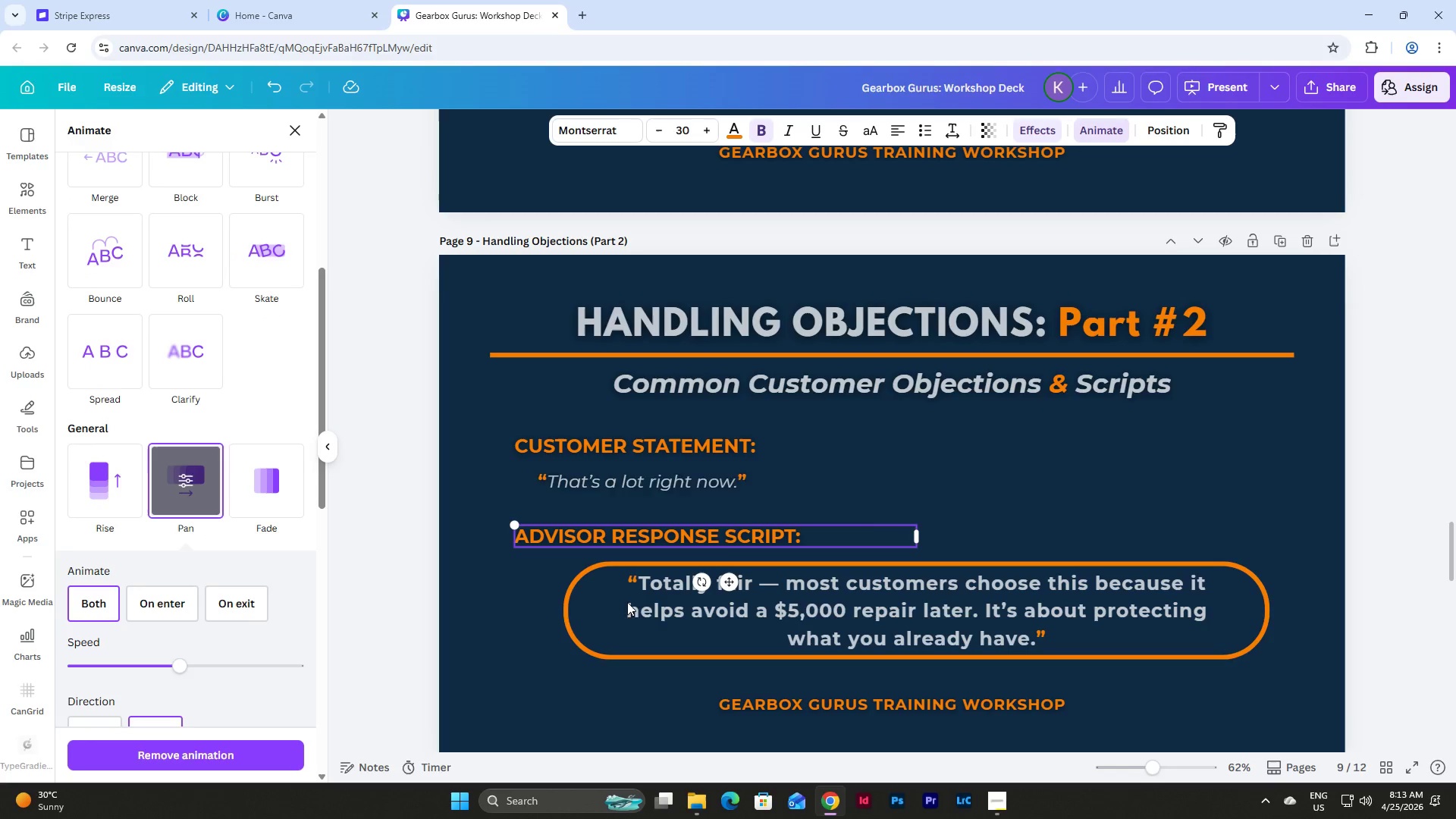 
left_click([709, 615])
 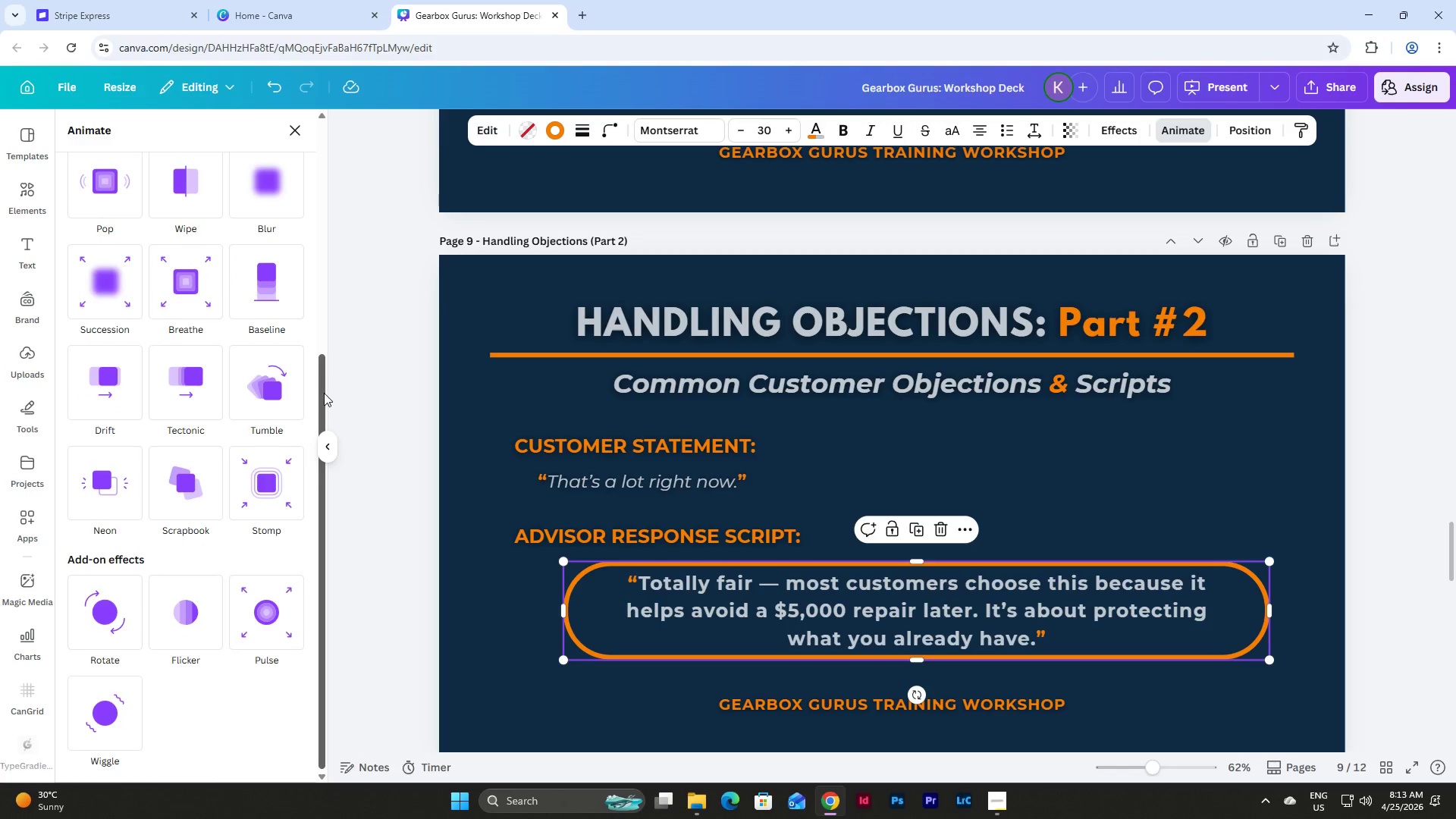 
left_click_drag(start_coordinate=[322, 394], to_coordinate=[326, 158])
 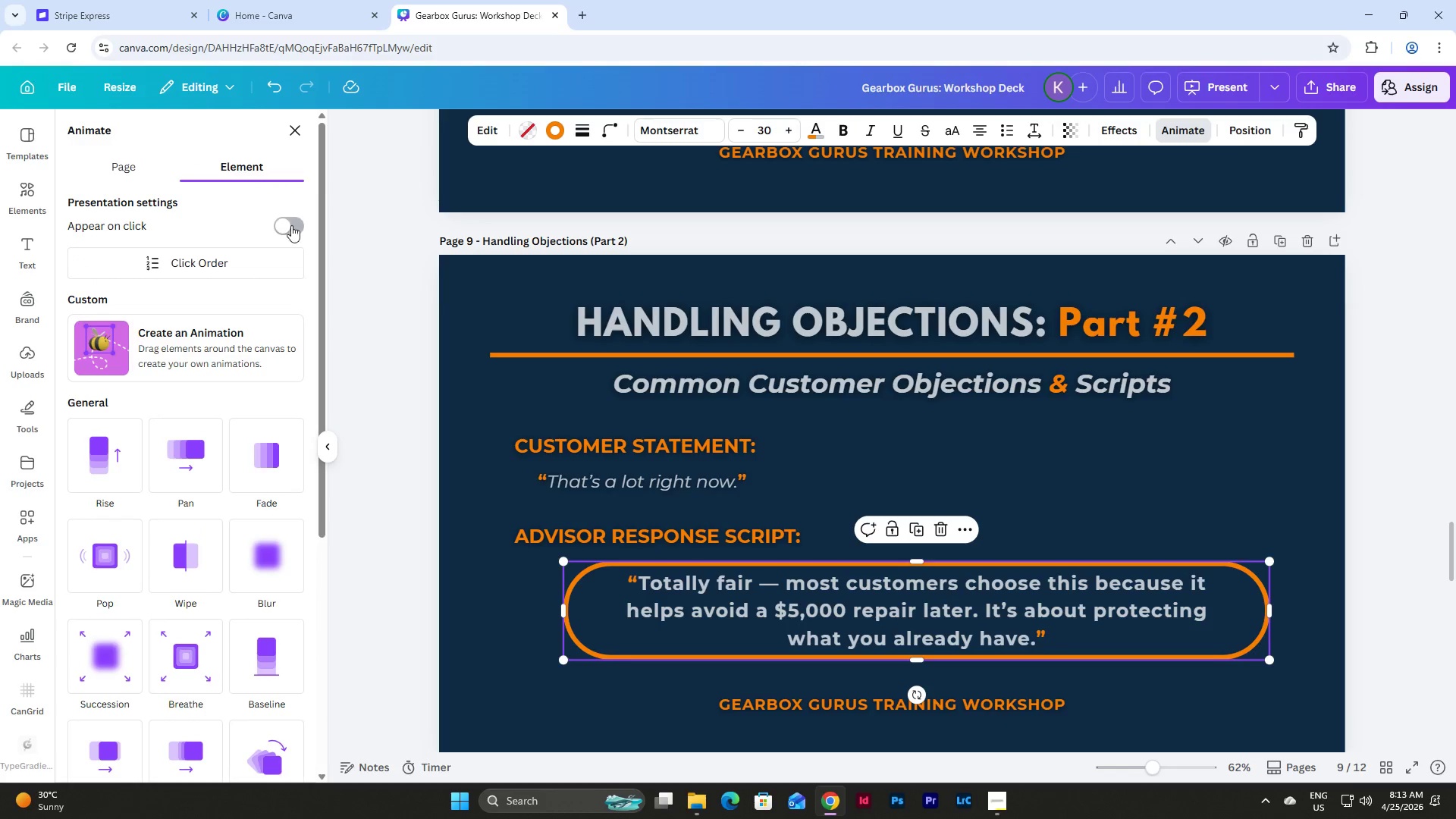 
left_click([287, 231])
 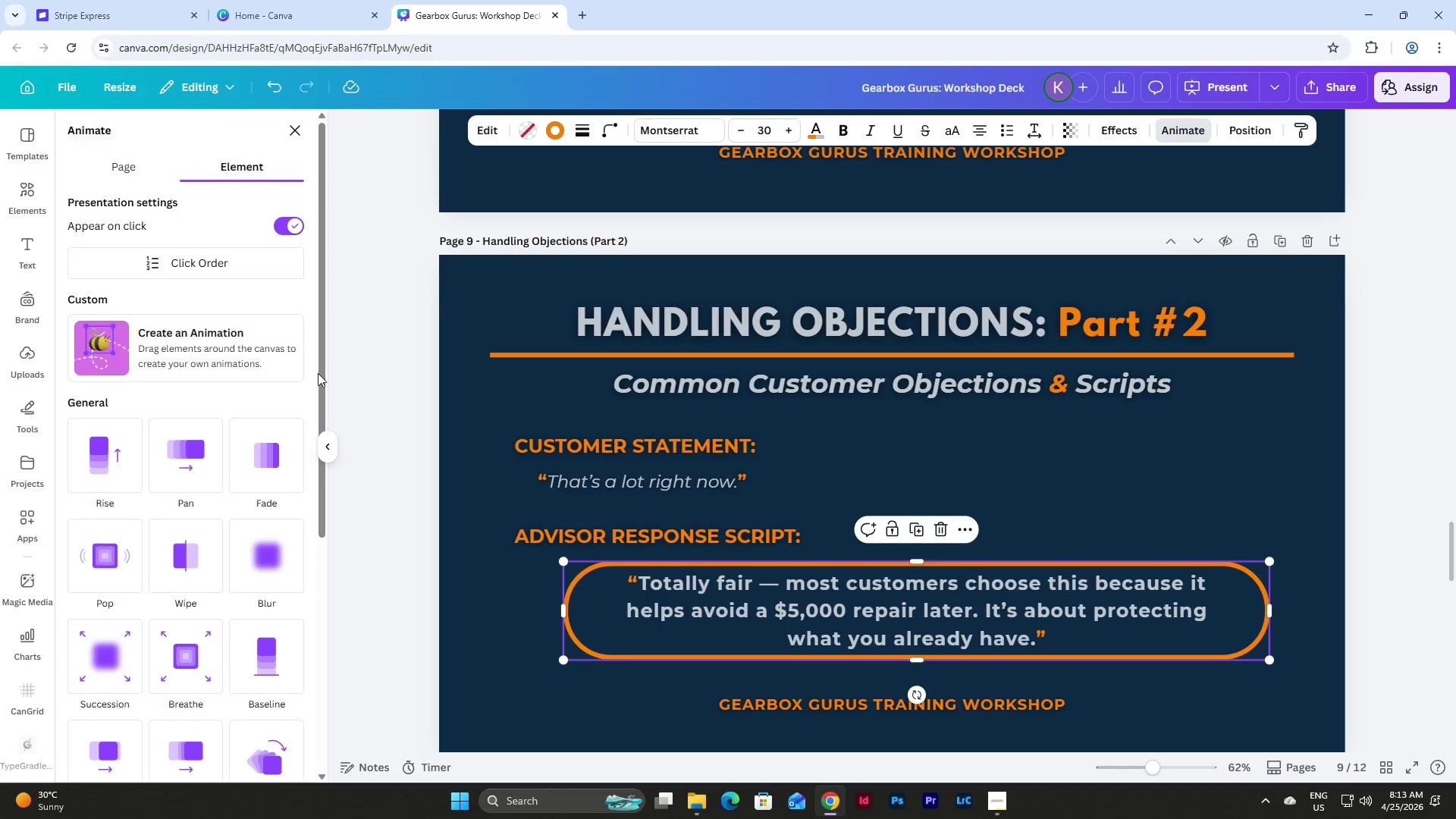 
left_click([170, 431])
 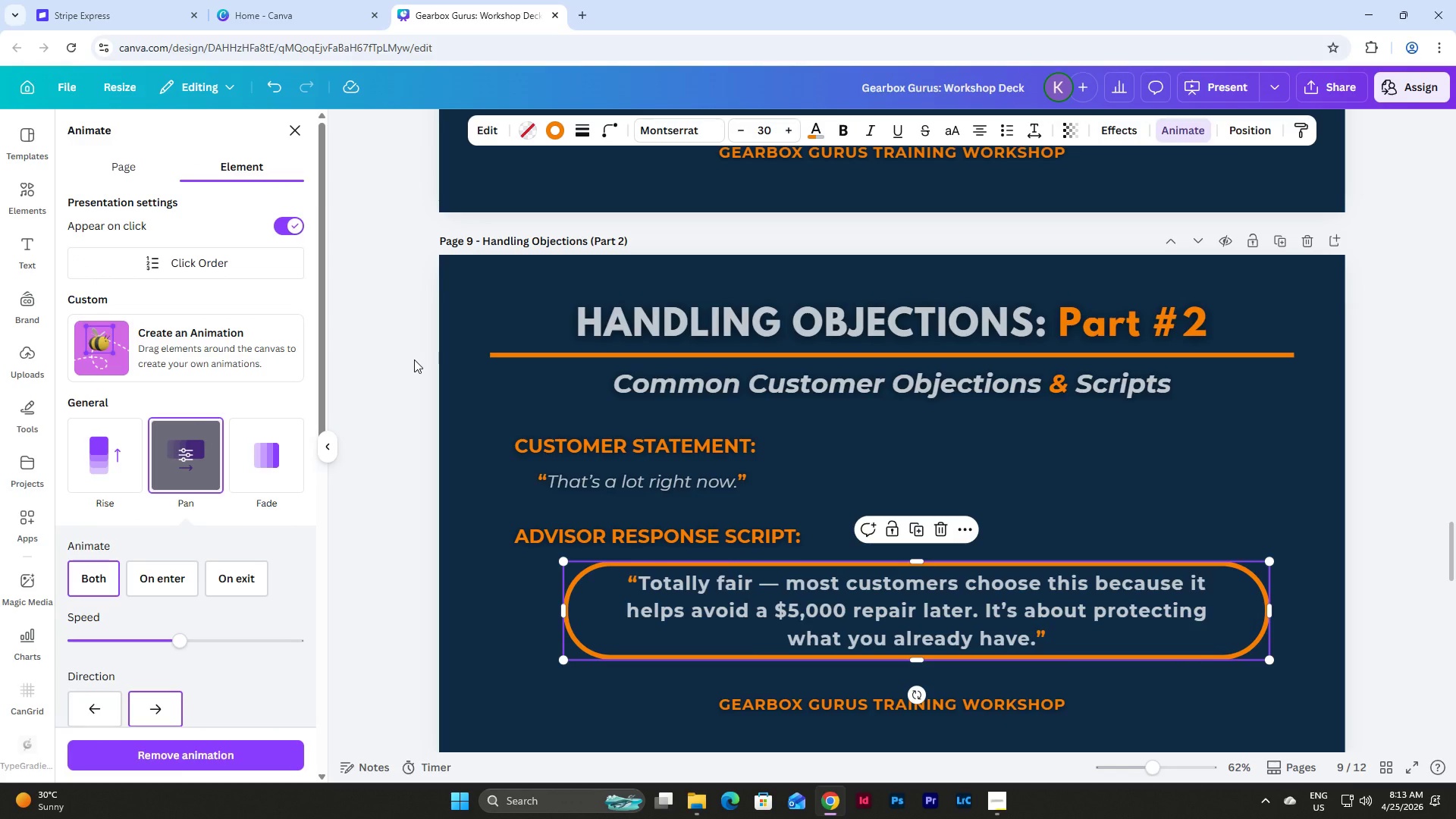 
scroll: coordinate [465, 426], scroll_direction: down, amount: 7.0
 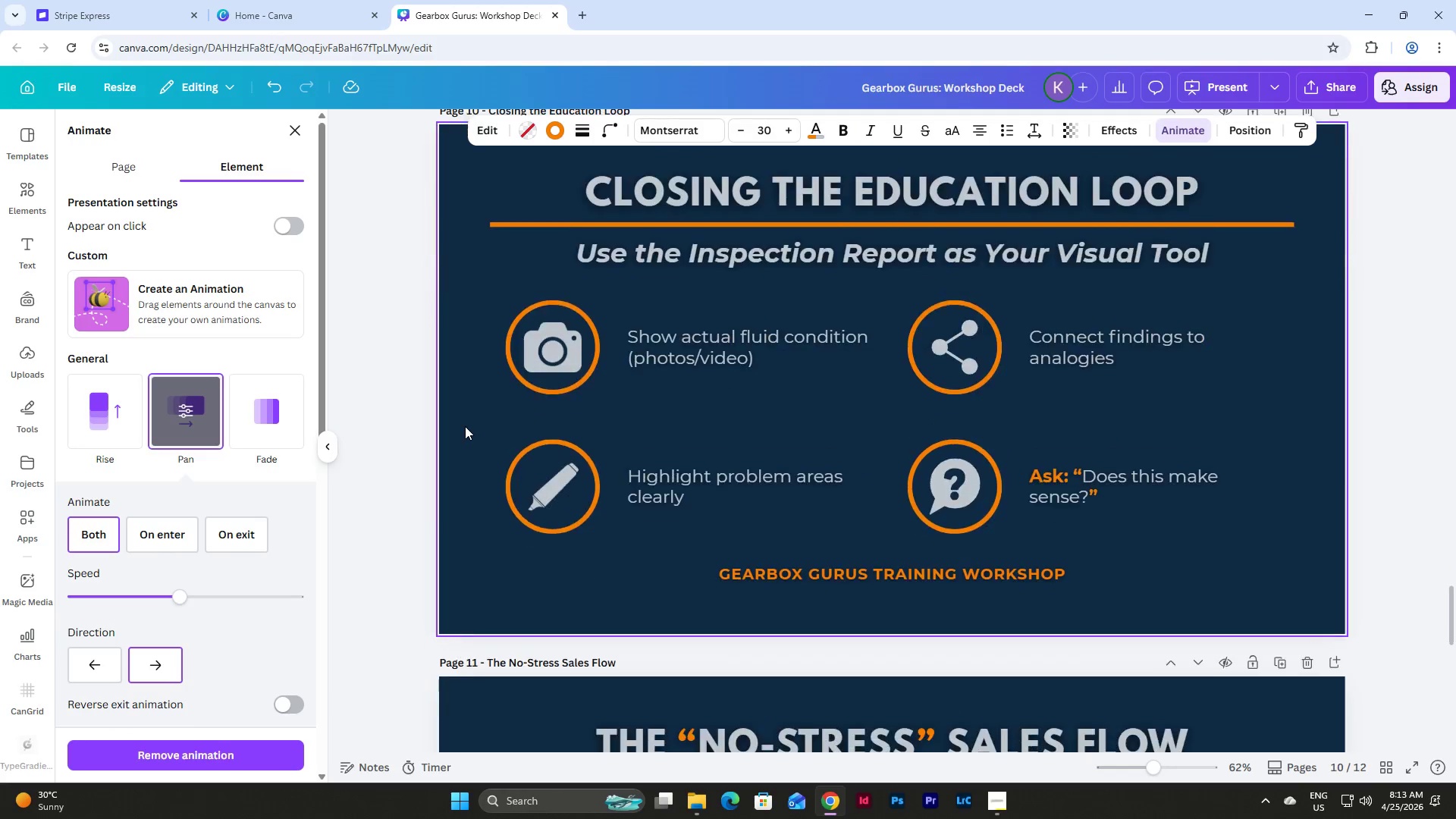 
scroll: coordinate [465, 426], scroll_direction: up, amount: 2.0
 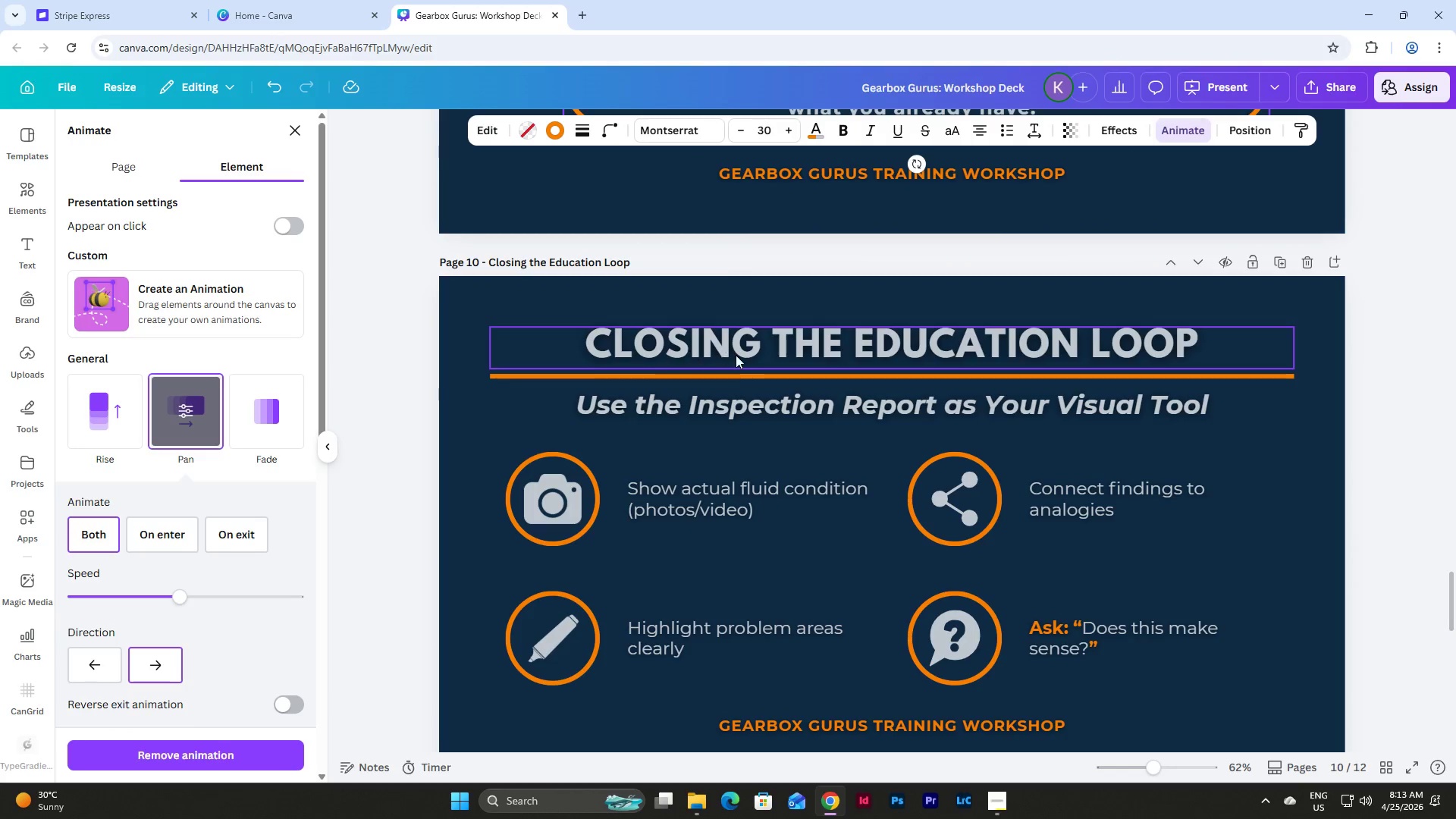 
left_click([736, 355])
 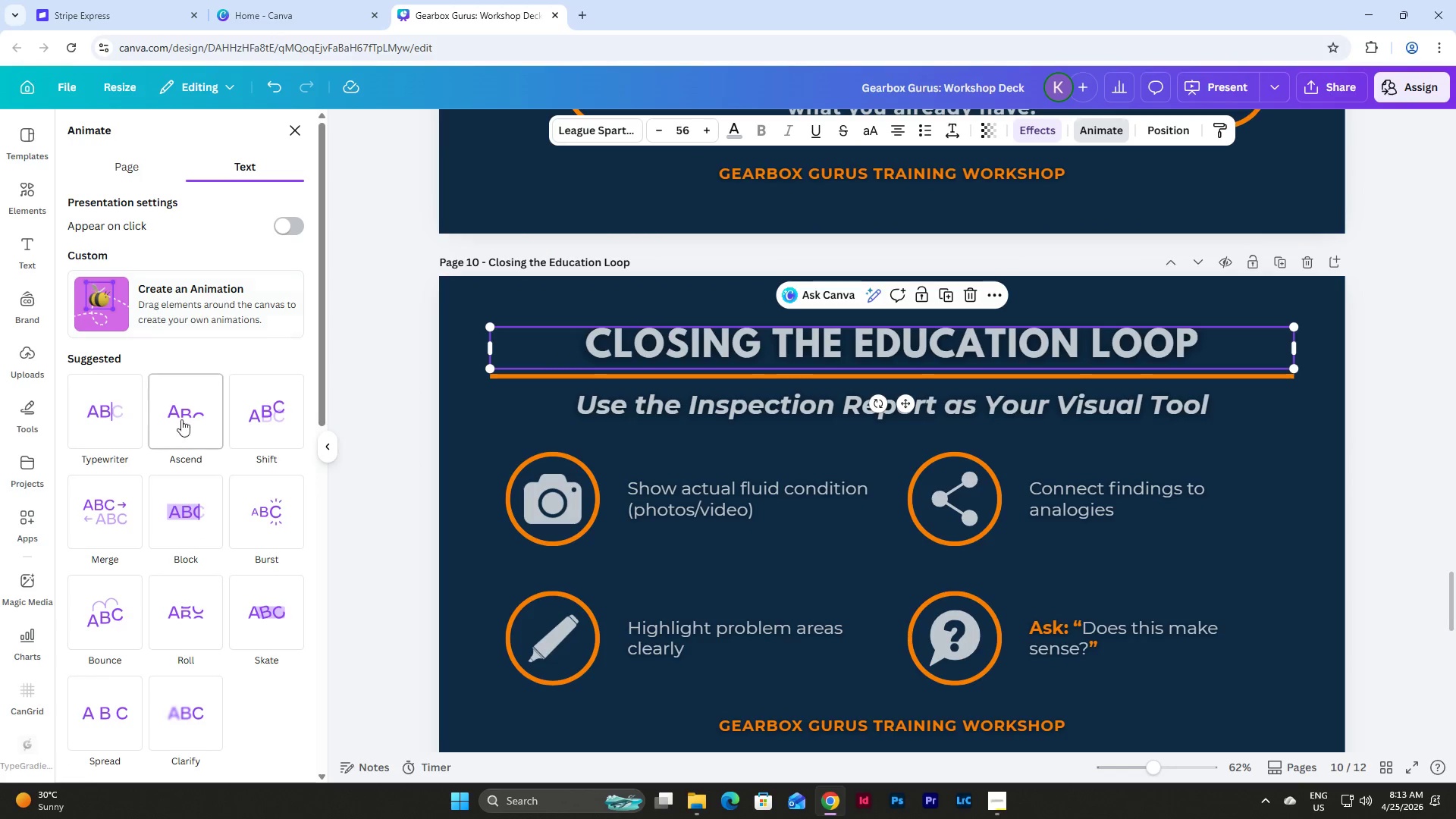 
left_click([206, 519])
 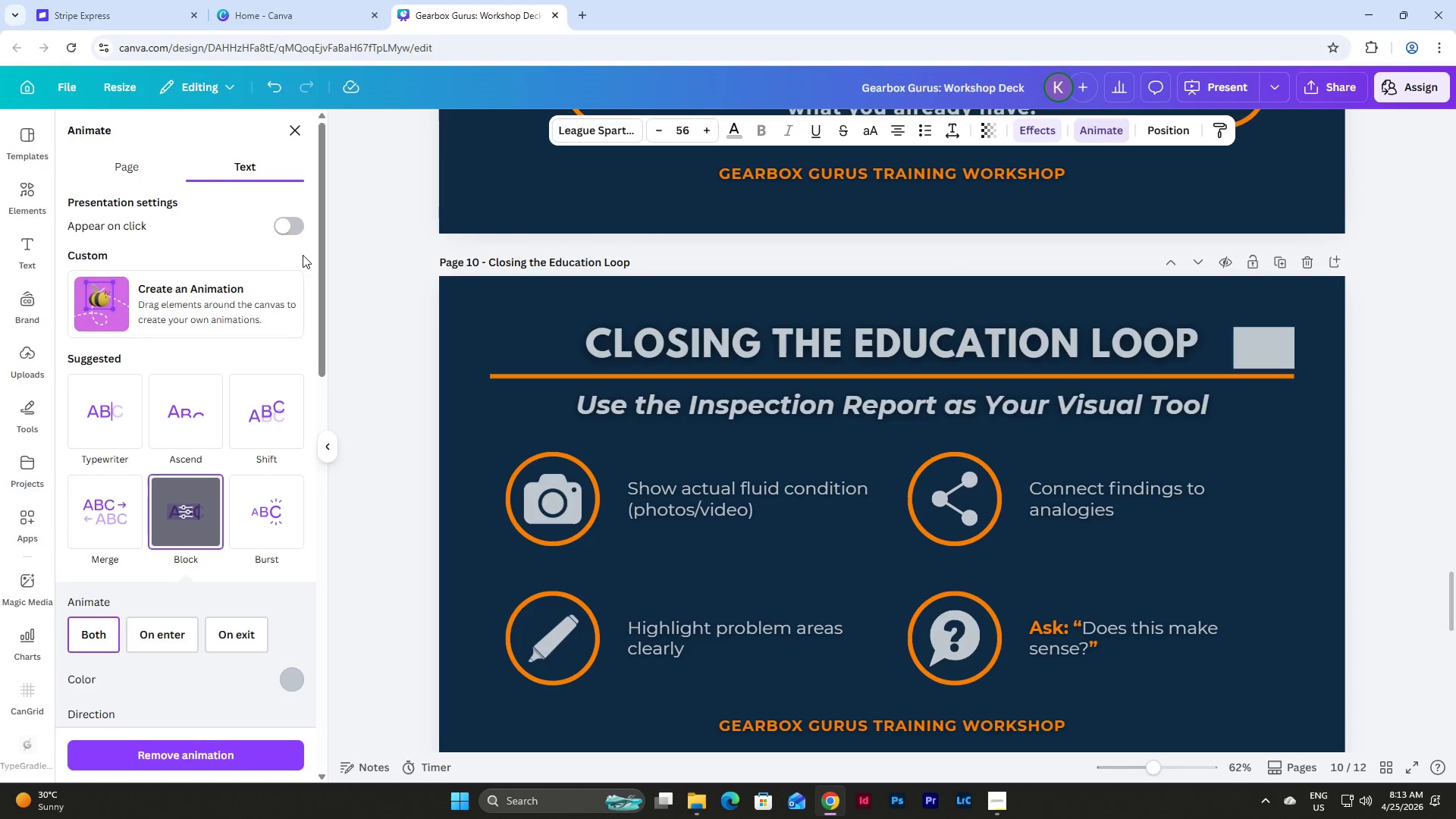 
left_click([289, 221])
 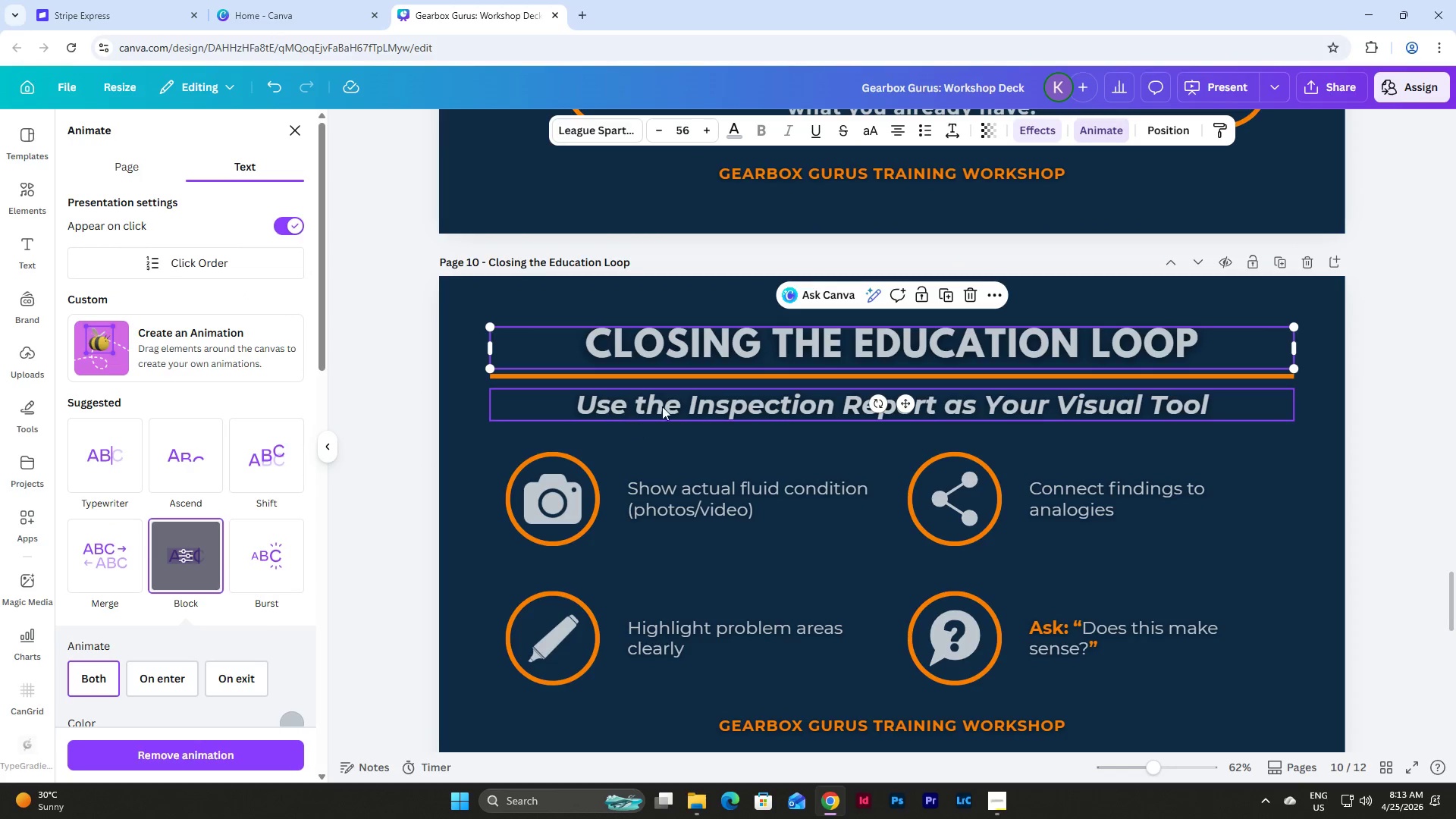 
left_click([664, 402])
 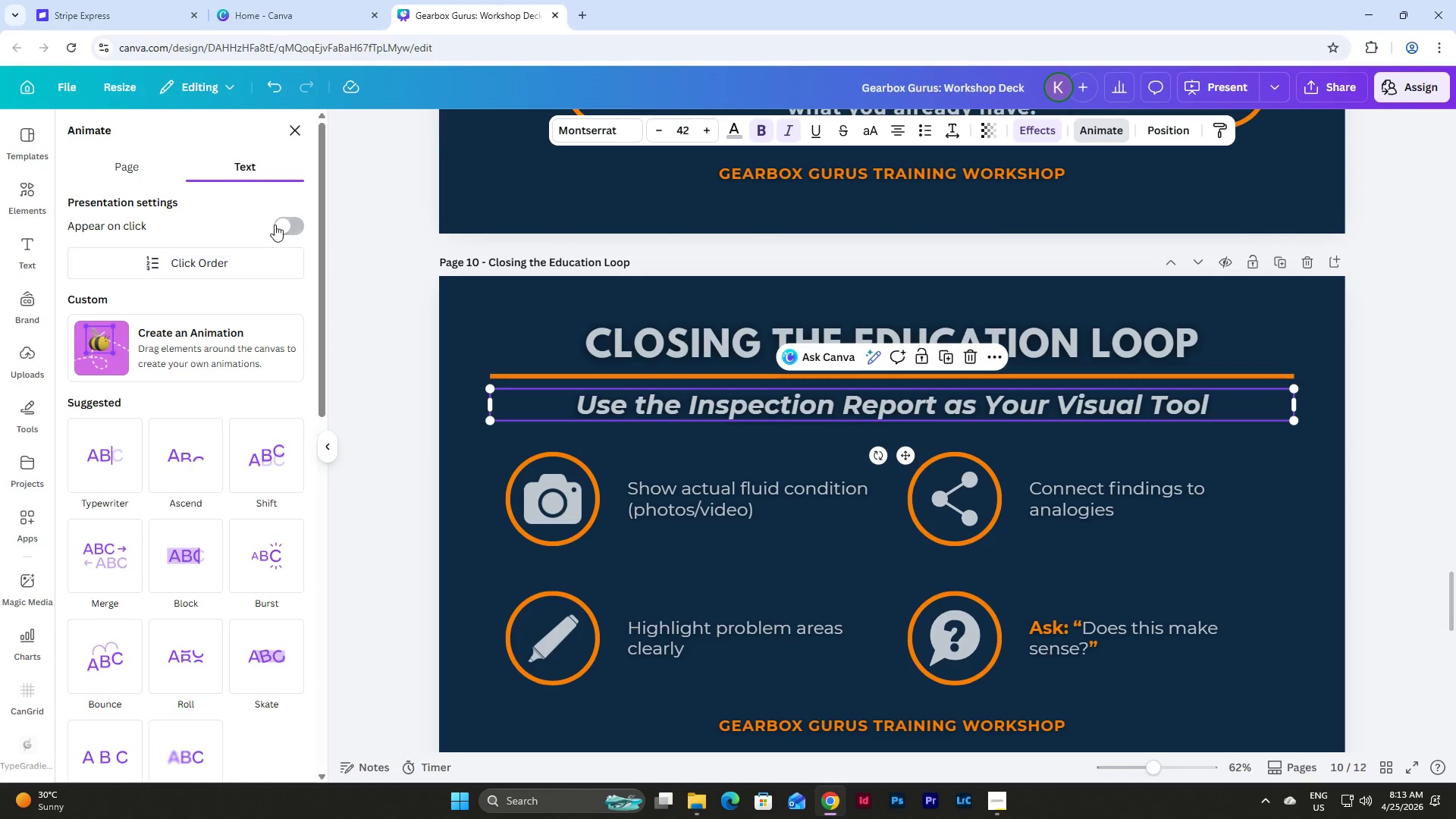 
left_click([275, 223])
 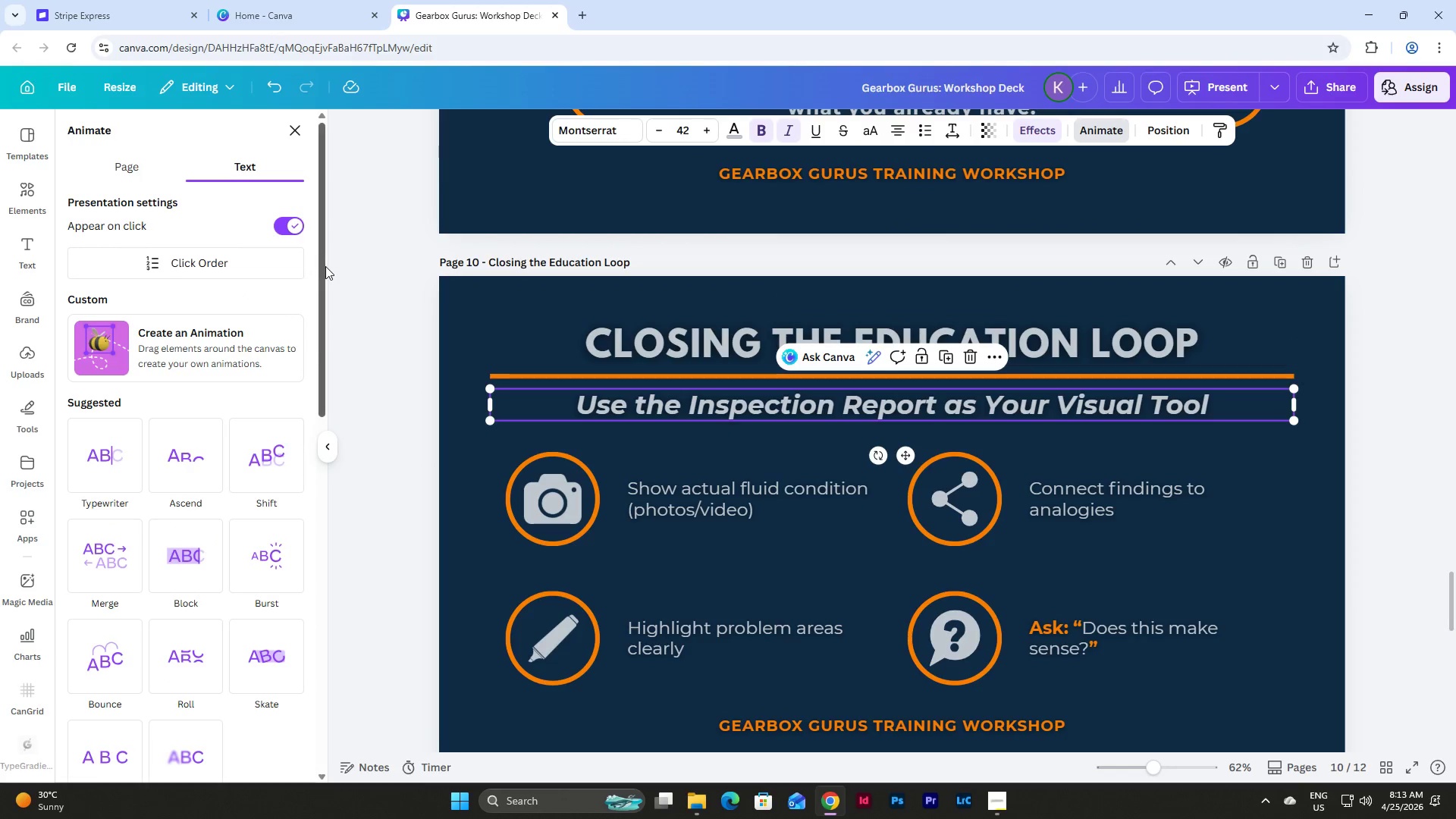 
scroll: coordinate [325, 266], scroll_direction: down, amount: 5.0
 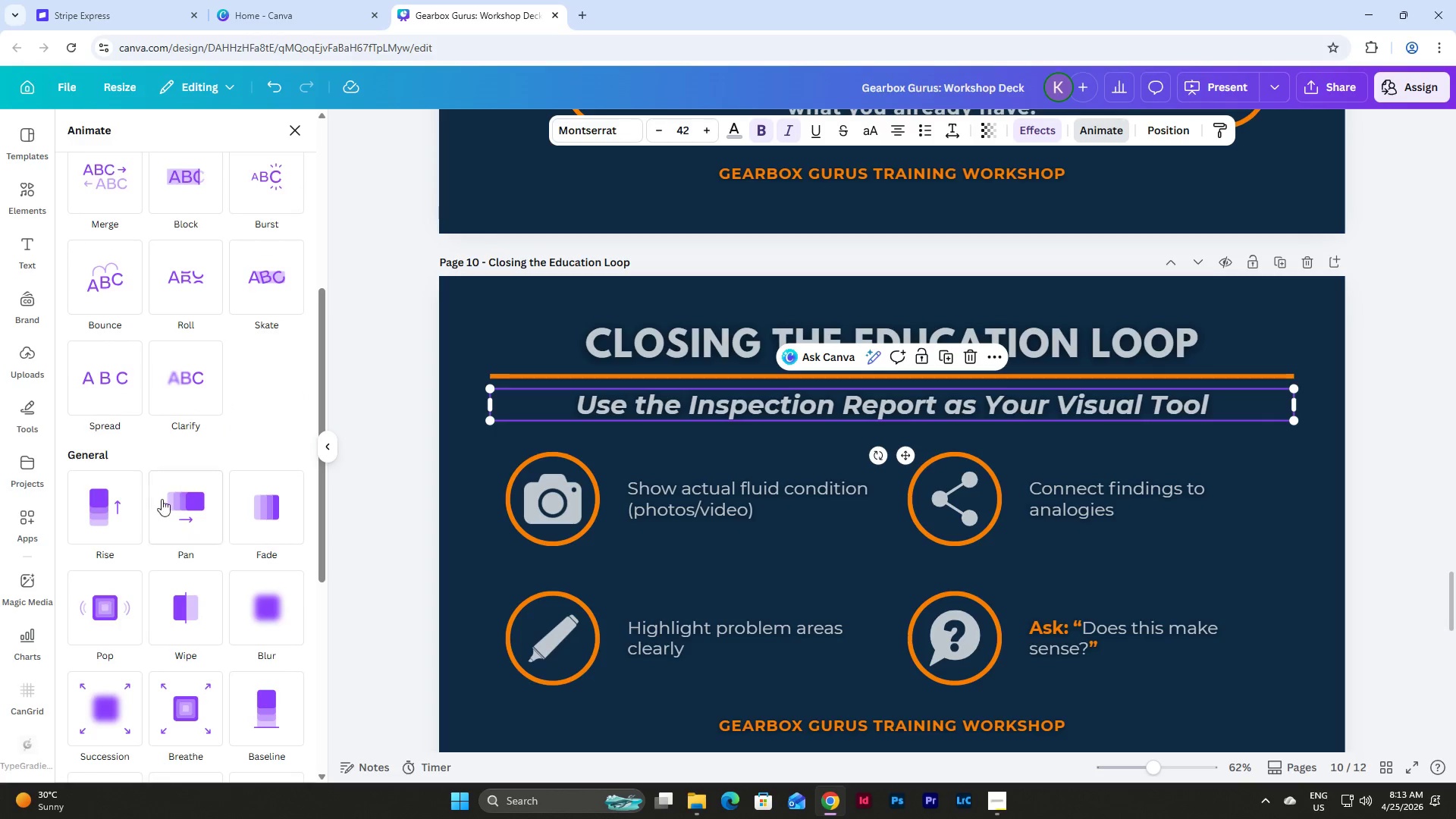 
left_click([106, 512])
 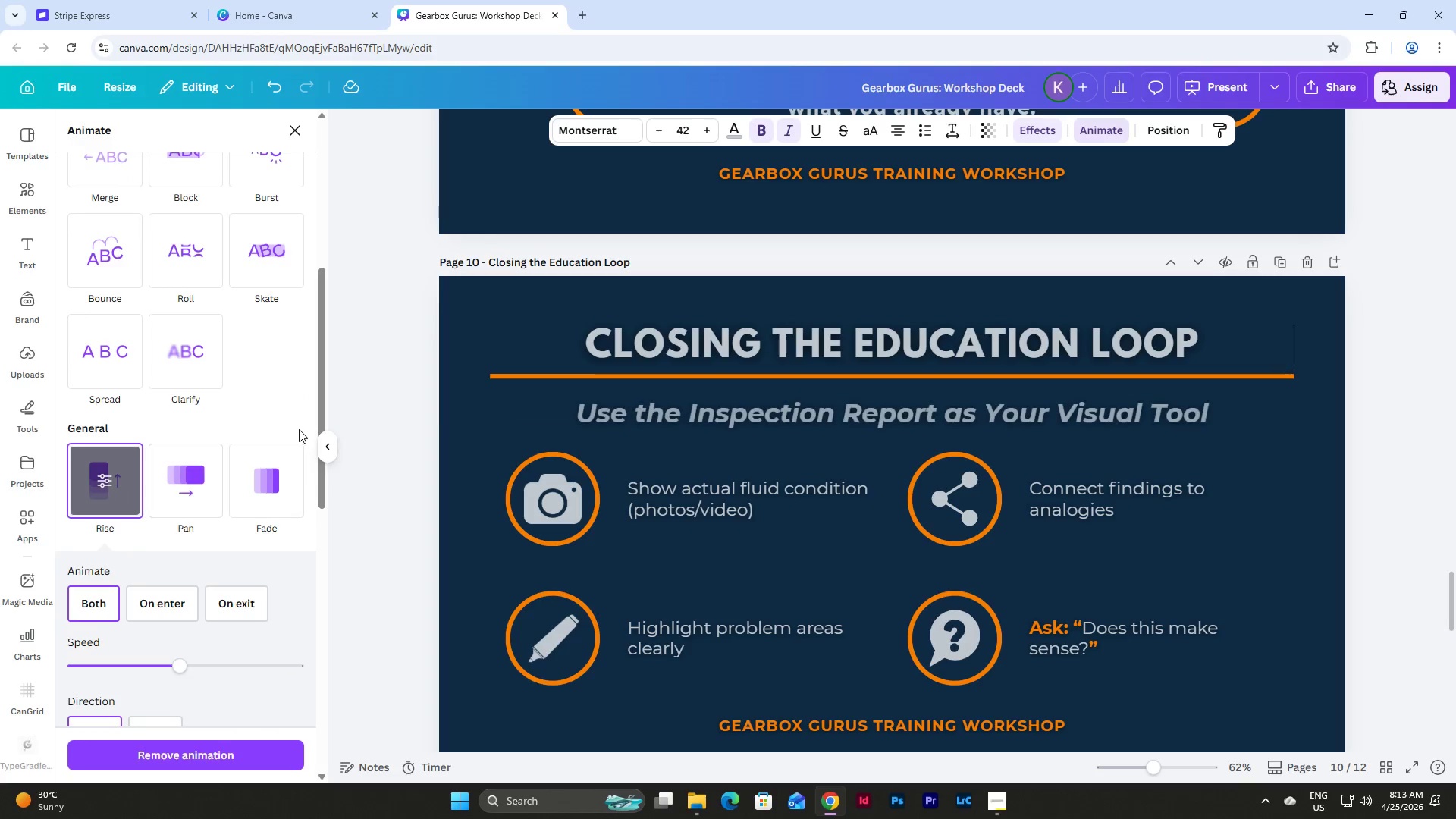 
scroll: coordinate [299, 429], scroll_direction: down, amount: 2.0
 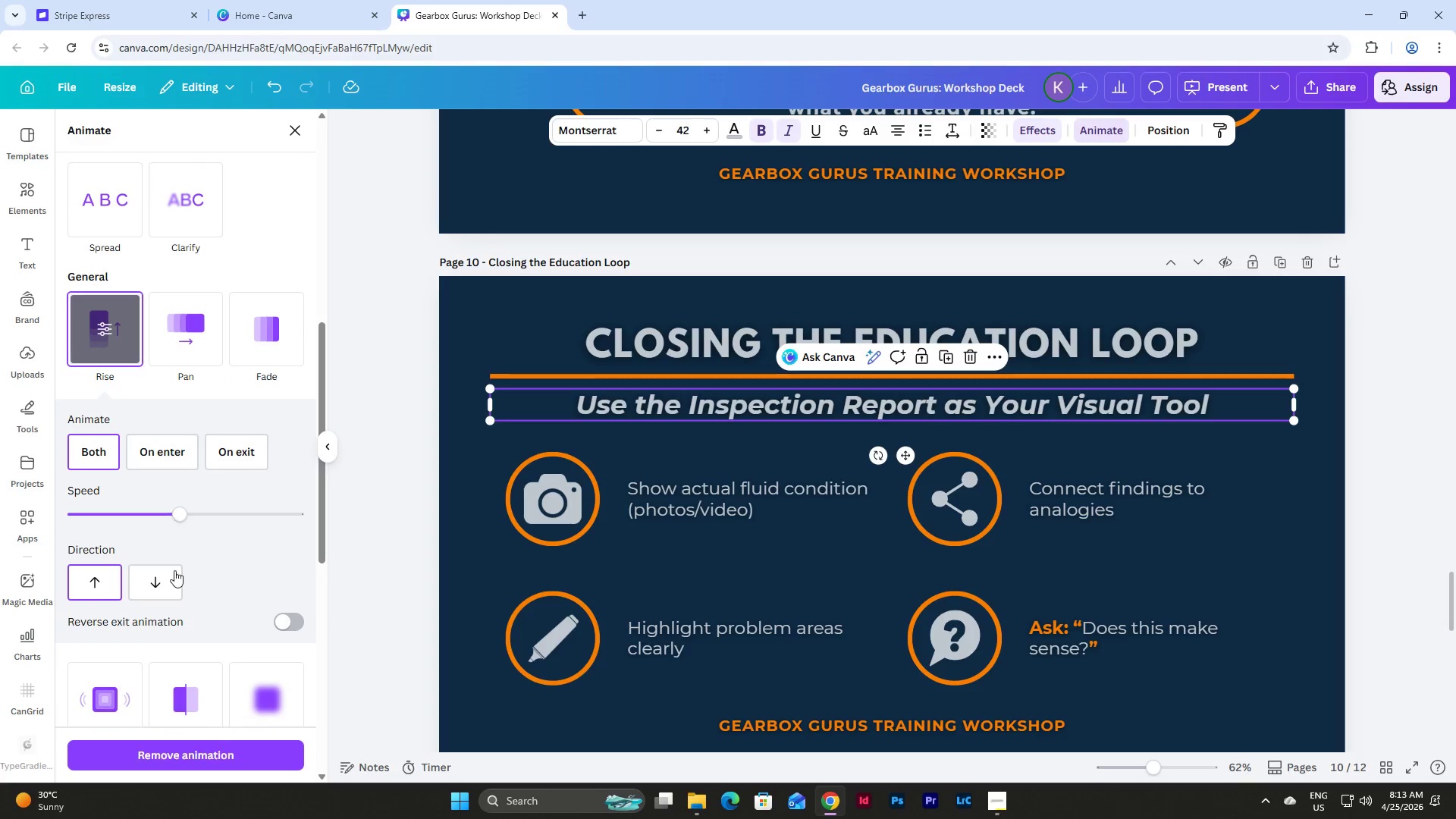 
left_click([160, 582])
 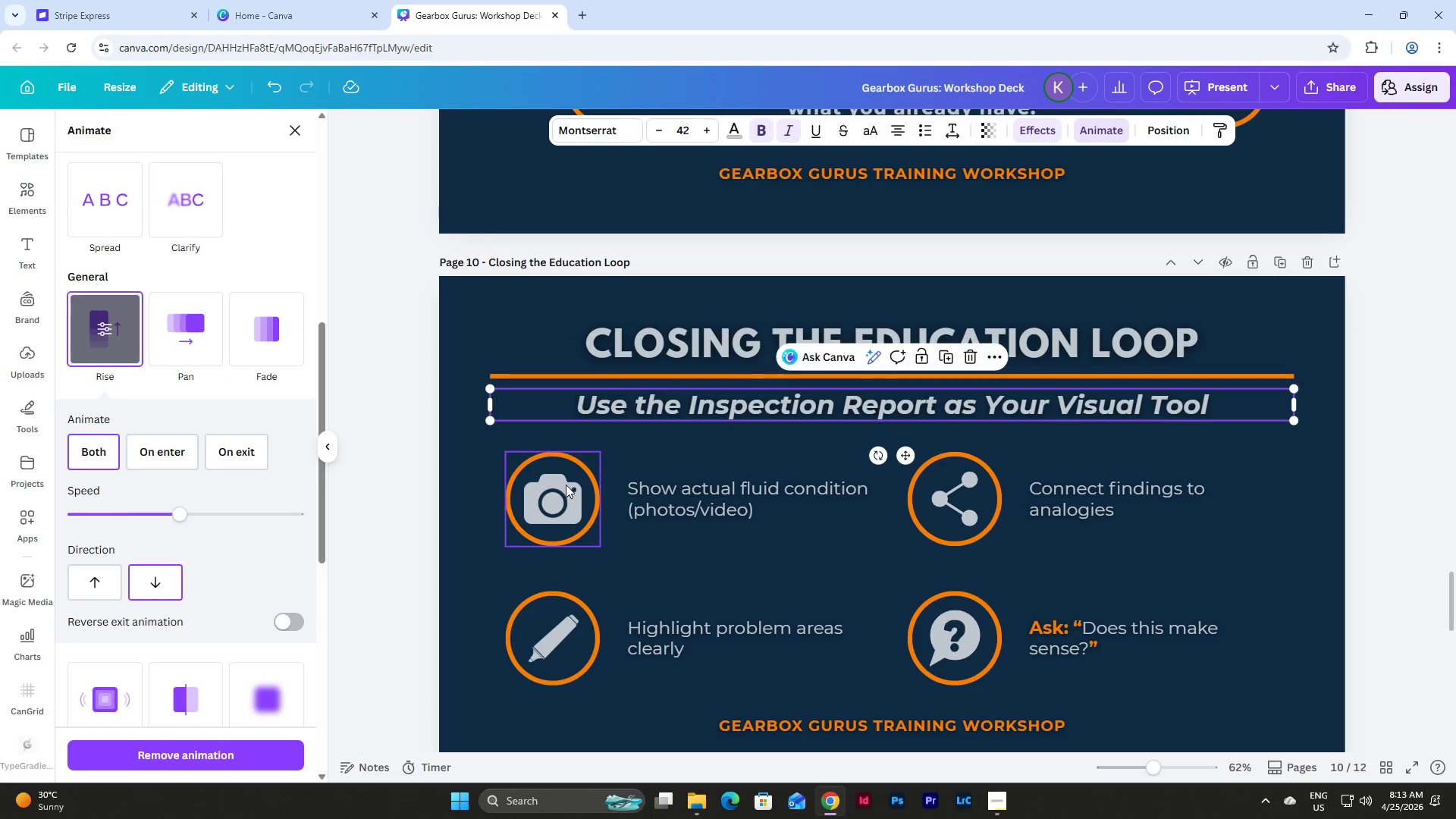 
left_click([566, 485])
 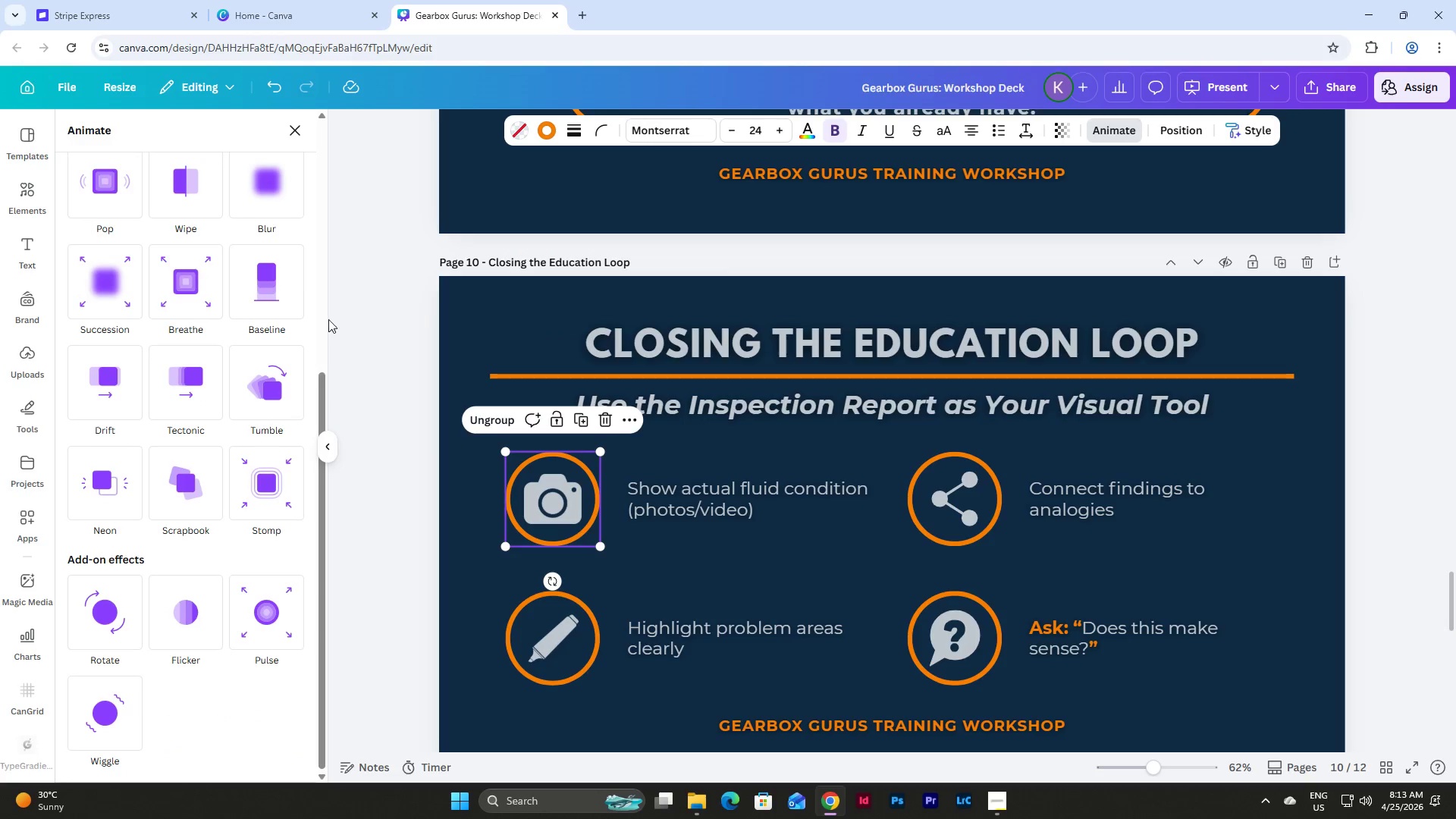 
scroll: coordinate [322, 300], scroll_direction: up, amount: 9.0
 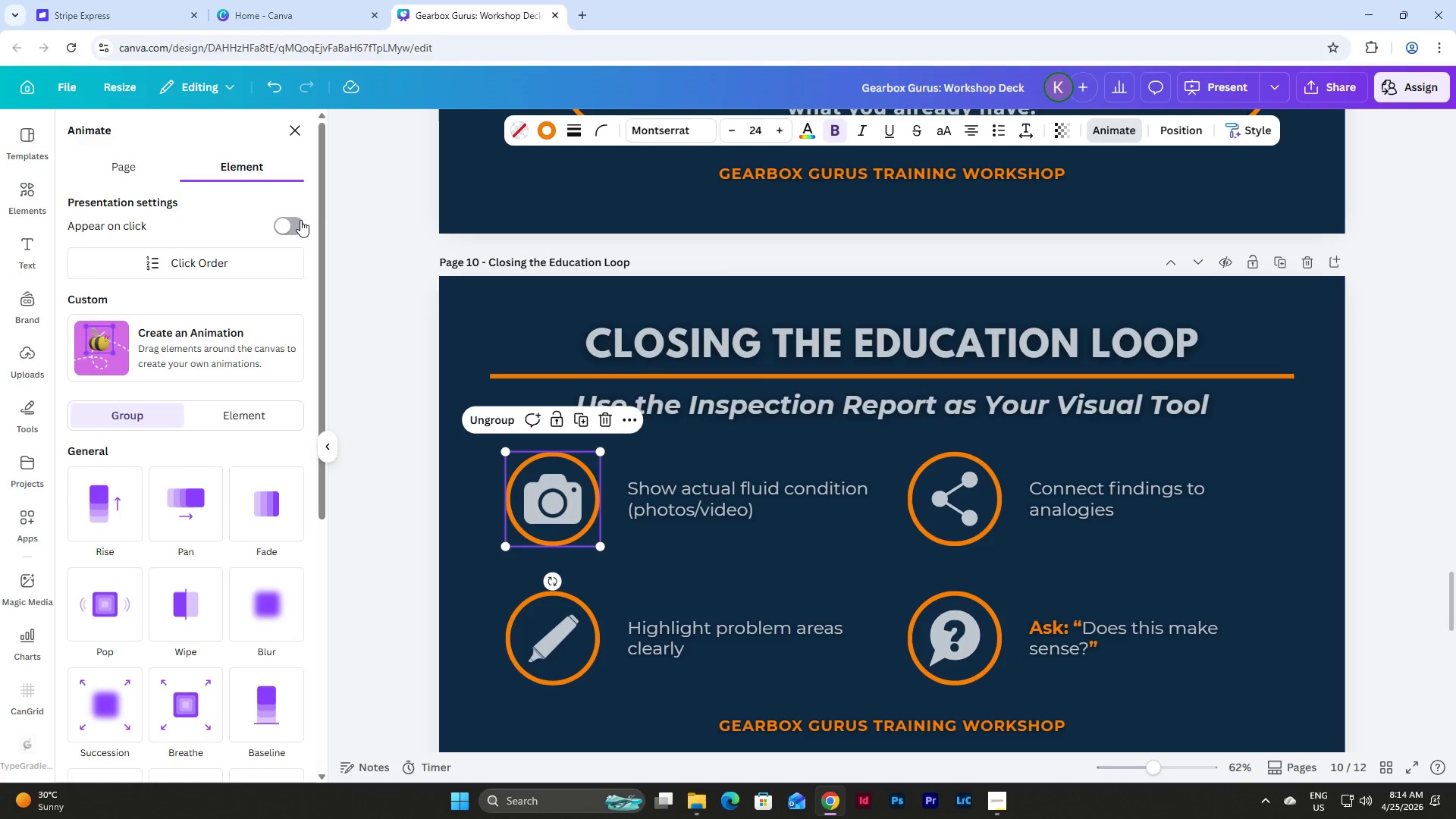 
left_click([300, 220])
 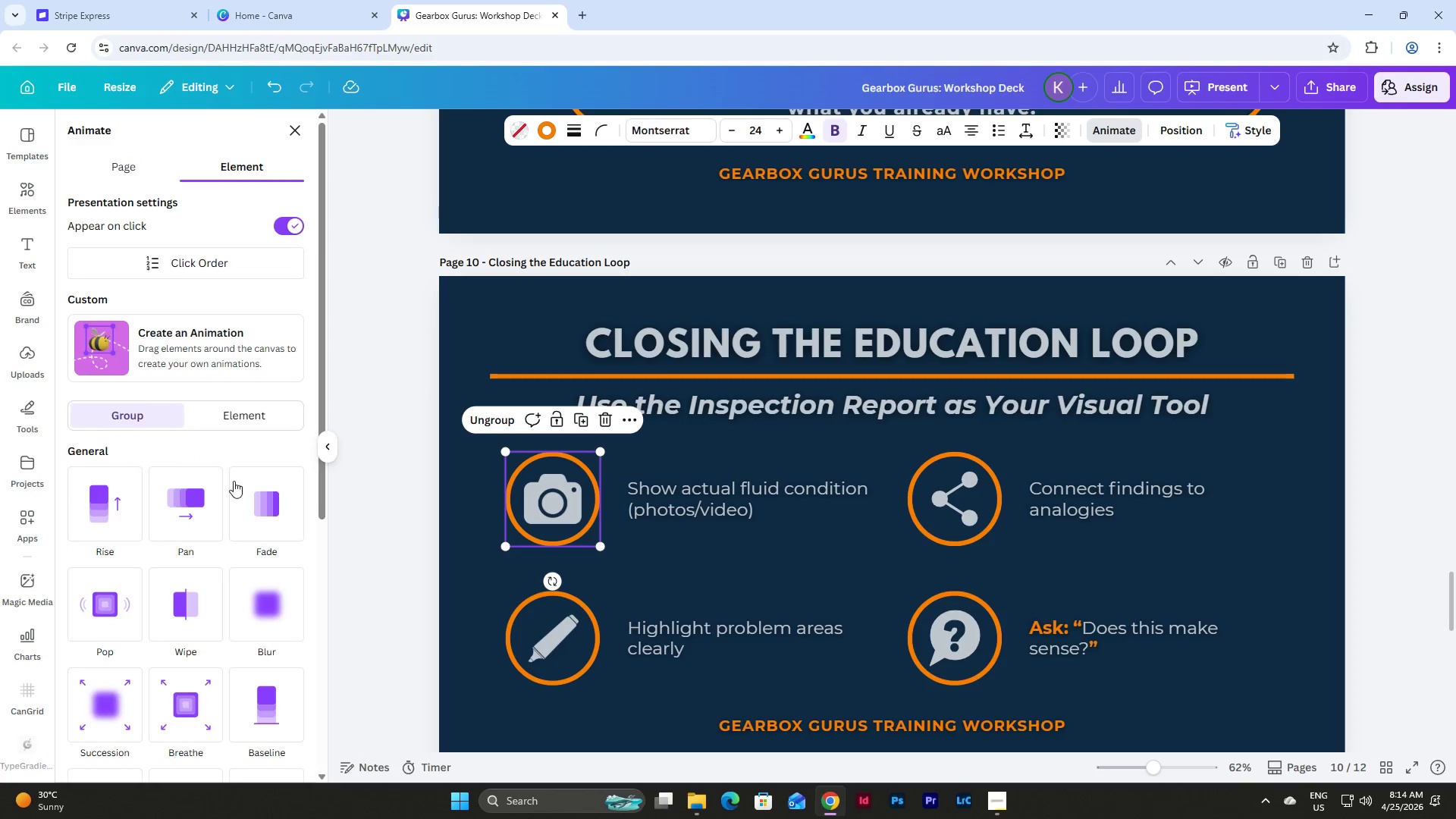 
left_click([191, 513])
 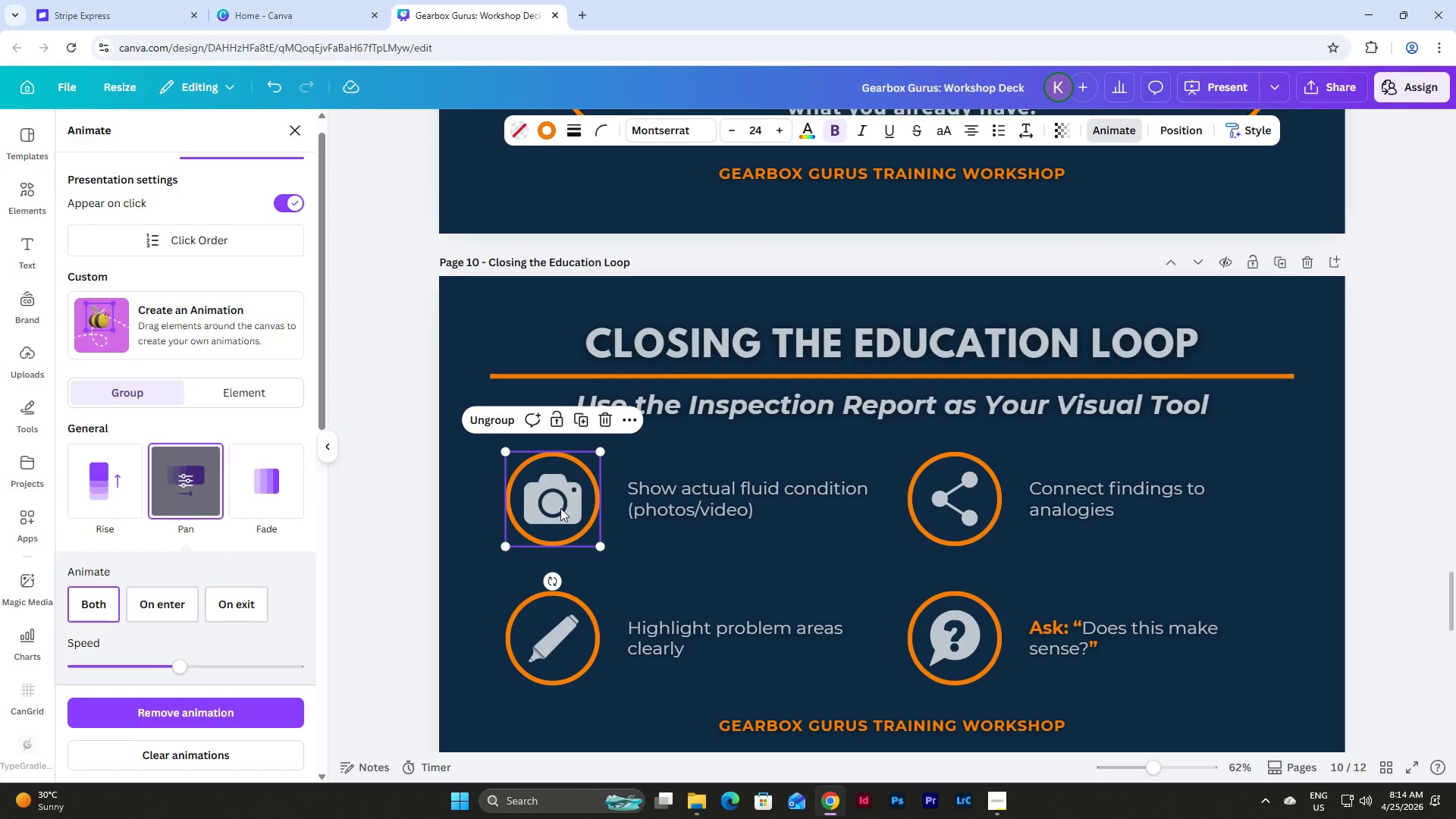 
left_click([696, 504])
 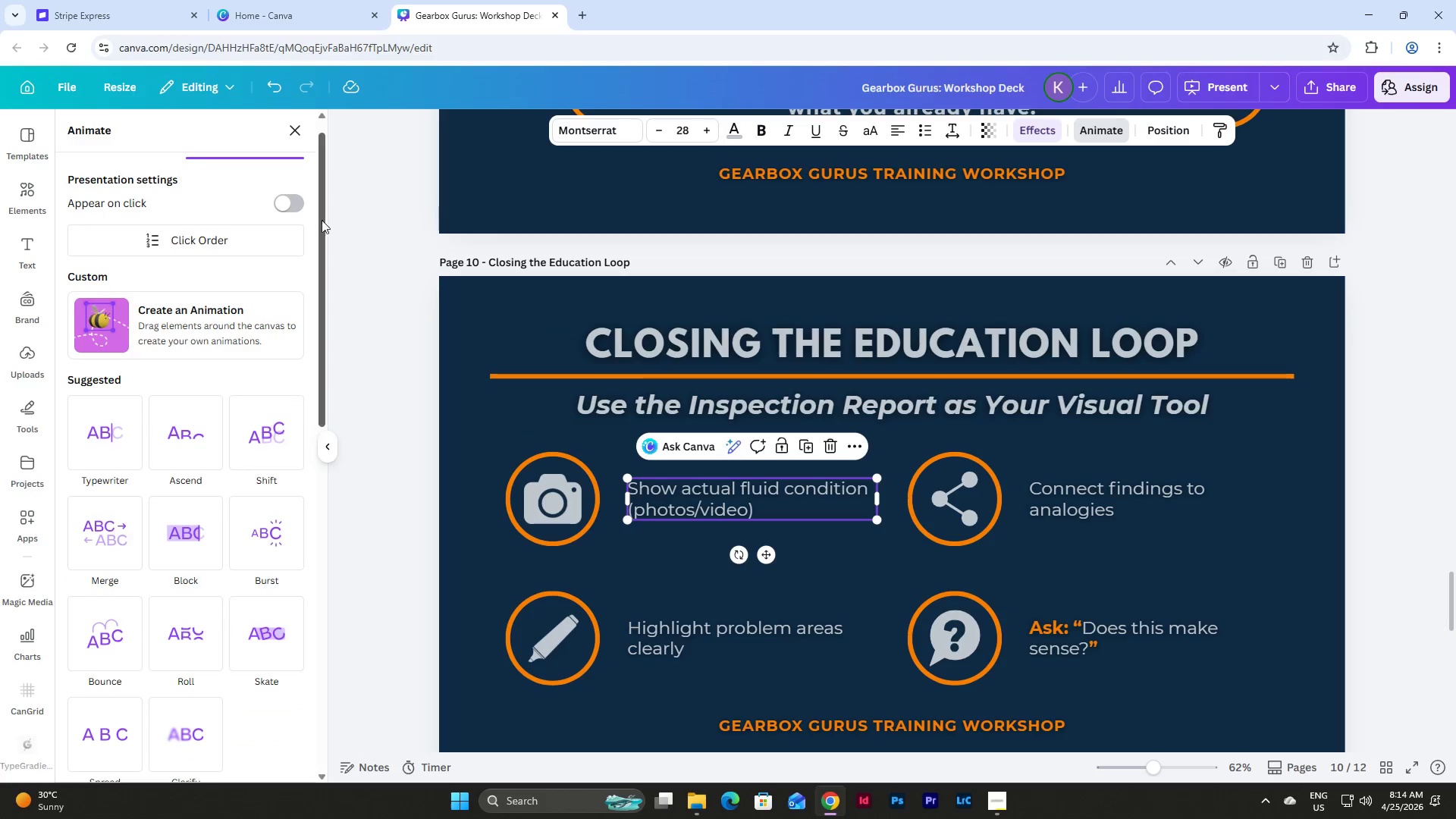 
left_click([290, 199])
 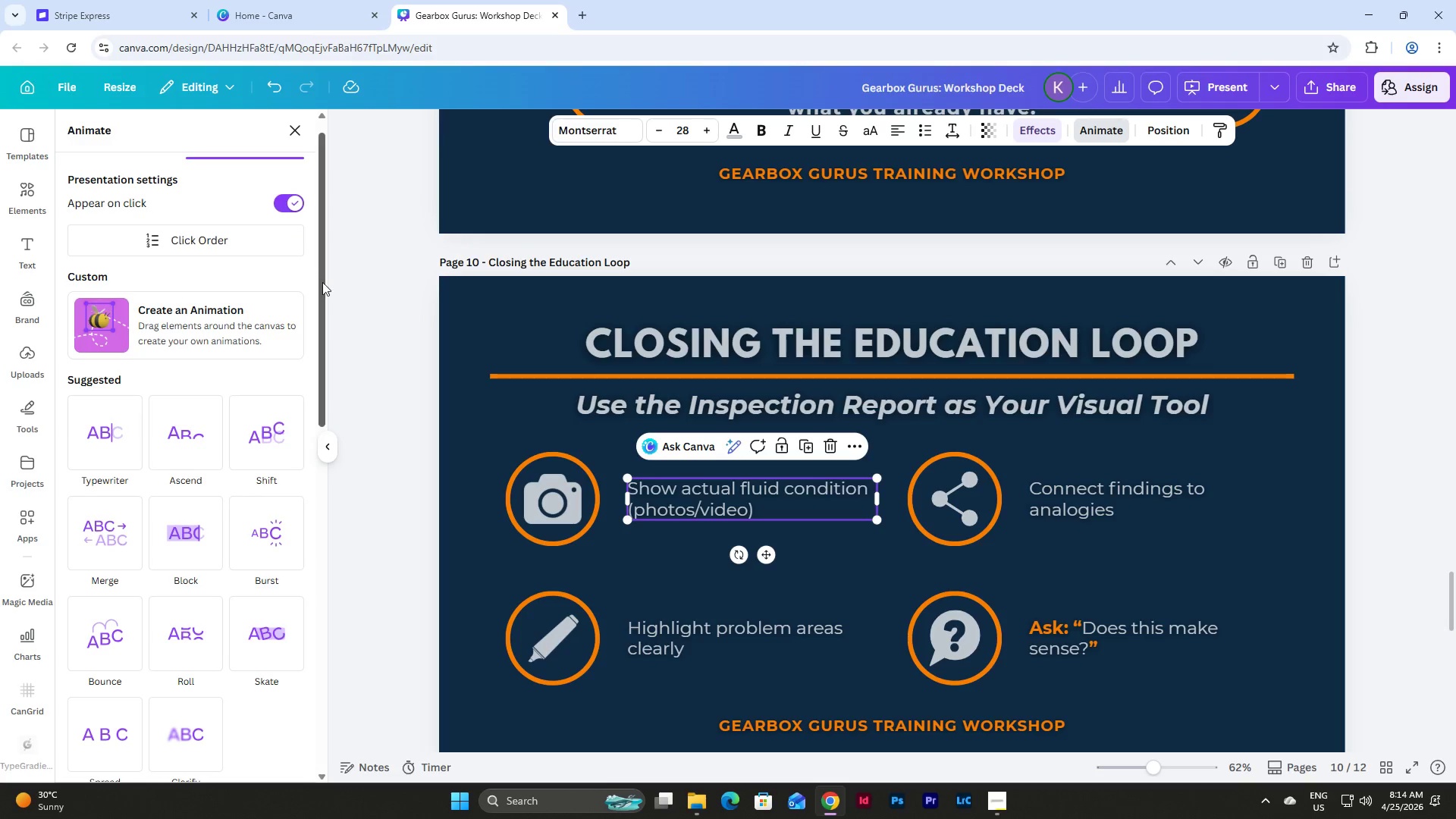 
scroll: coordinate [322, 282], scroll_direction: down, amount: 3.0
 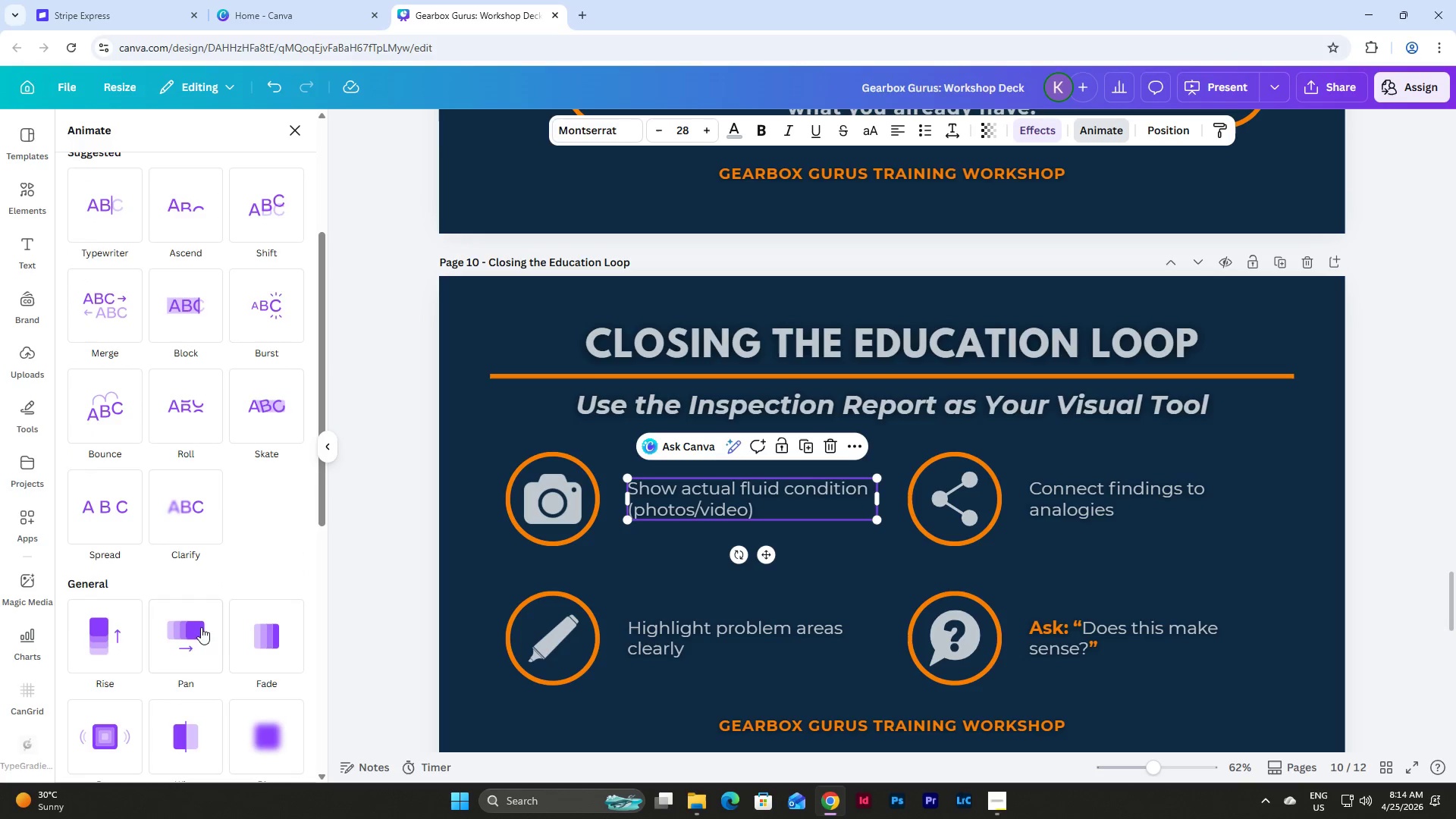 
left_click([183, 638])
 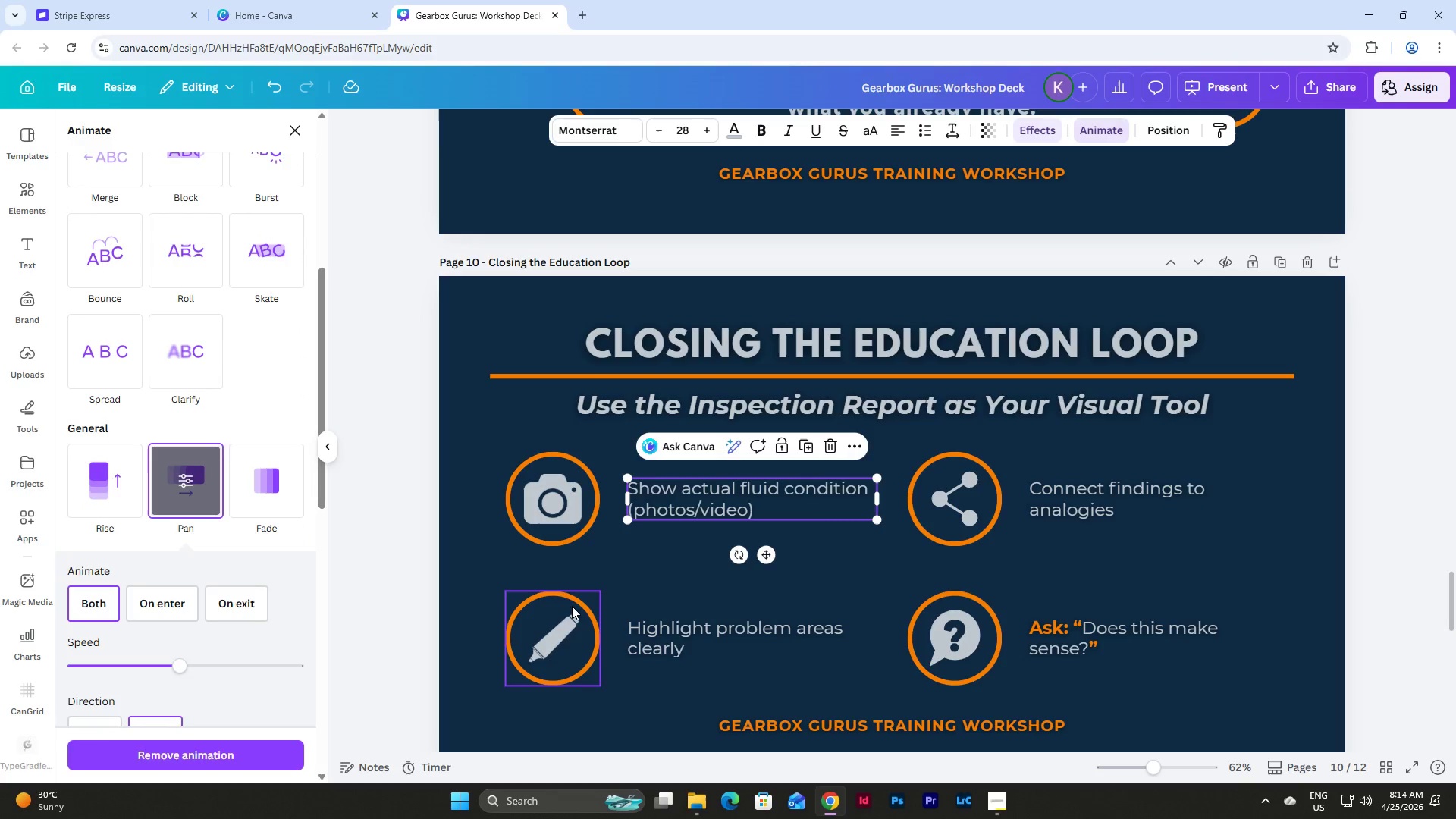 
left_click([554, 645])
 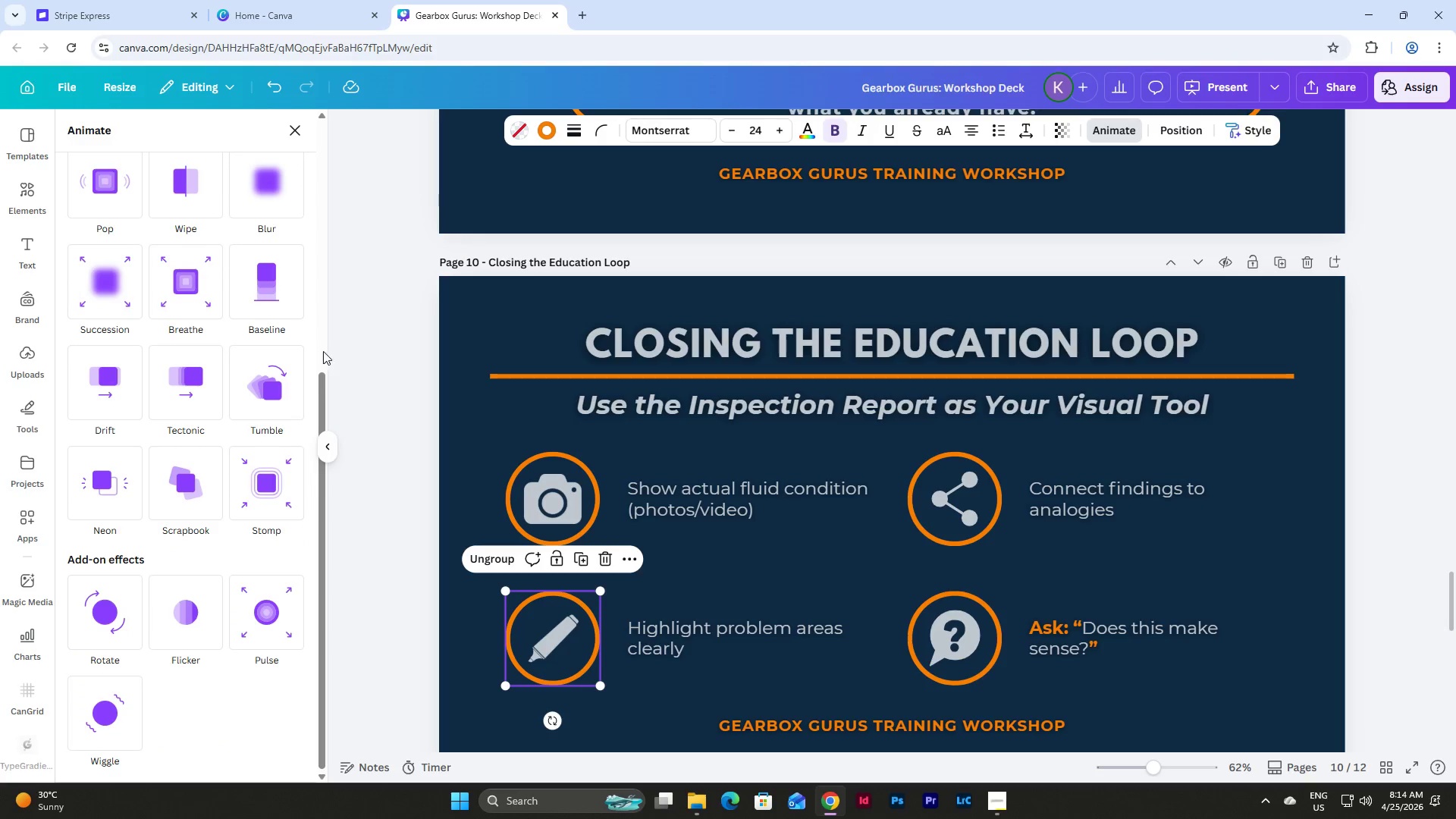 
scroll: coordinate [322, 393], scroll_direction: up, amount: 10.0
 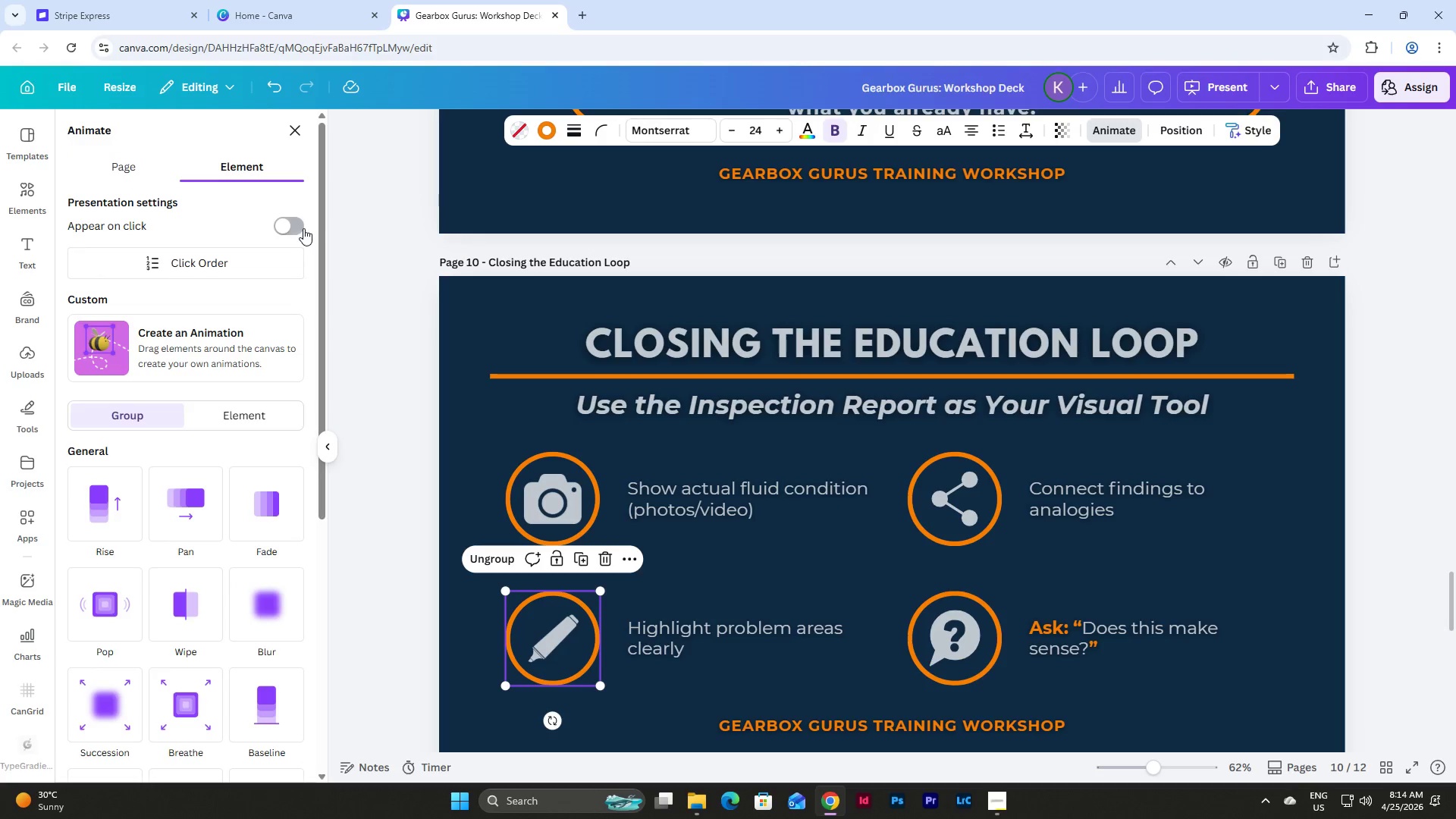 
left_click([297, 228])
 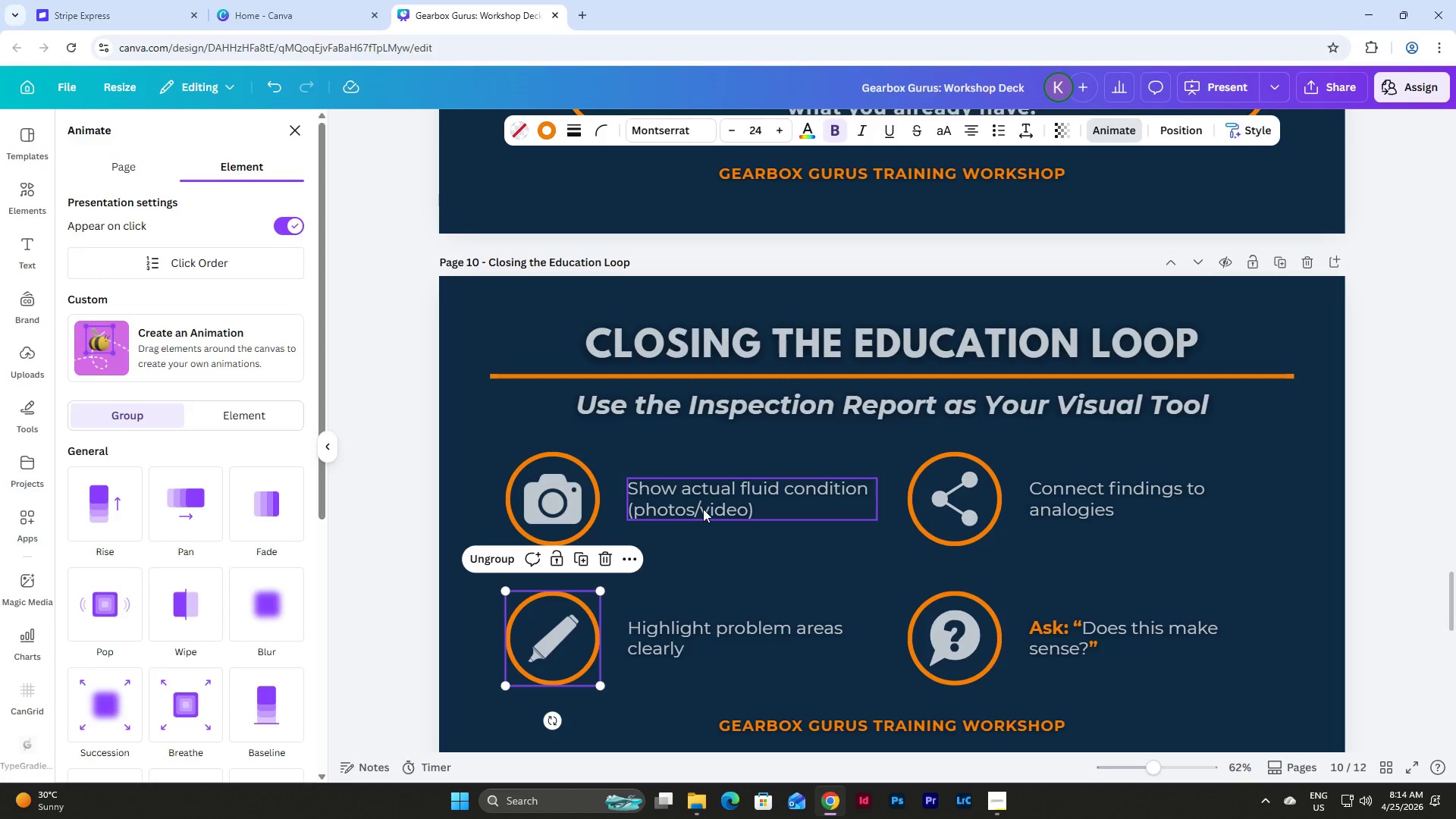 
left_click([703, 509])
 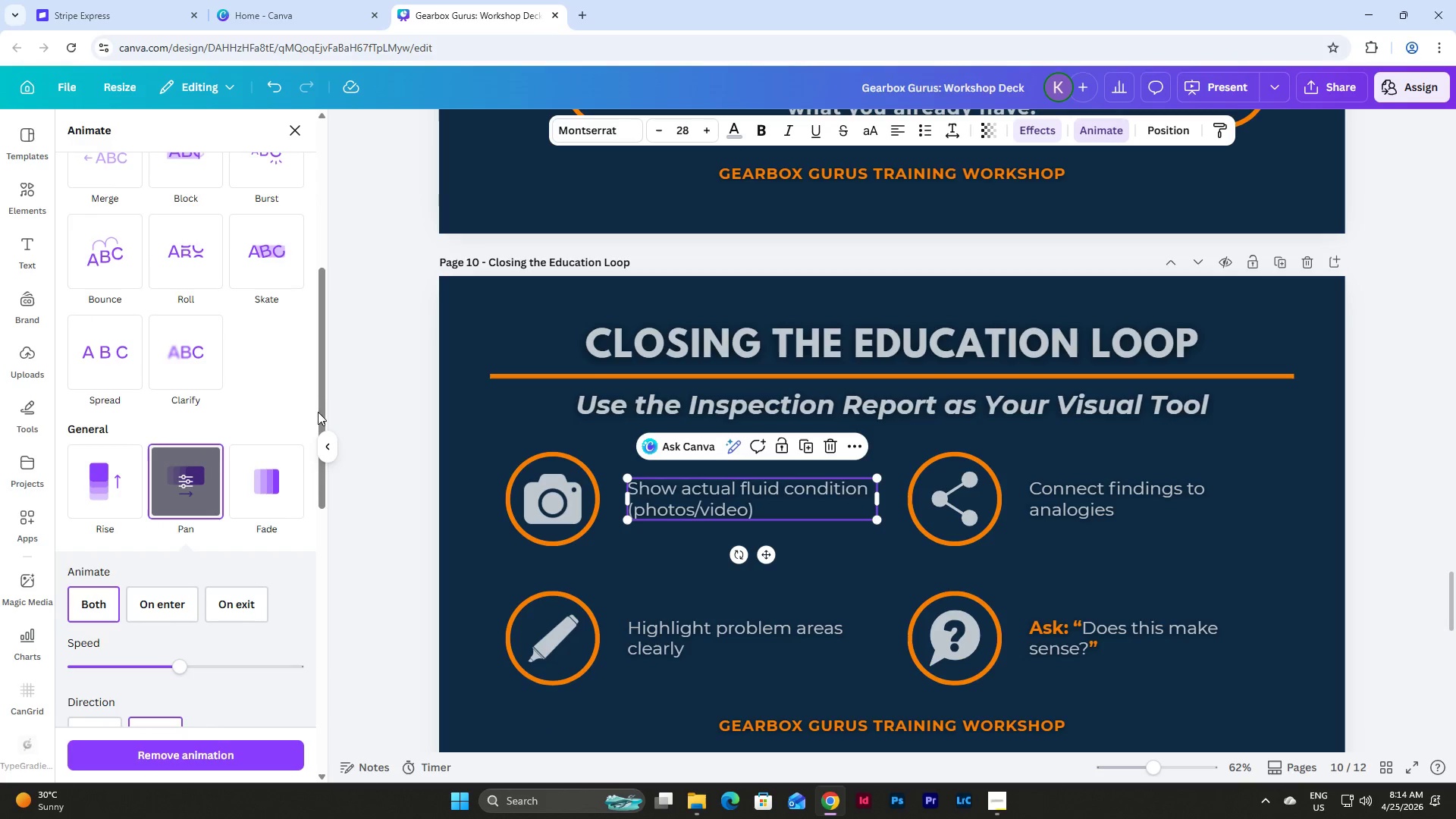 
scroll: coordinate [315, 334], scroll_direction: up, amount: 8.0
 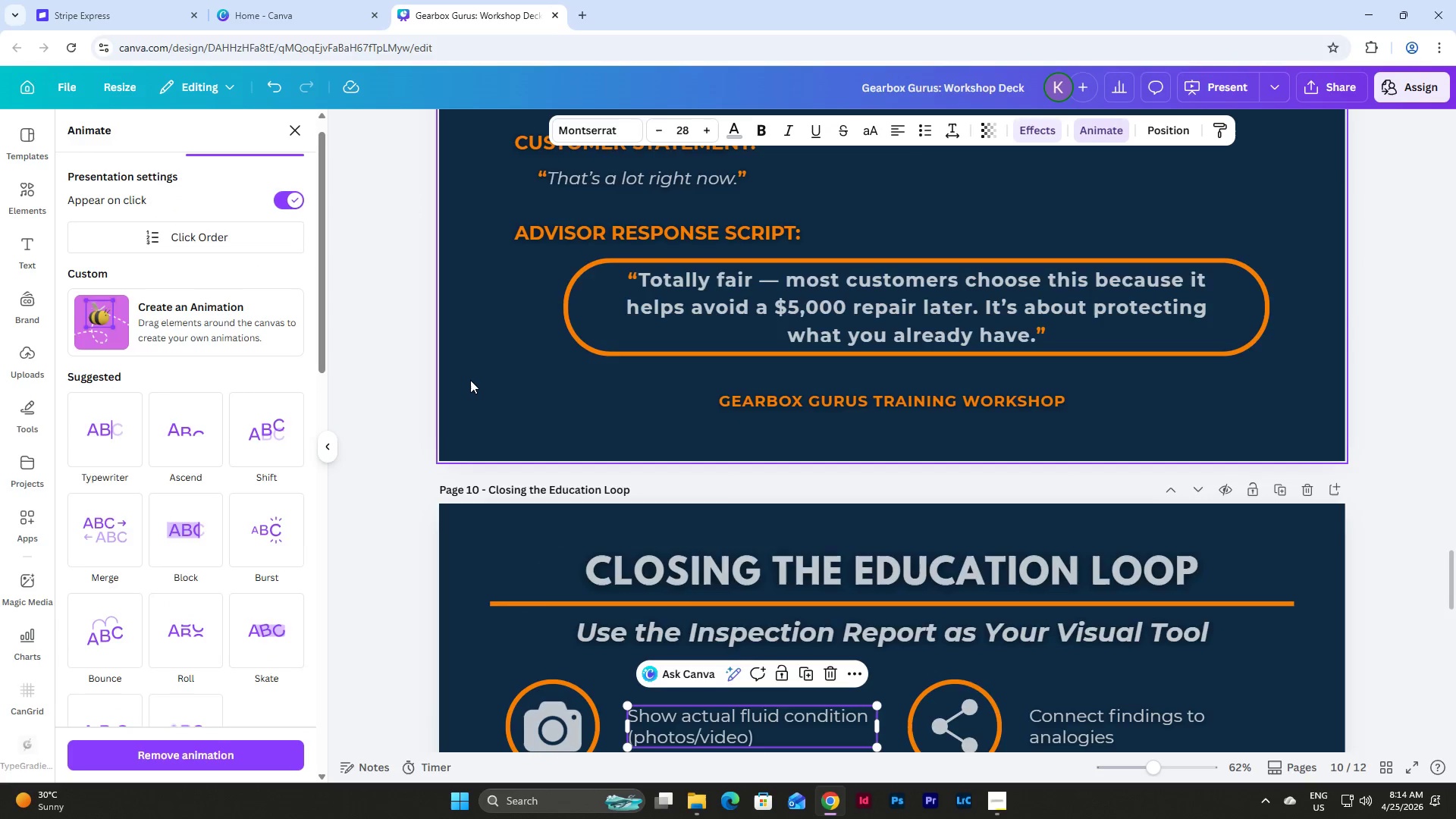 
scroll: coordinate [470, 380], scroll_direction: down, amount: 4.0
 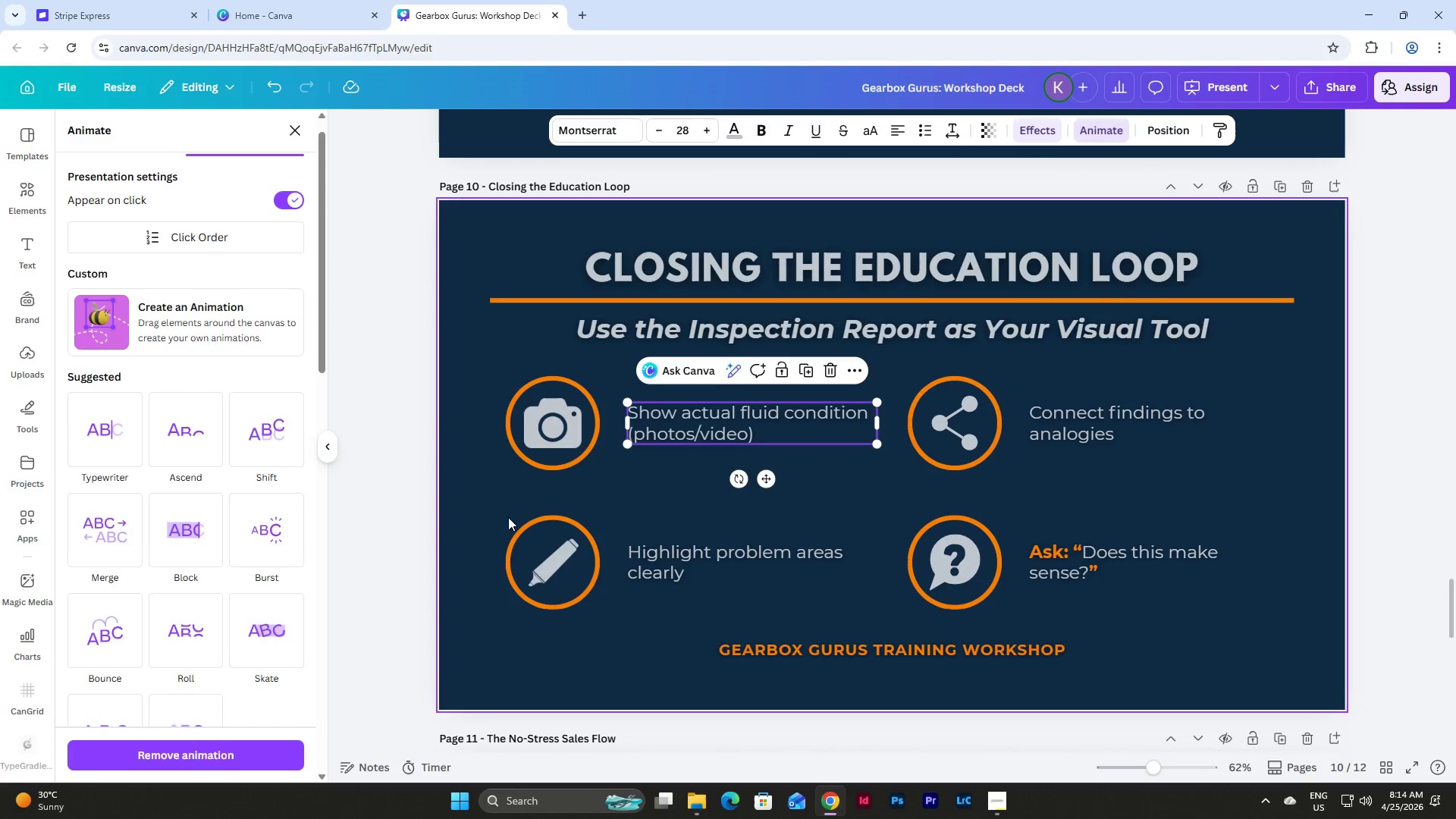 
left_click([525, 535])
 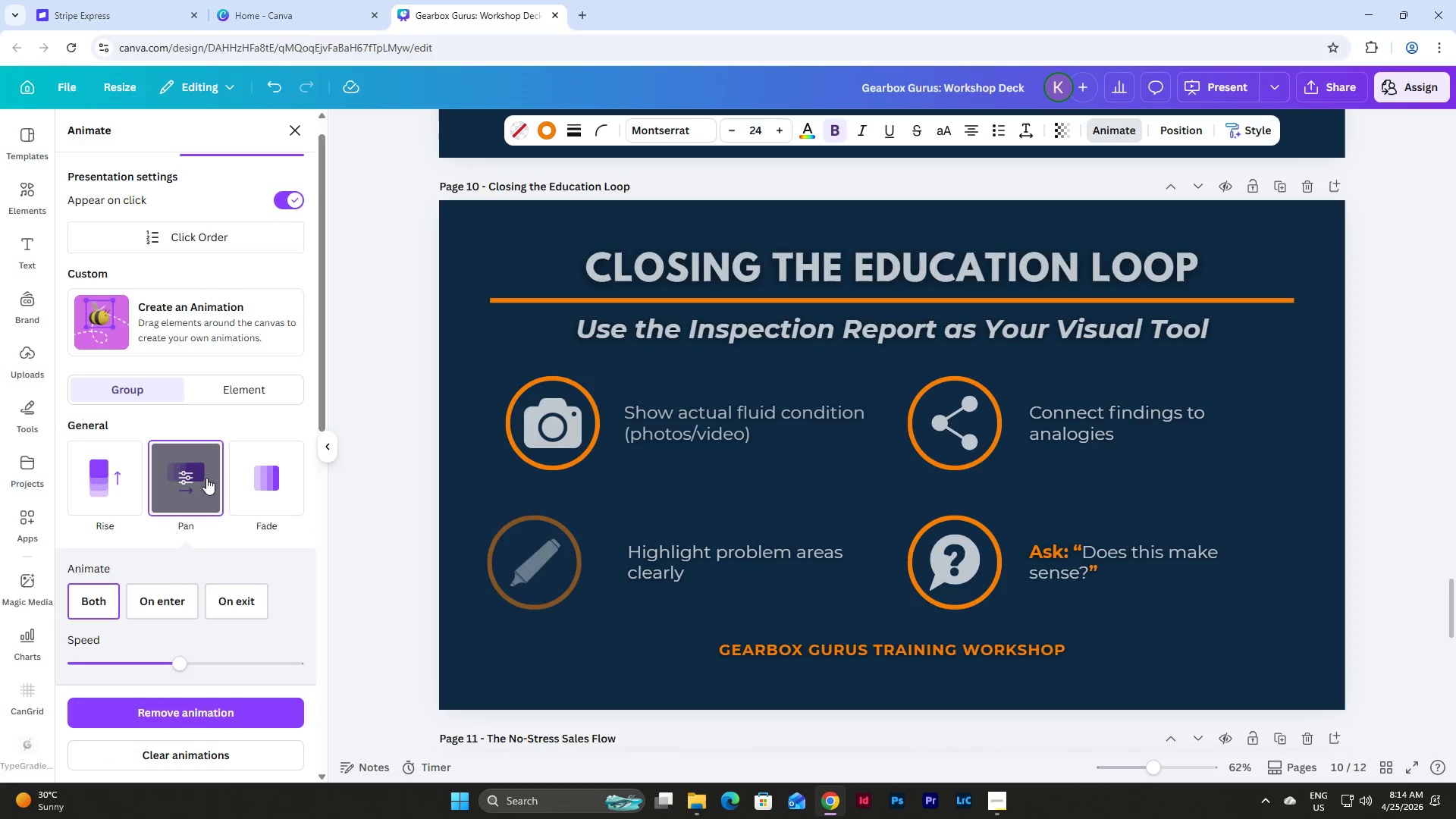 
left_click([685, 553])
 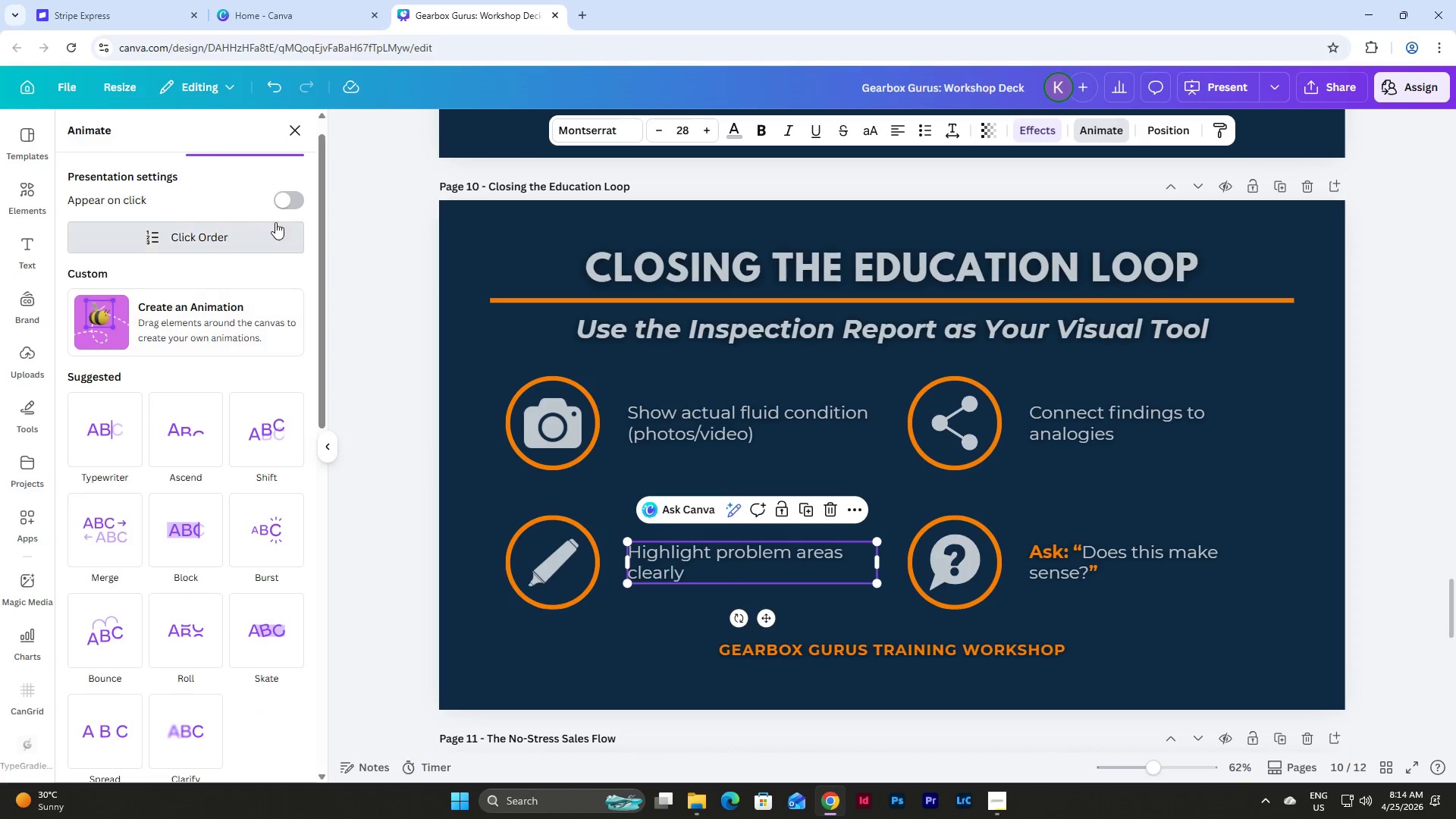 
left_click([278, 196])
 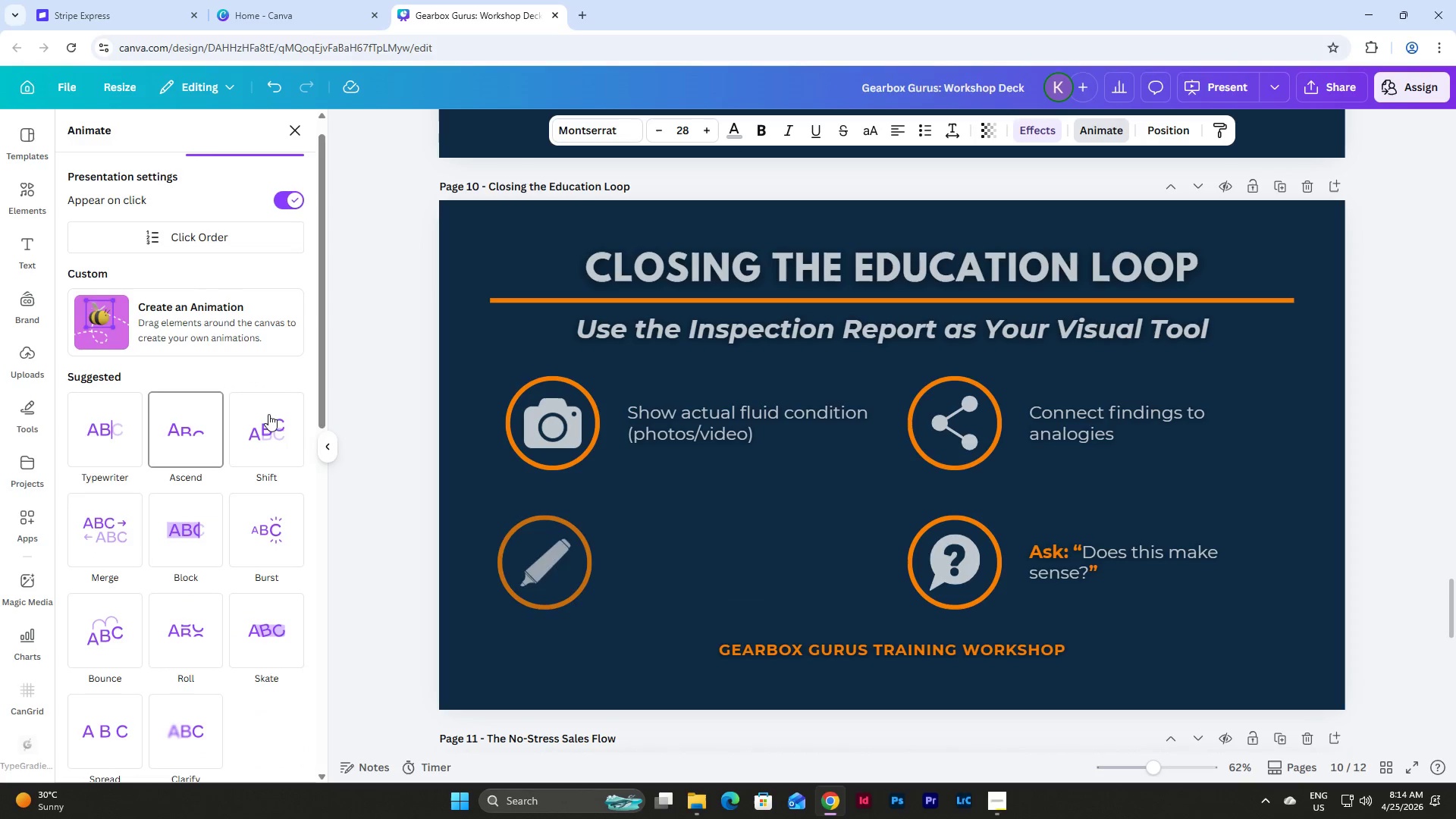 
scroll: coordinate [325, 360], scroll_direction: down, amount: 3.0
 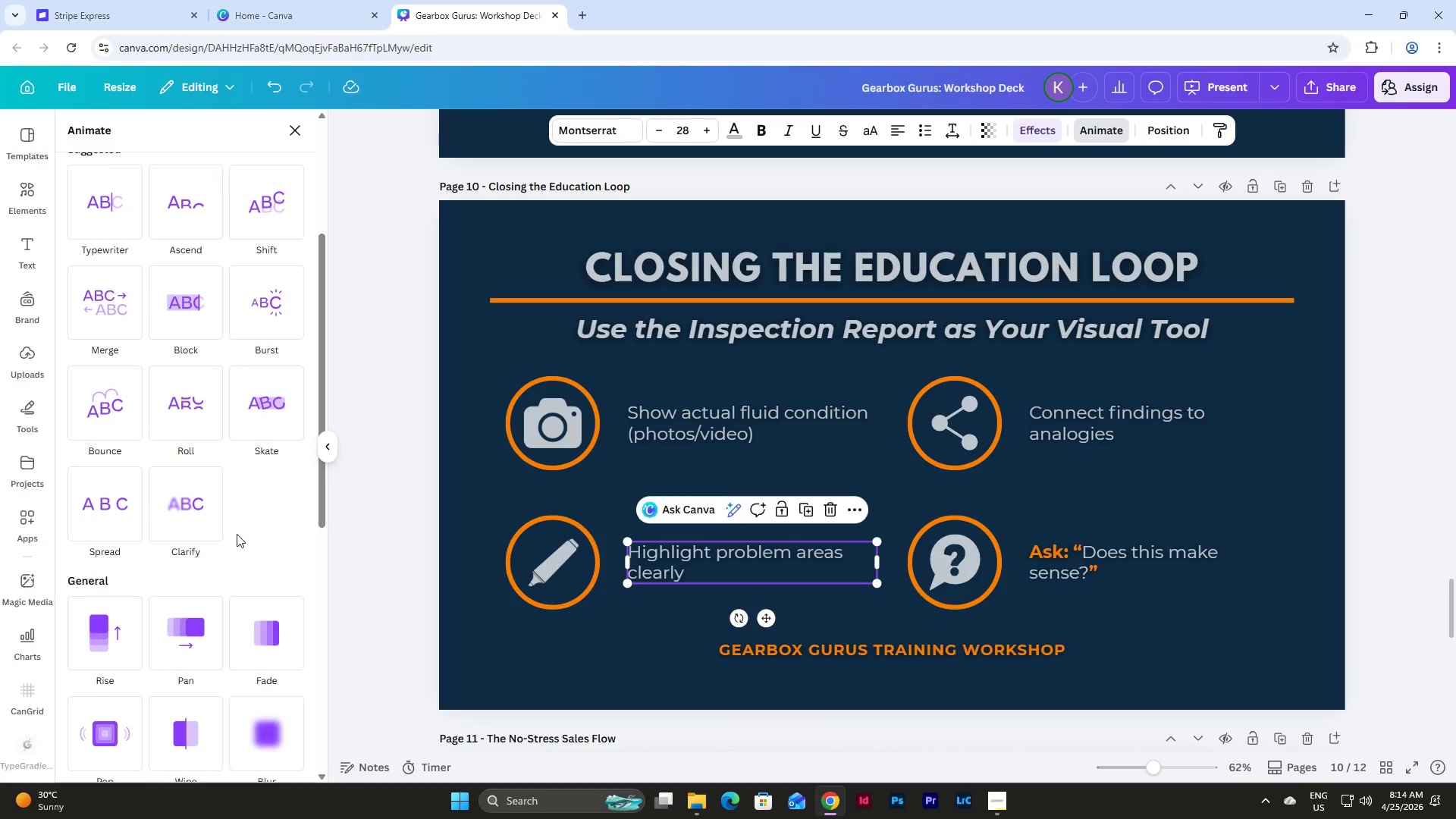 
left_click([190, 622])
 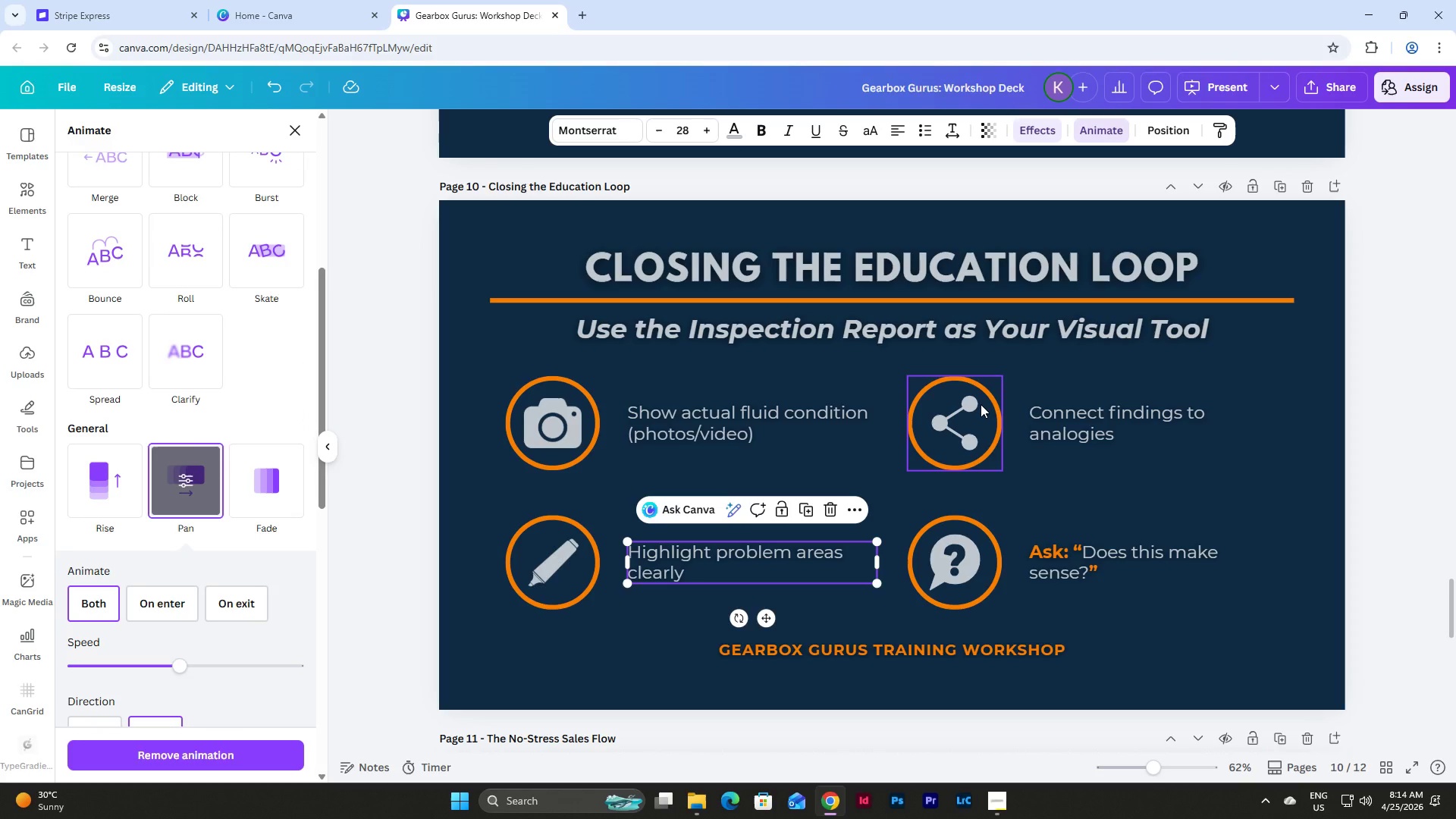 
left_click([981, 404])
 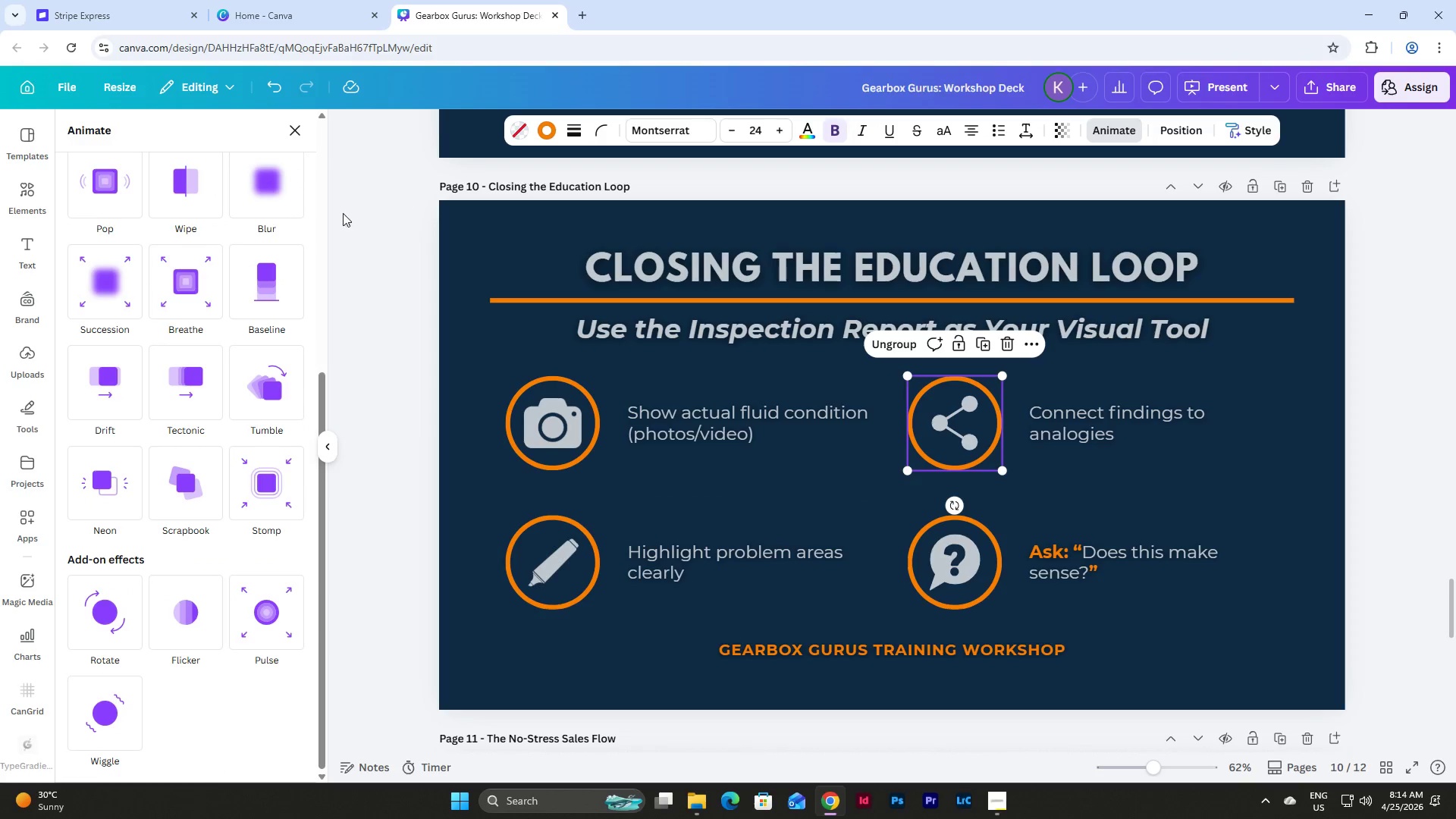 
scroll: coordinate [488, 269], scroll_direction: up, amount: 5.0
 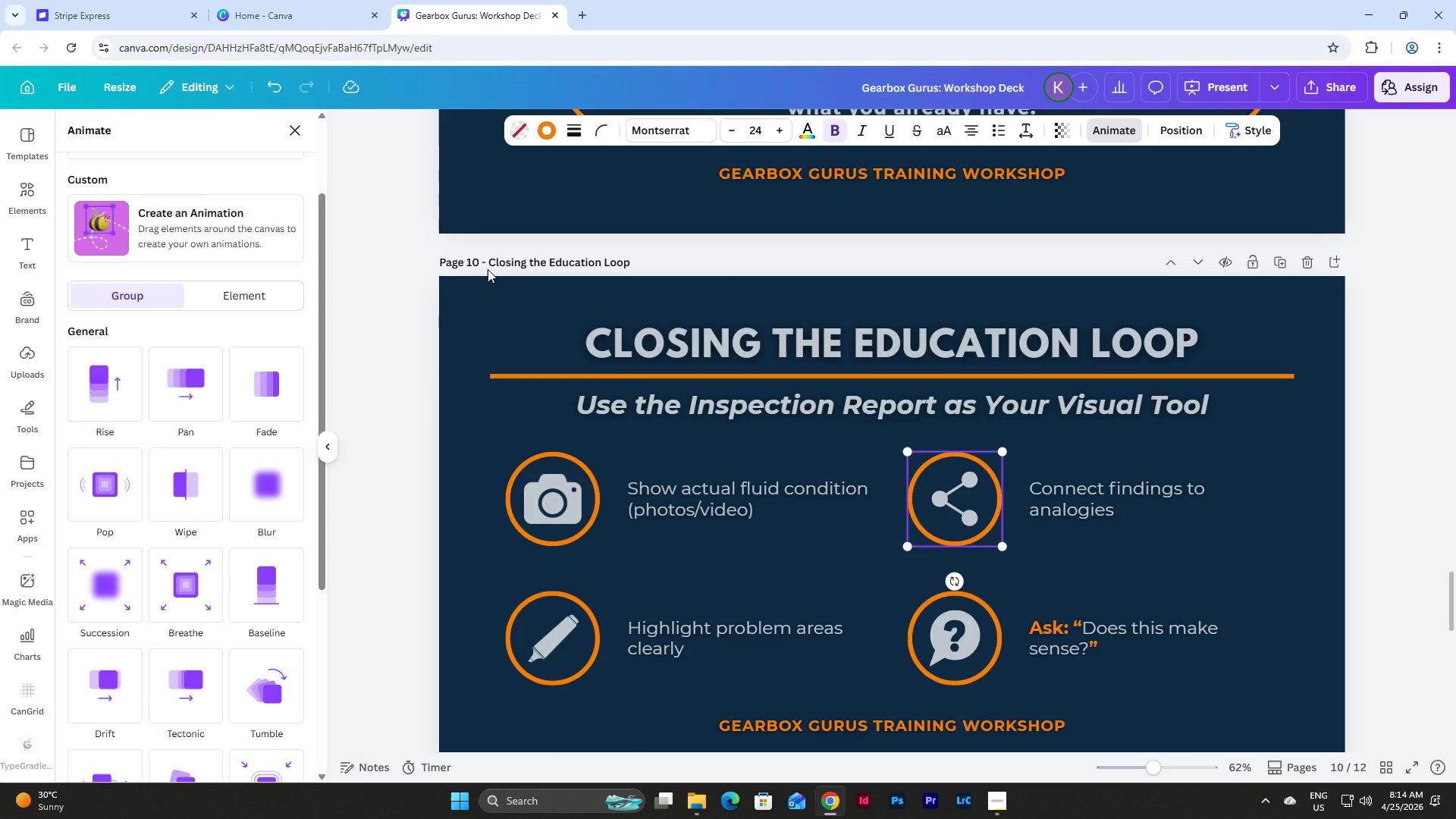 
scroll: coordinate [488, 269], scroll_direction: down, amount: 1.0
 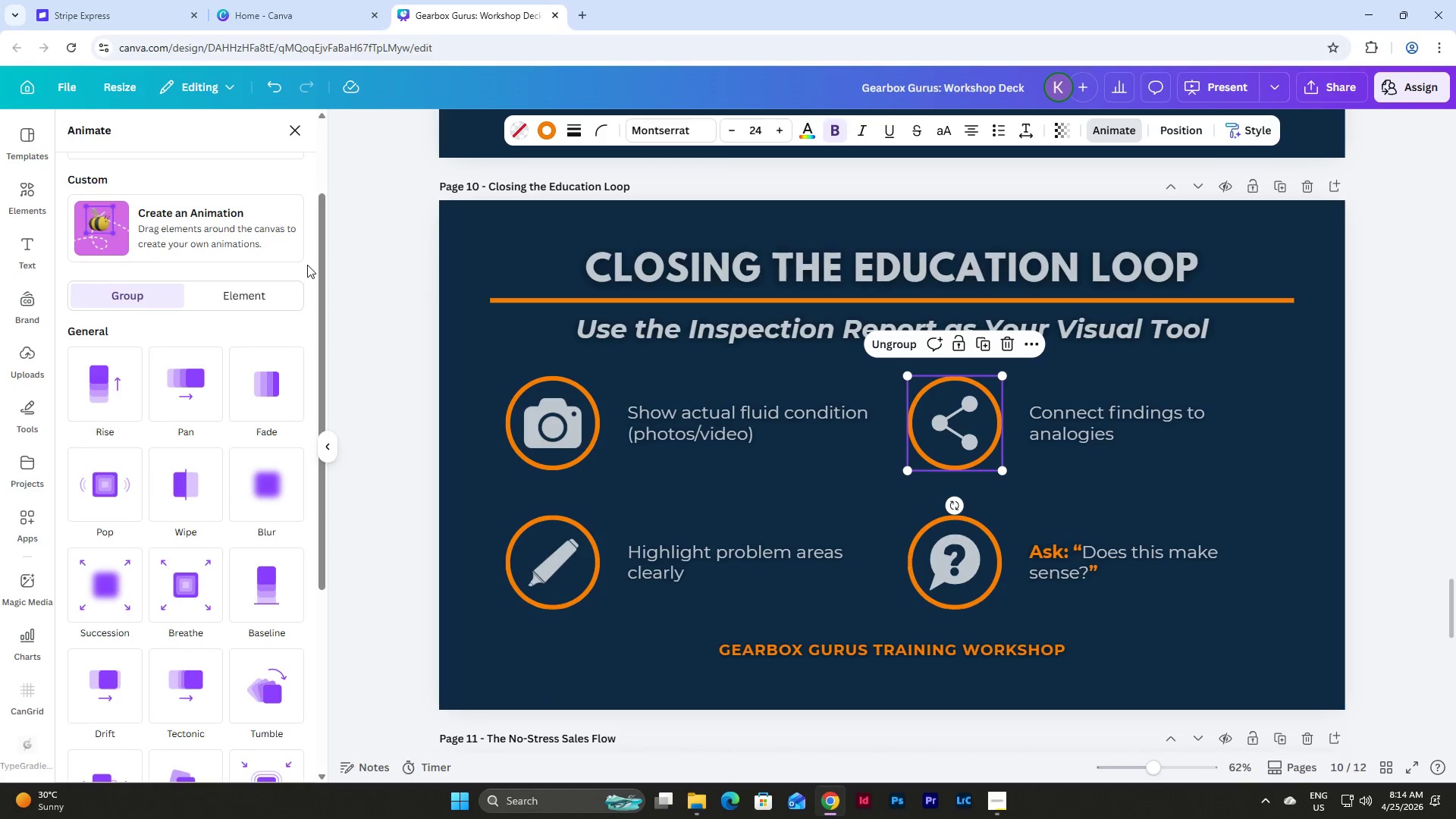 
scroll: coordinate [307, 266], scroll_direction: up, amount: 4.0
 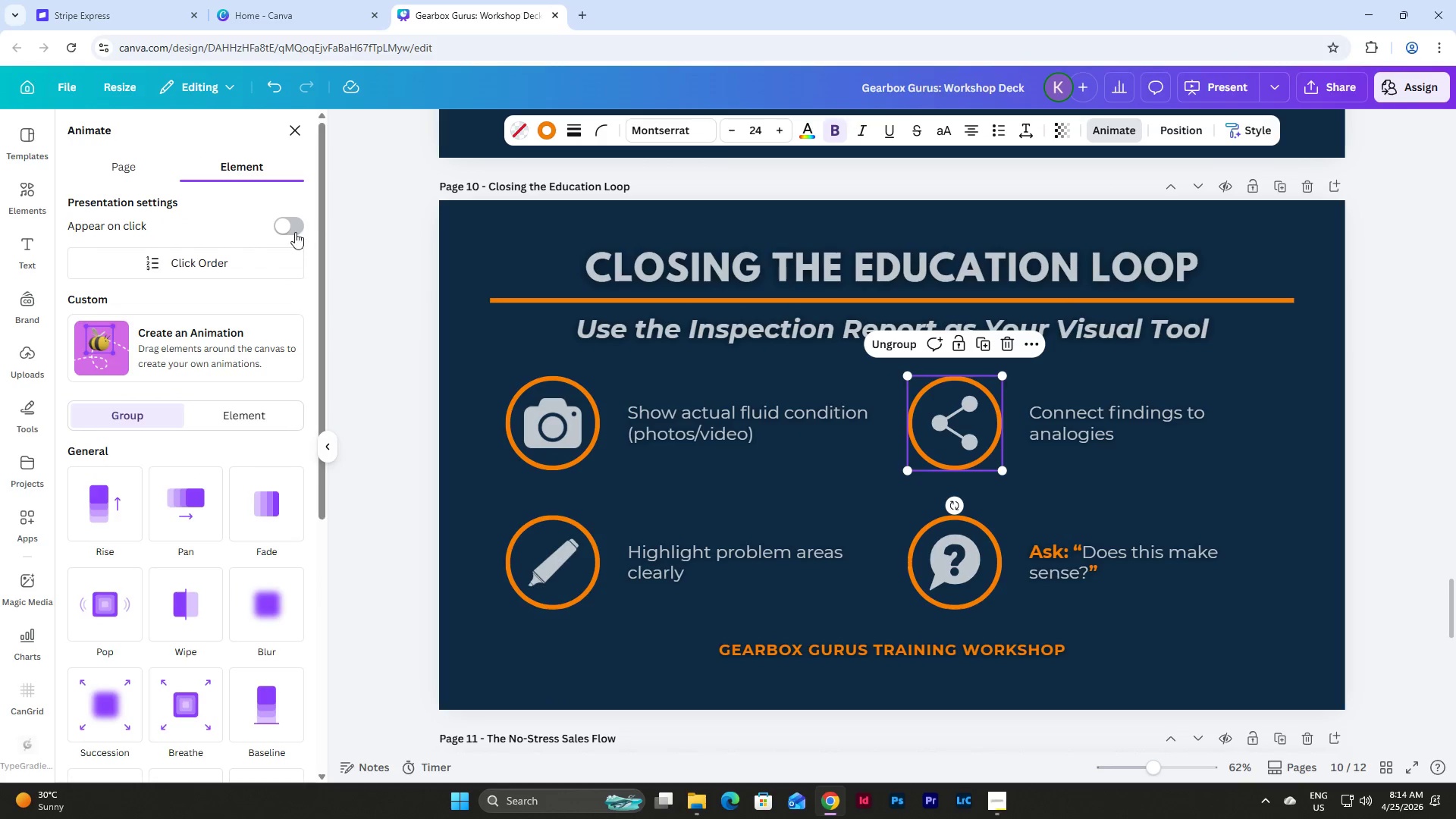 
left_click([284, 228])
 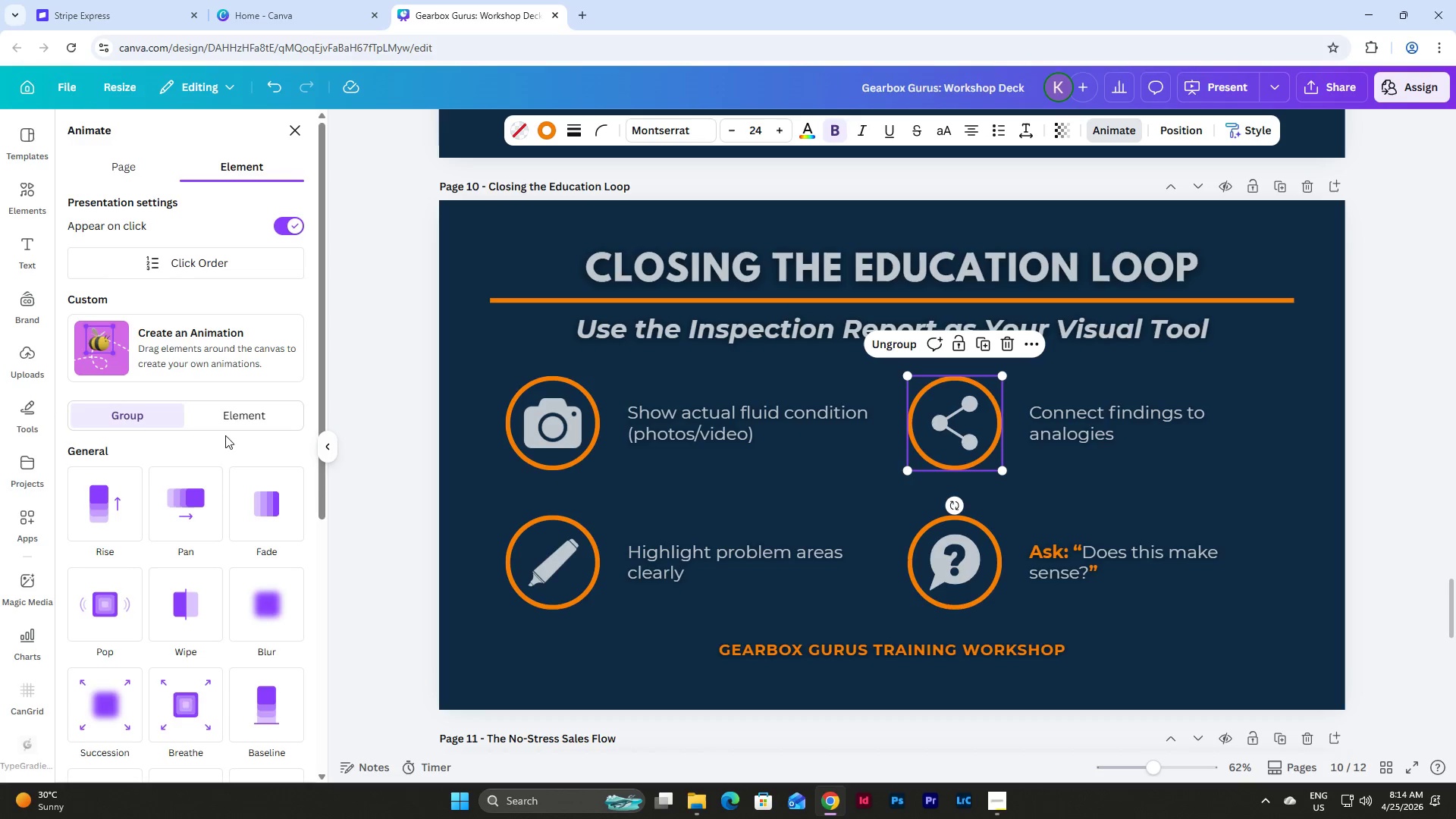 
left_click([193, 507])
 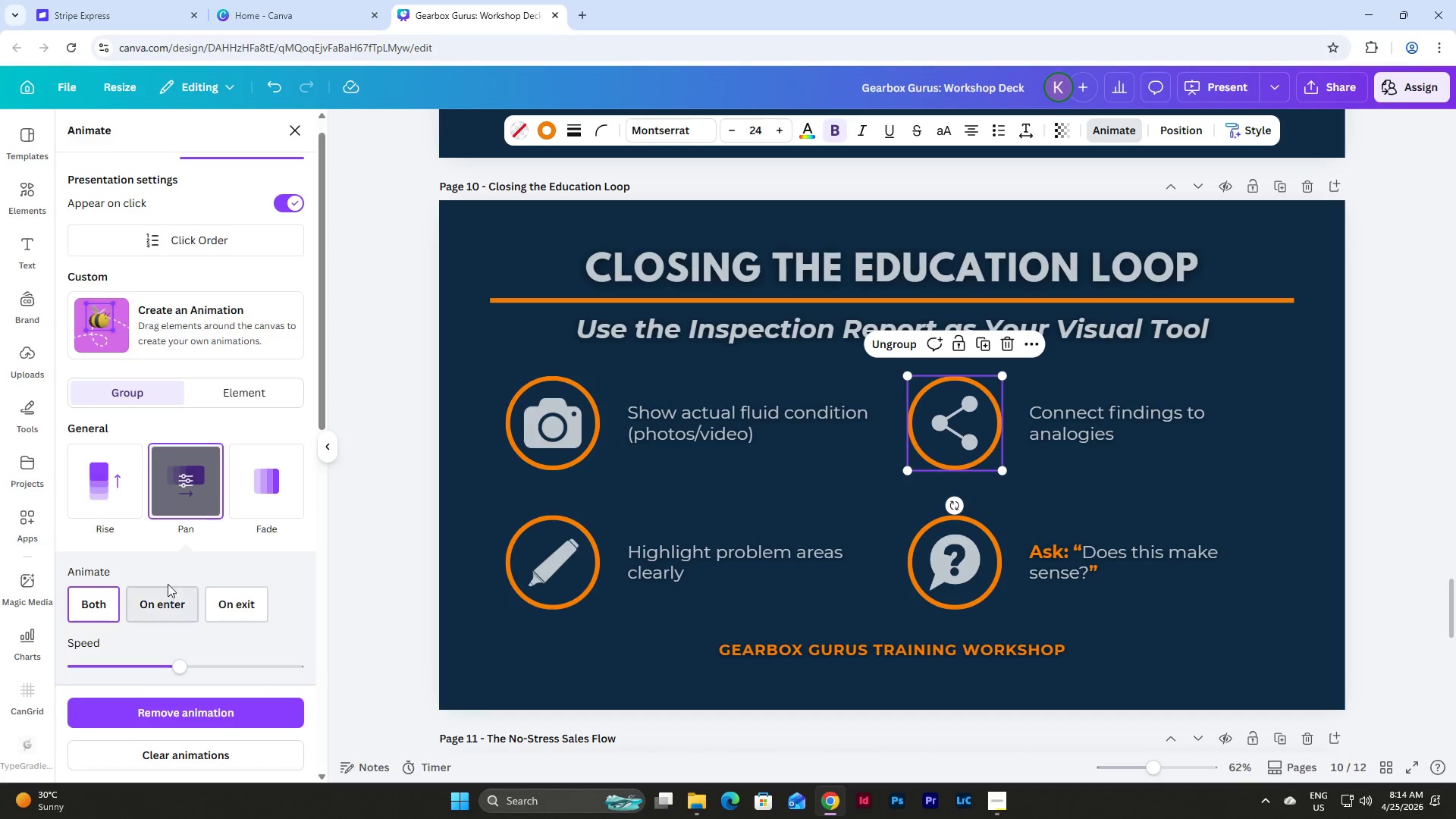 
scroll: coordinate [179, 551], scroll_direction: down, amount: 1.0
 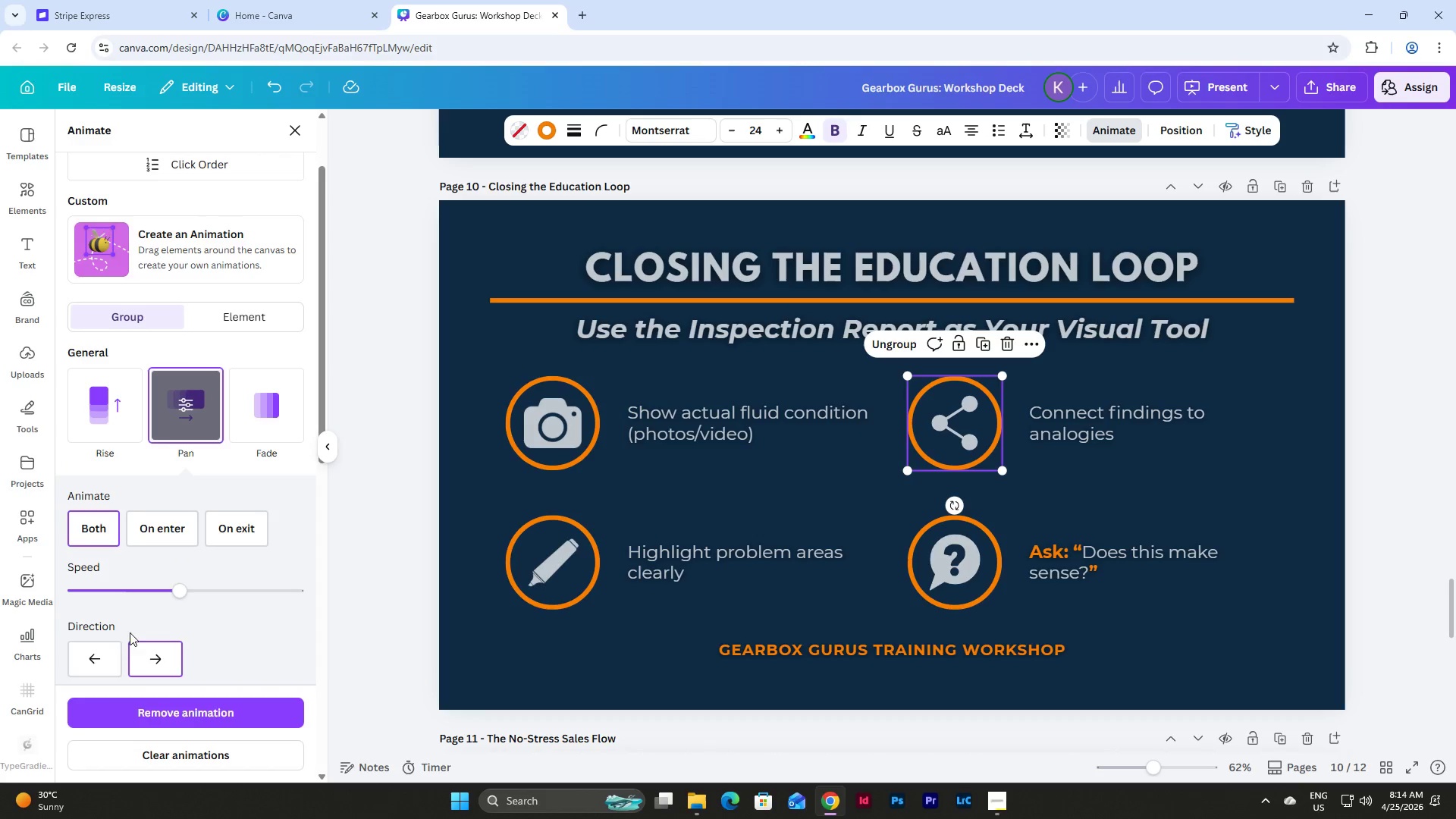 
left_click([96, 660])
 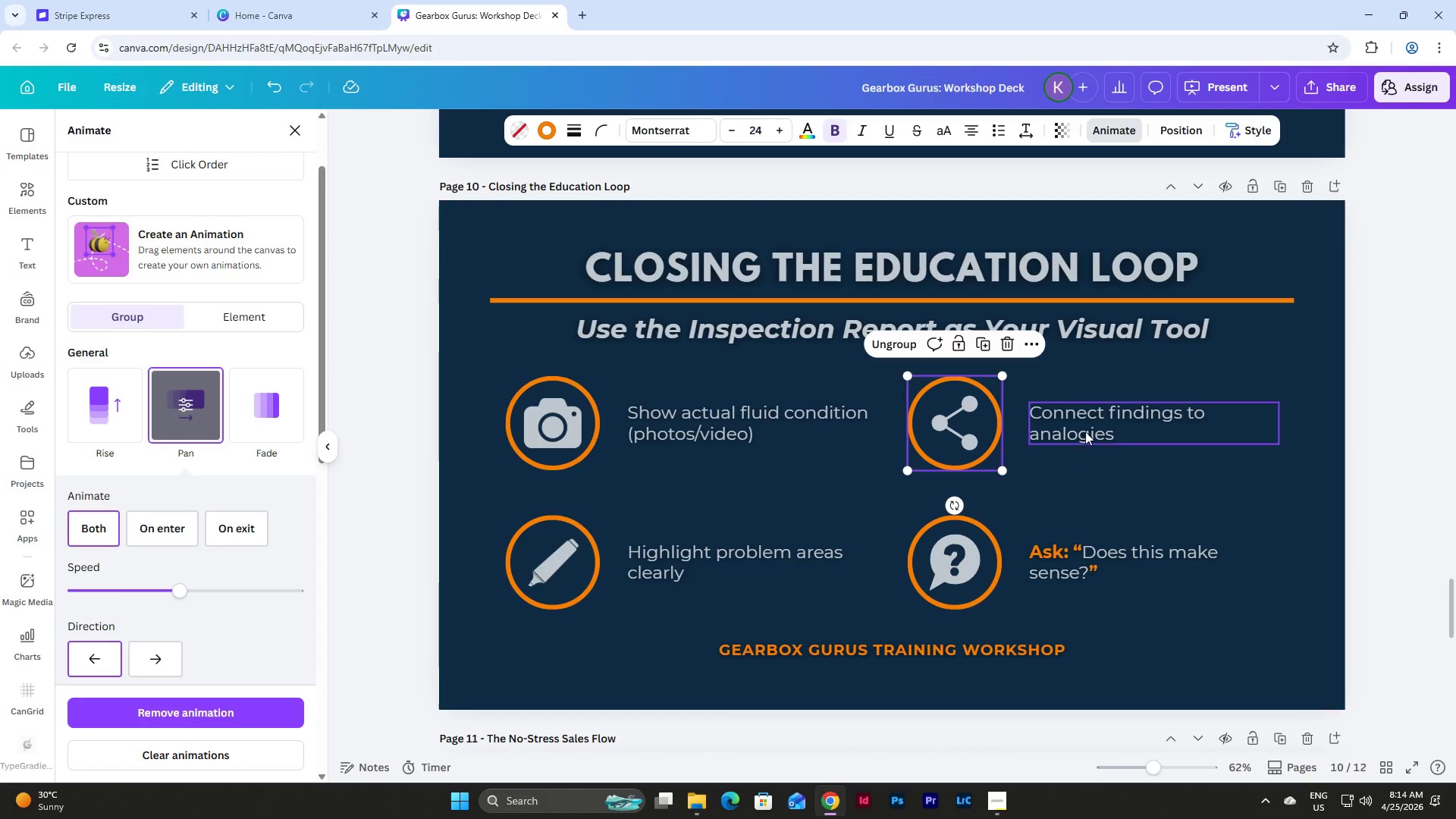 
left_click([1086, 428])
 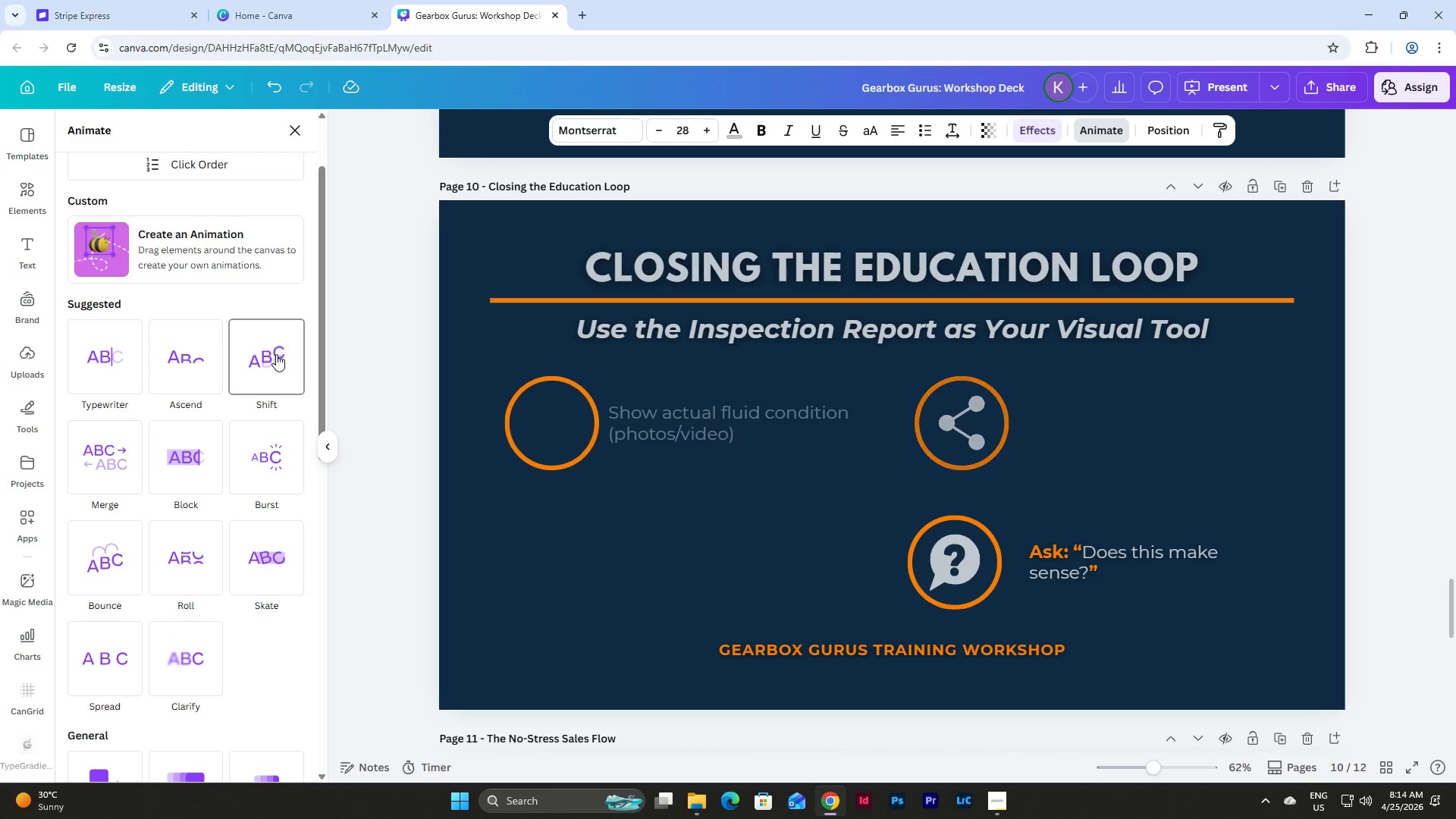 
scroll: coordinate [281, 238], scroll_direction: up, amount: 4.0
 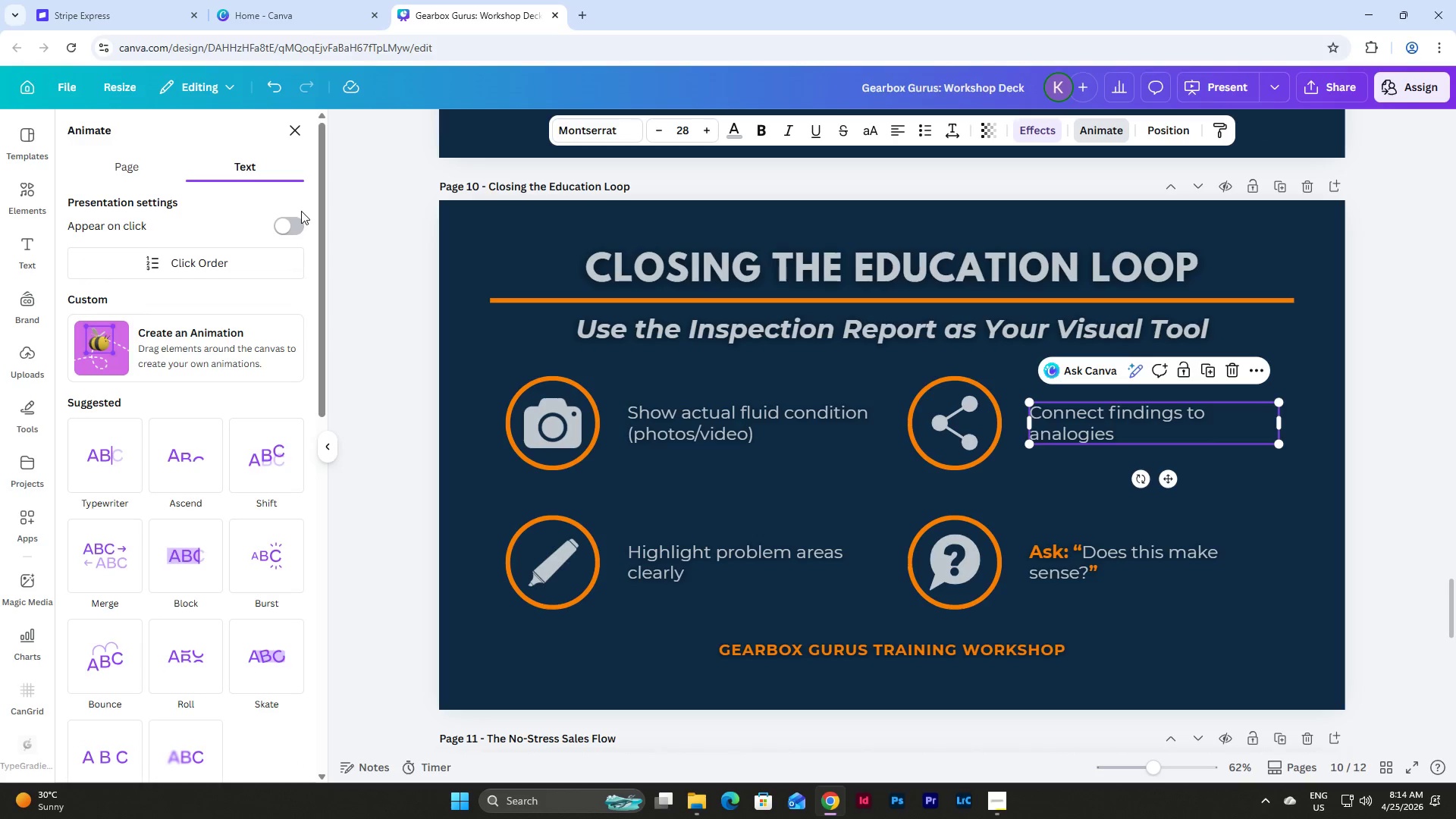 
double_click([301, 217])
 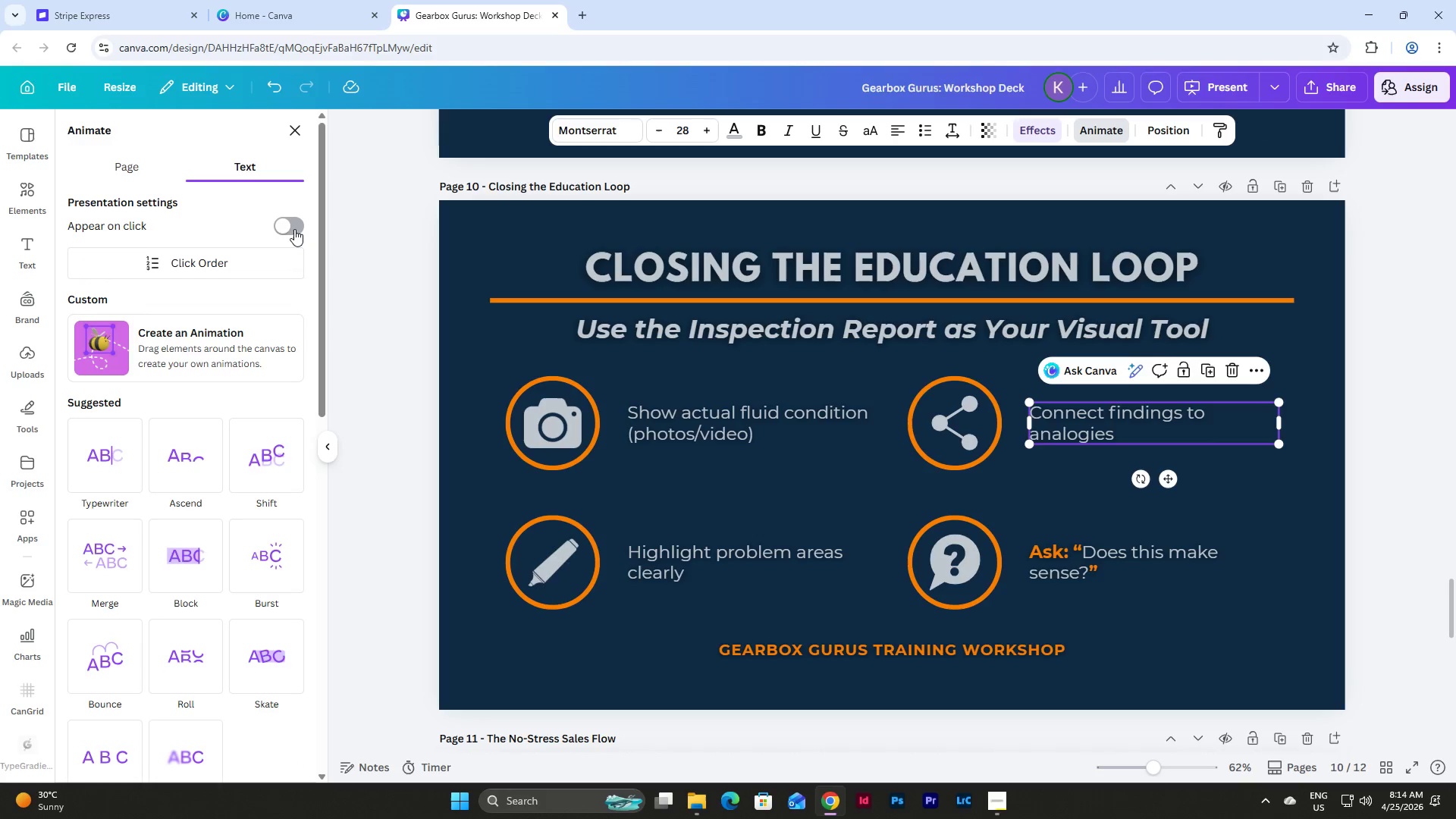 
triple_click([294, 229])
 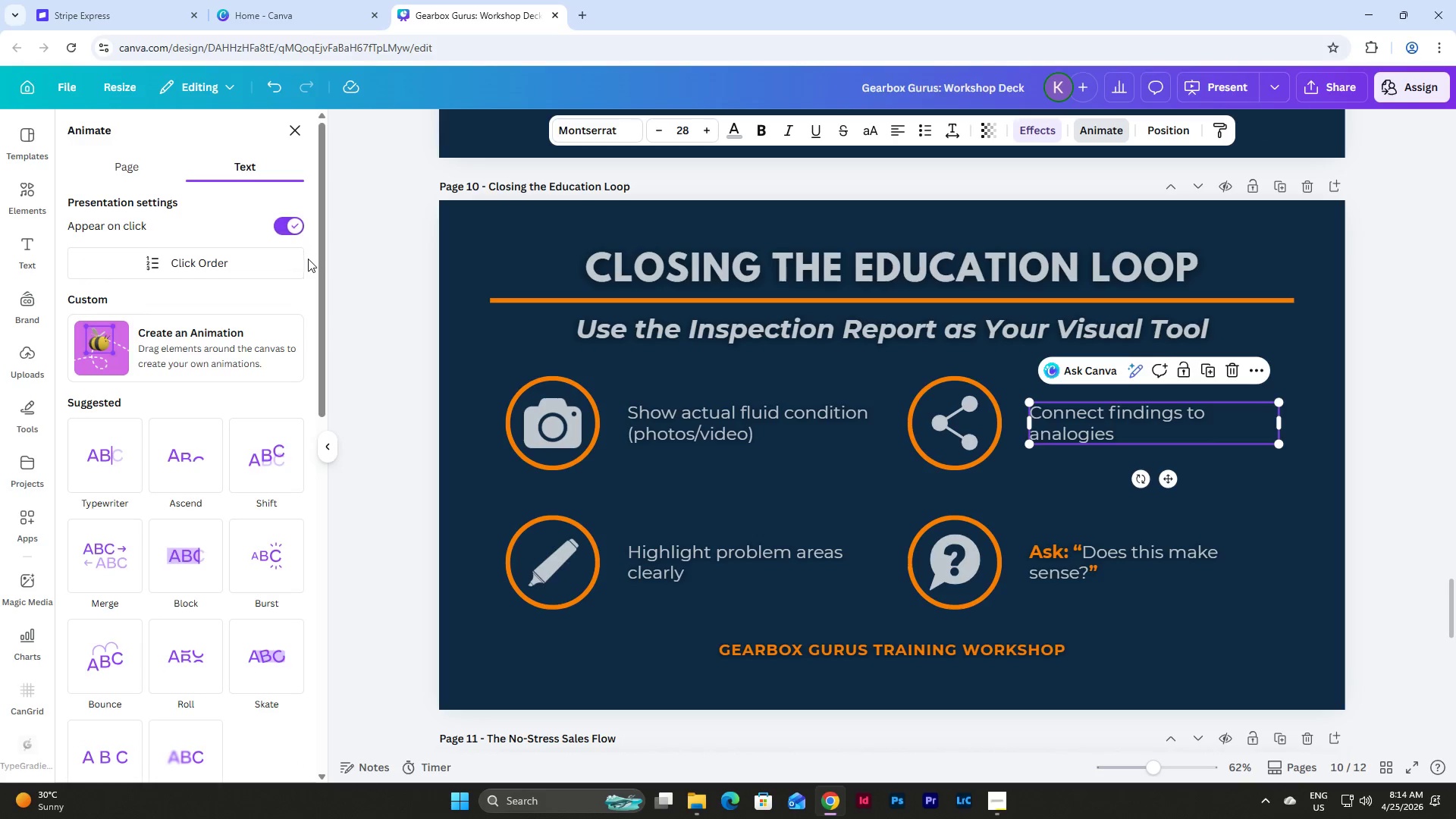 
scroll: coordinate [312, 284], scroll_direction: down, amount: 6.0
 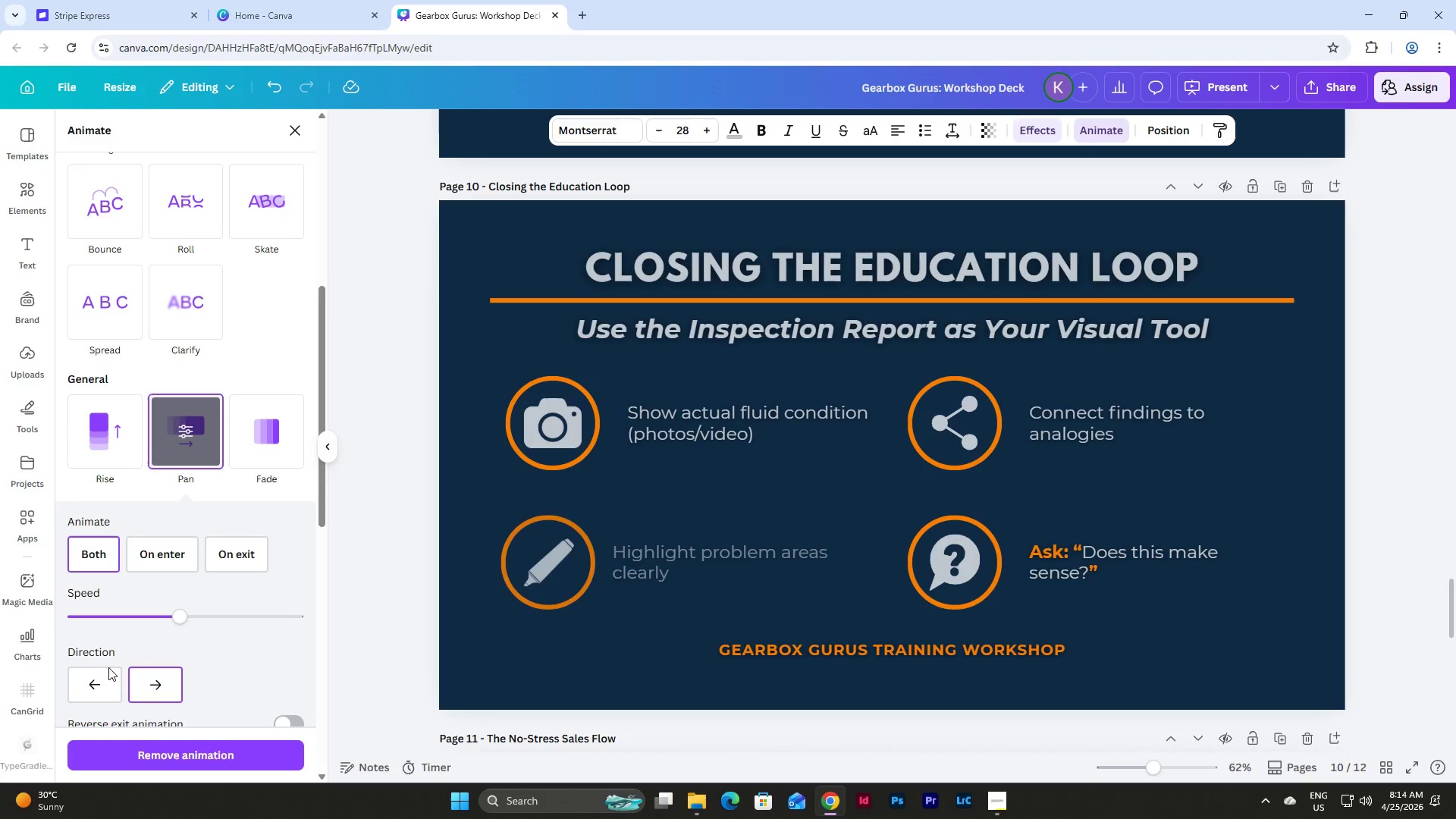 
left_click([94, 682])
 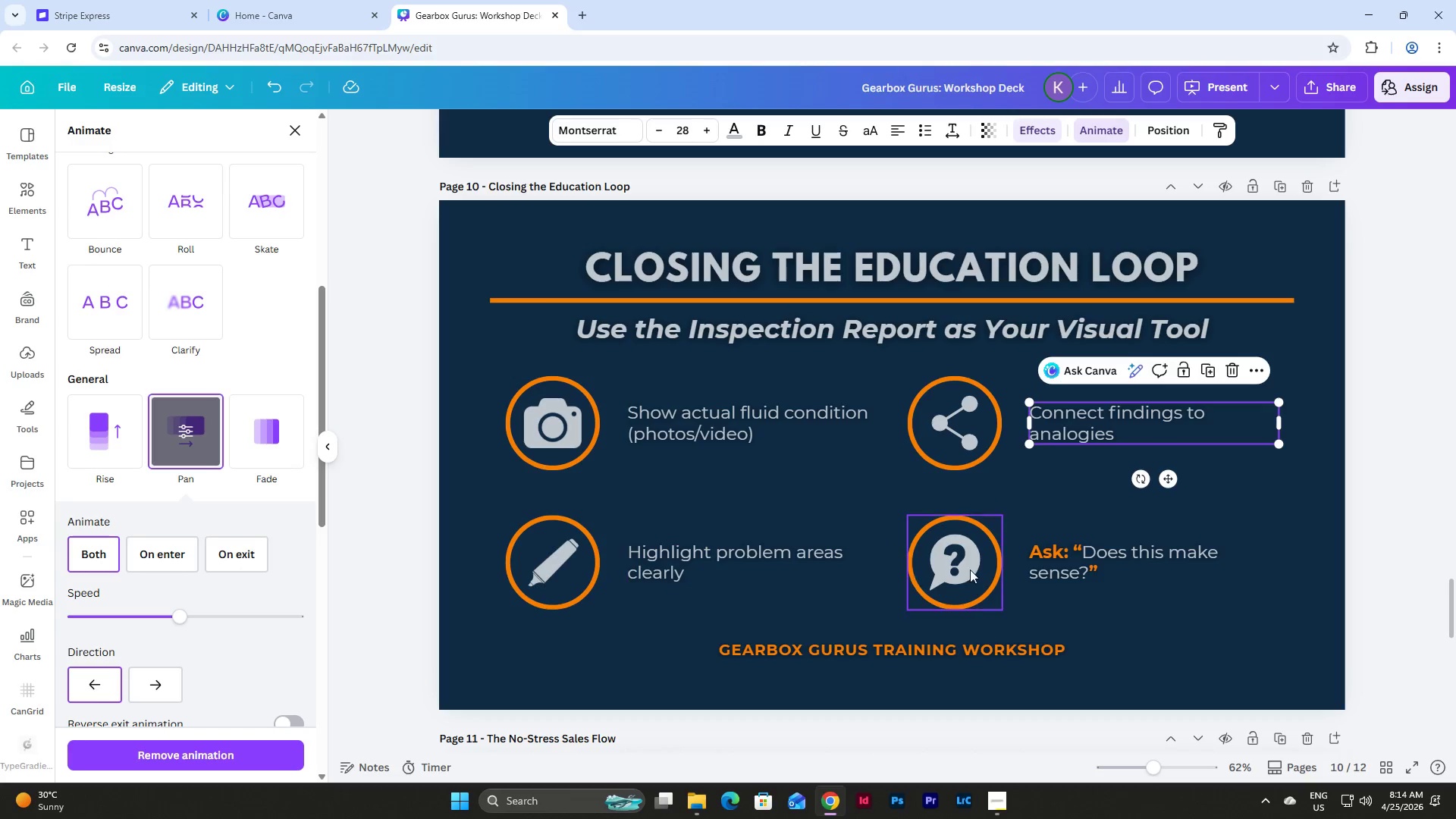 
left_click([974, 566])
 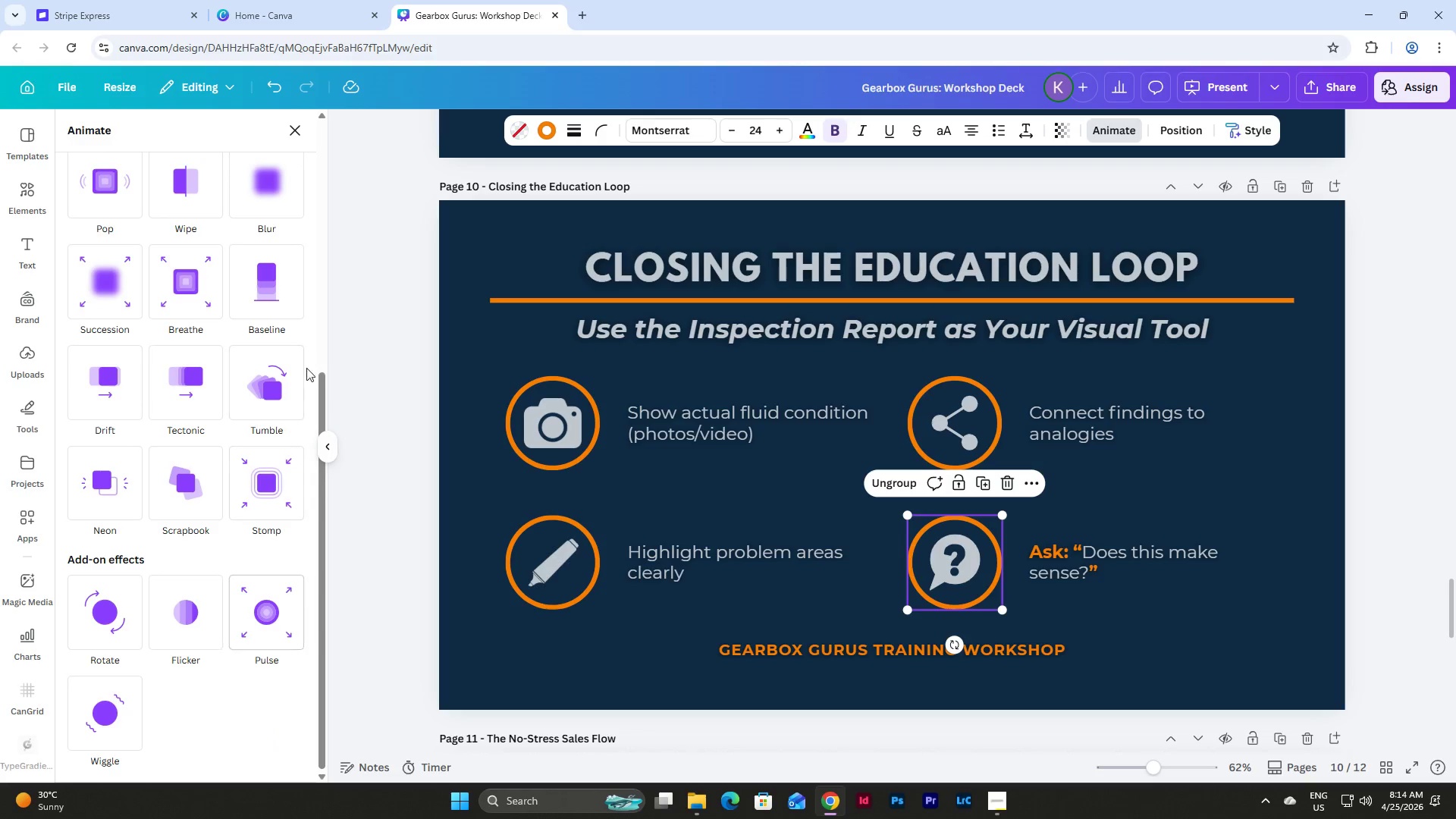 
scroll: coordinate [315, 301], scroll_direction: up, amount: 8.0
 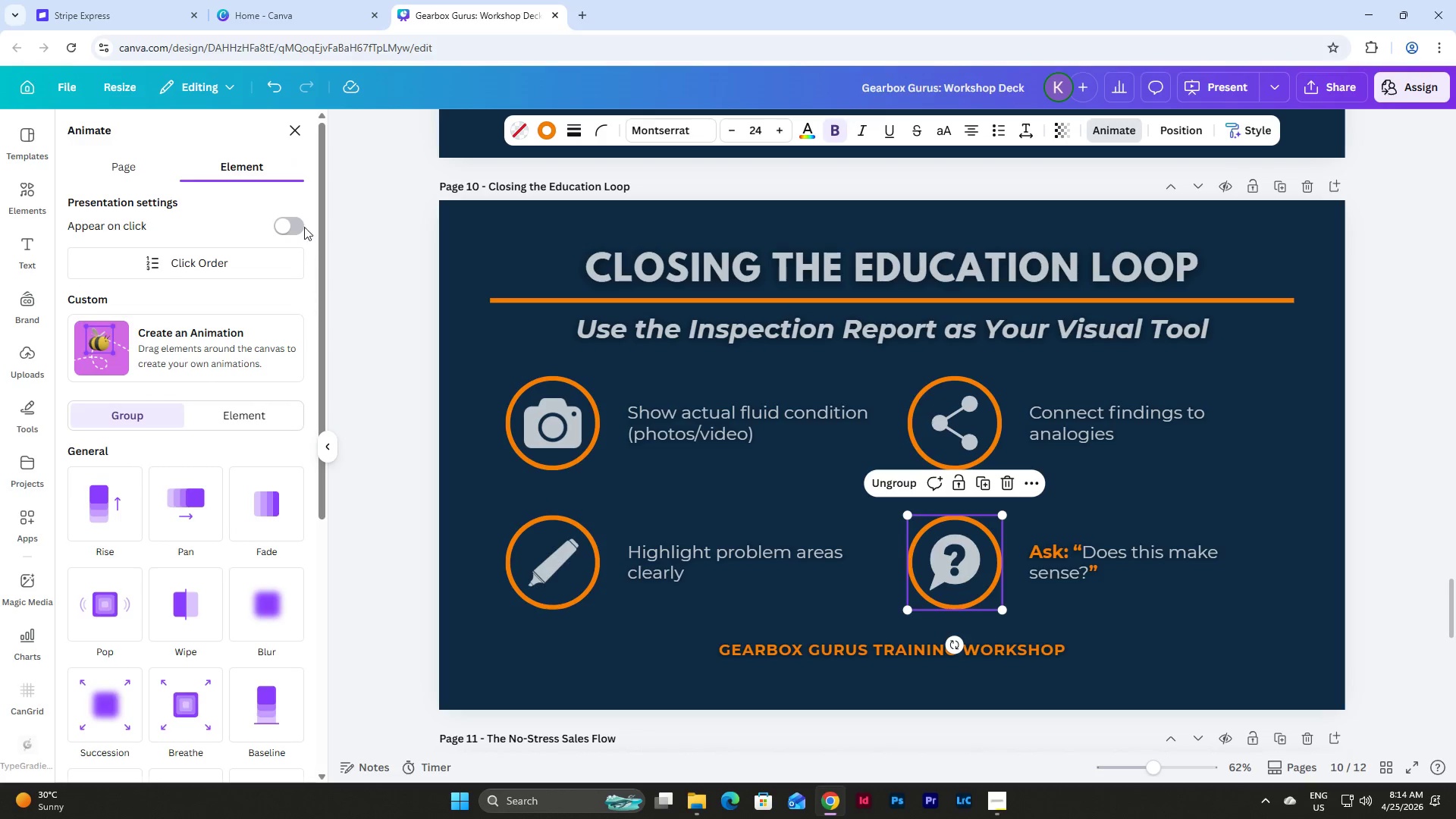 
left_click([300, 221])
 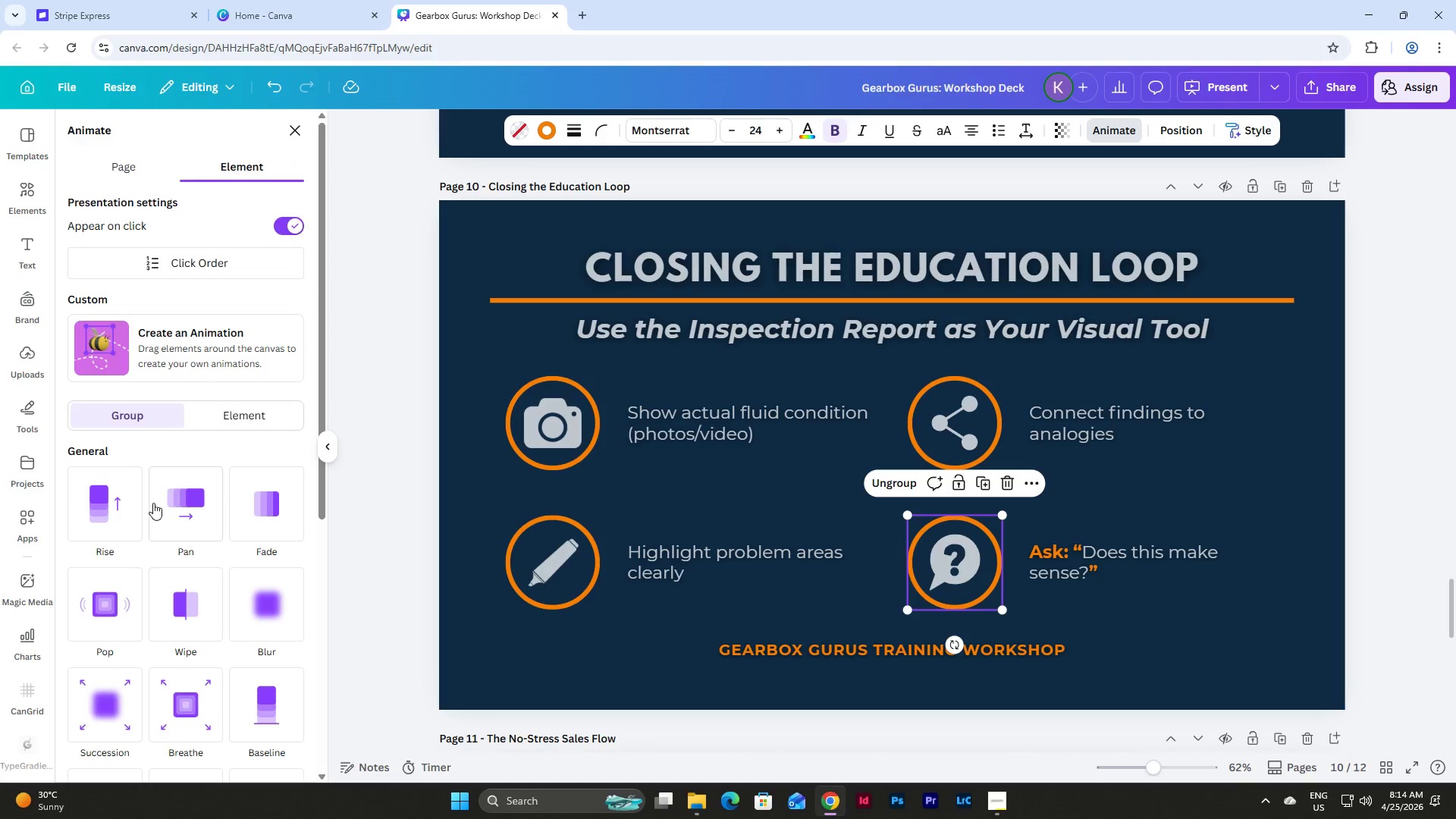 
left_click([185, 510])
 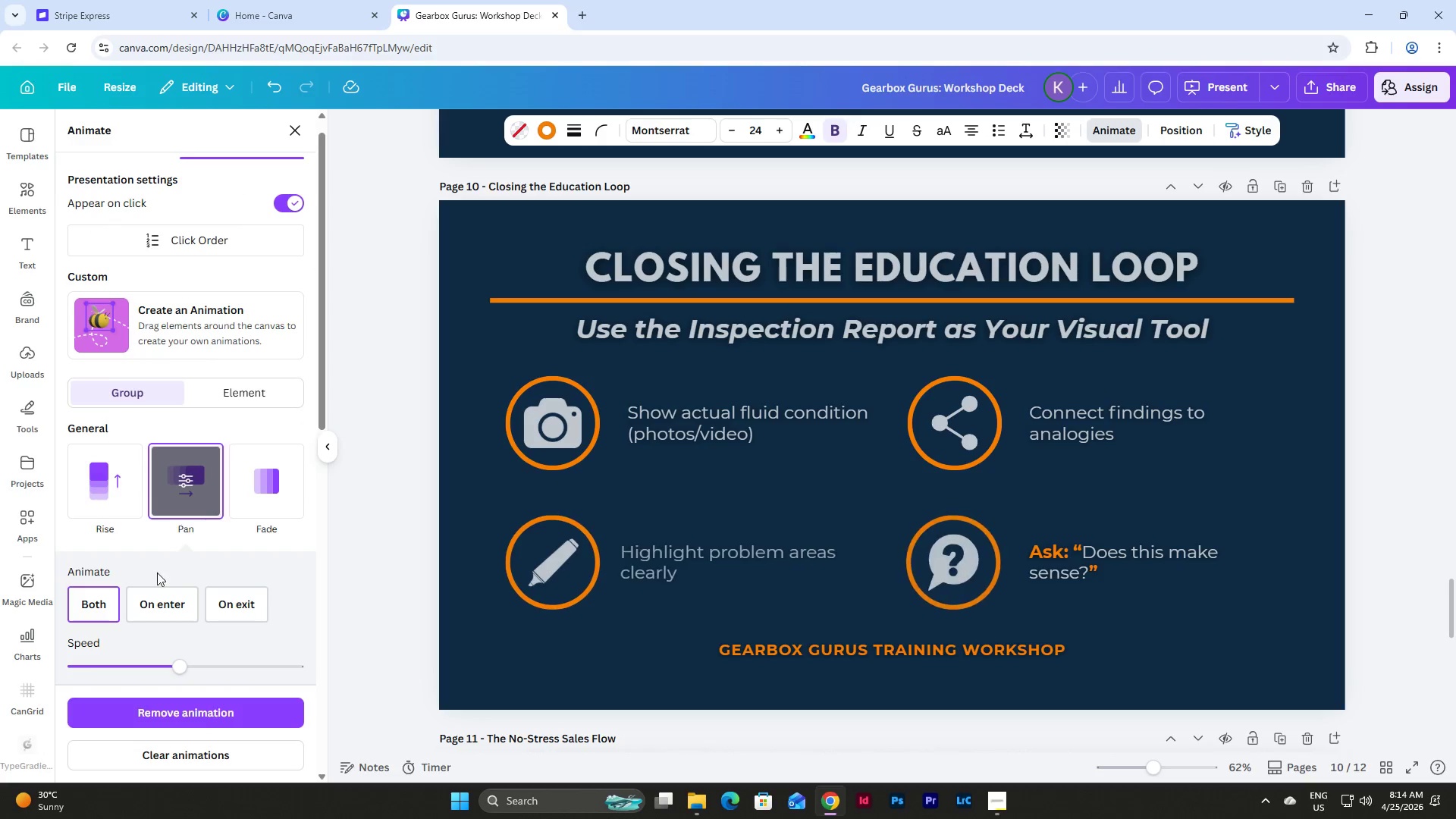 
scroll: coordinate [157, 574], scroll_direction: down, amount: 1.0
 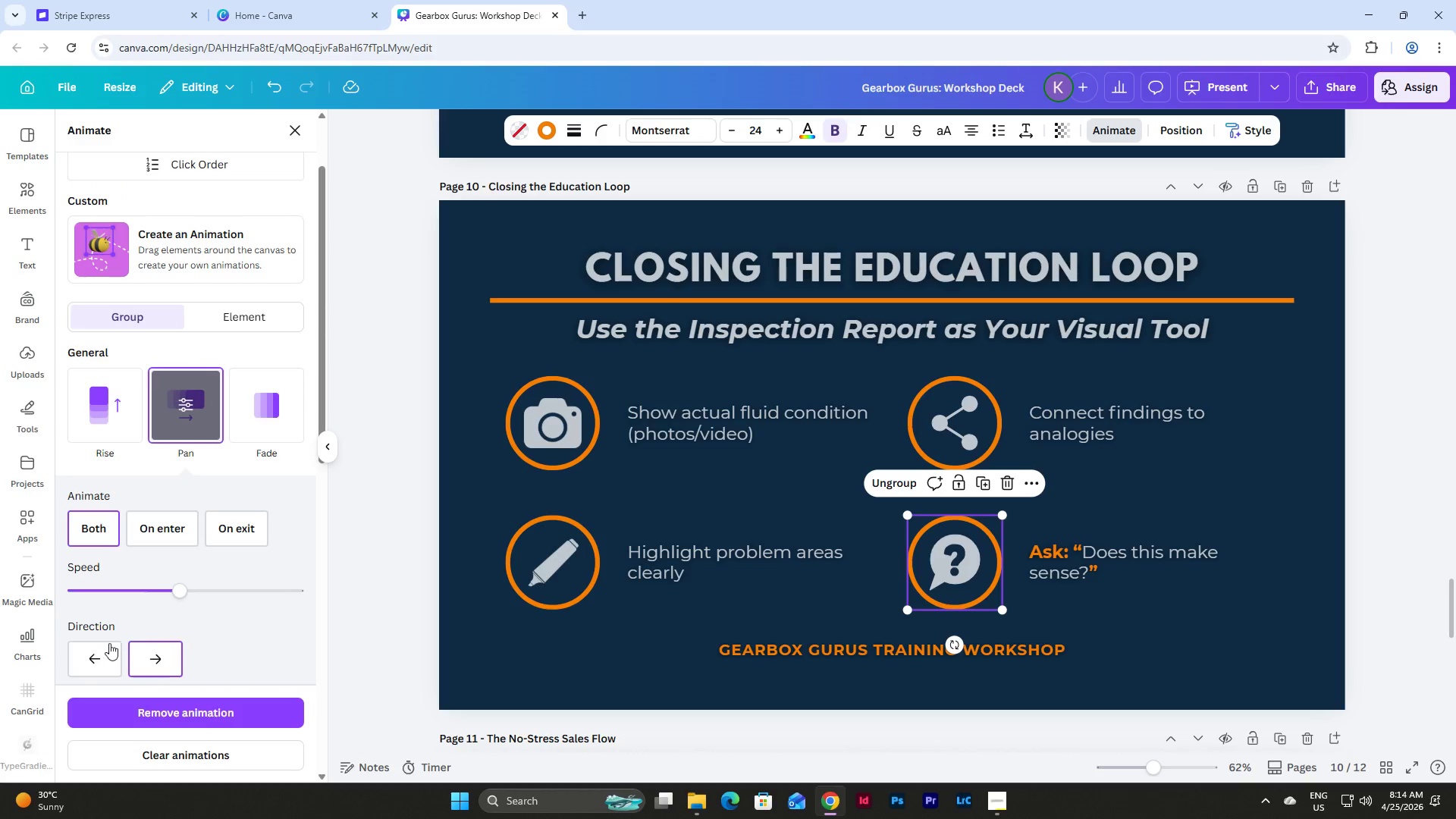 
left_click([99, 651])
 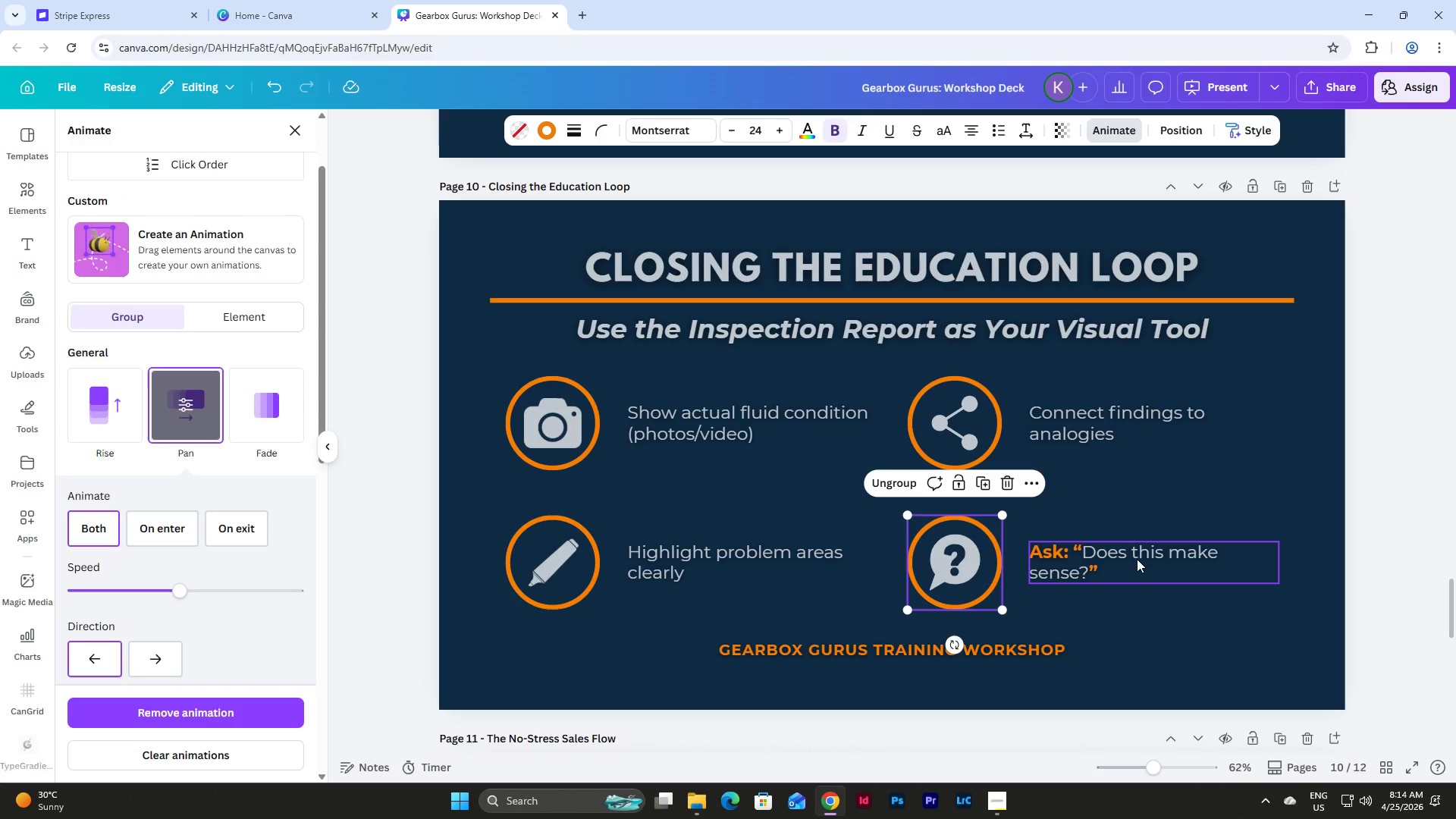 
left_click([1135, 560])
 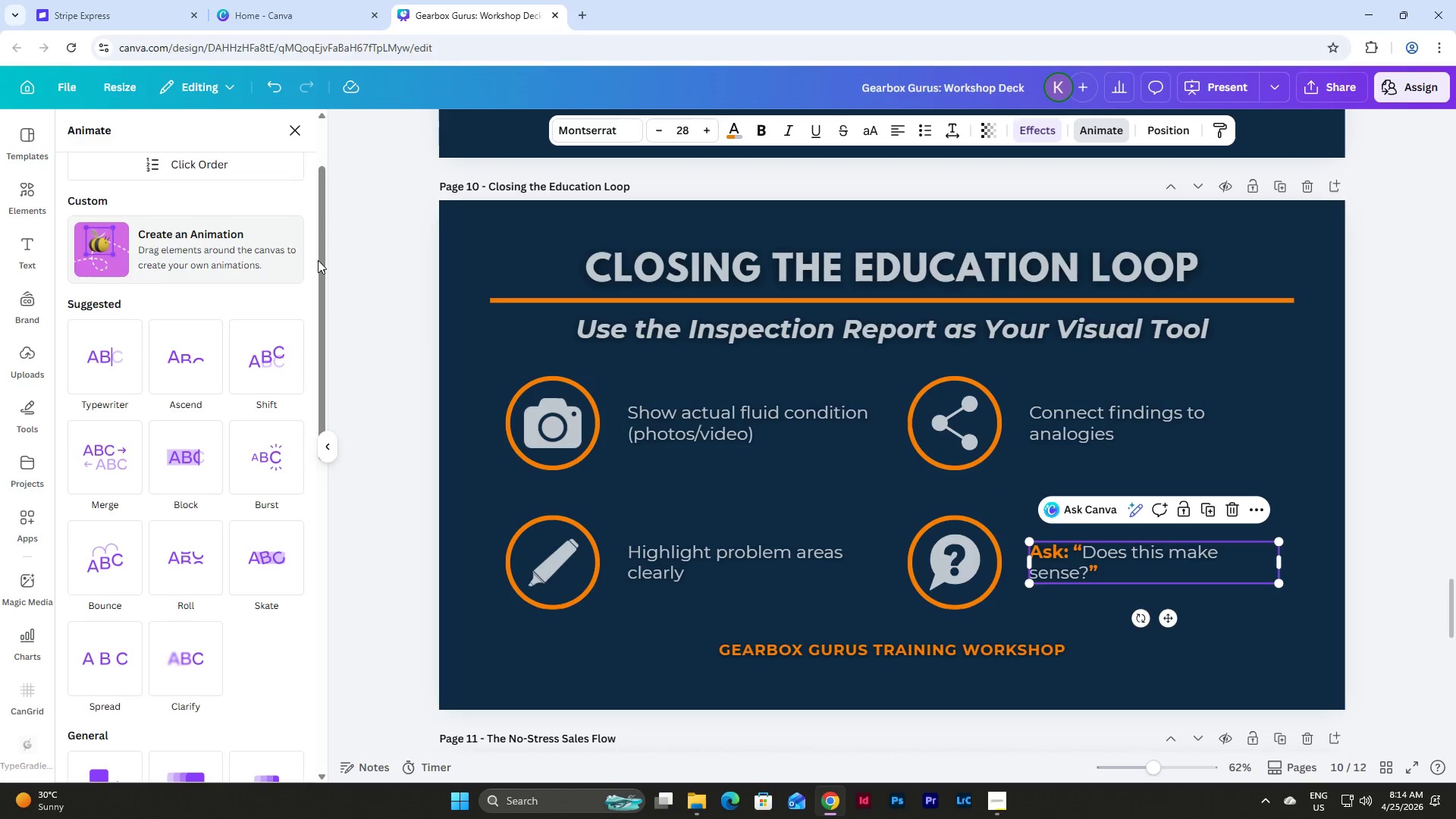 
scroll: coordinate [318, 260], scroll_direction: up, amount: 3.0
 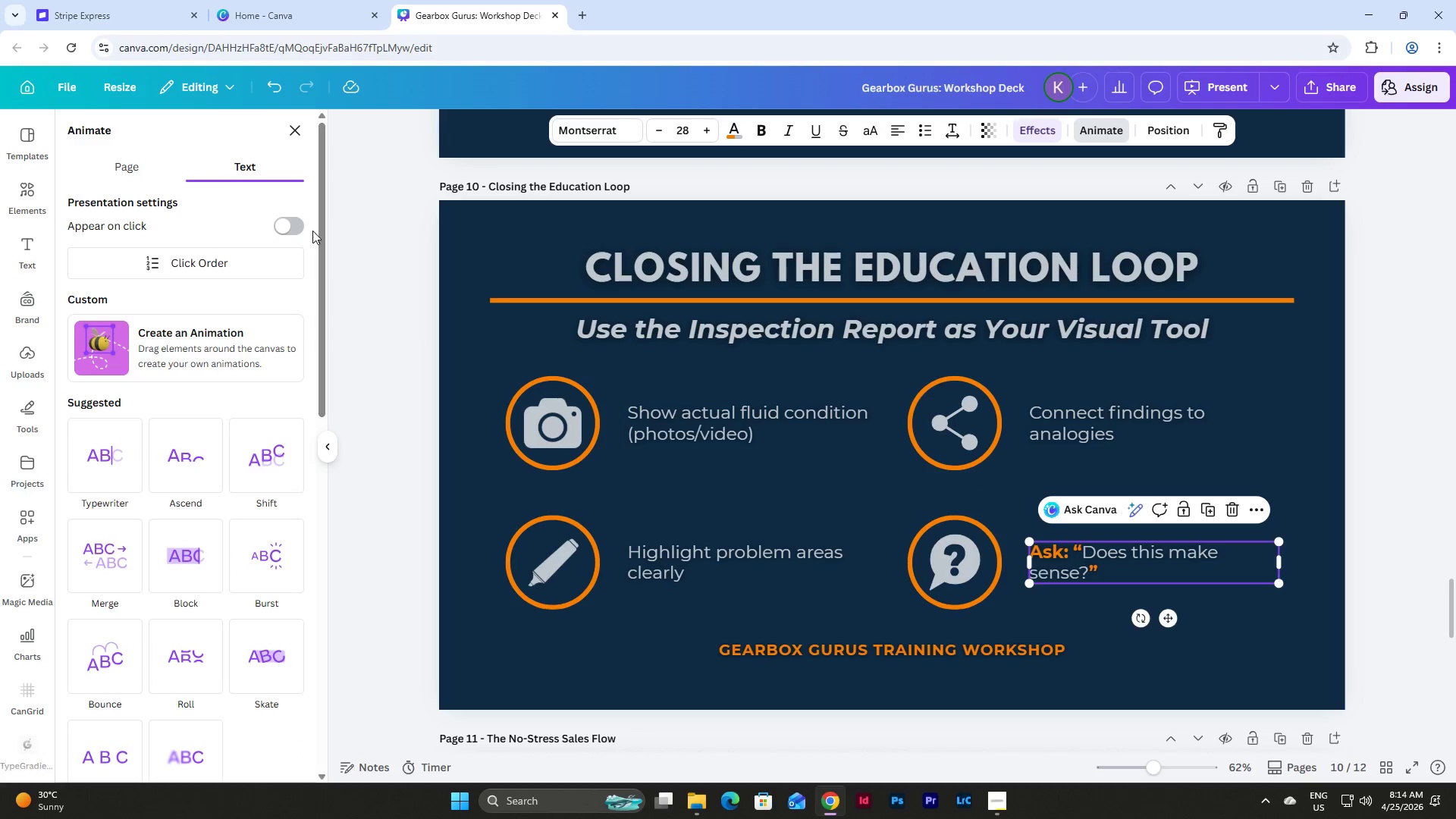 
left_click([287, 224])
 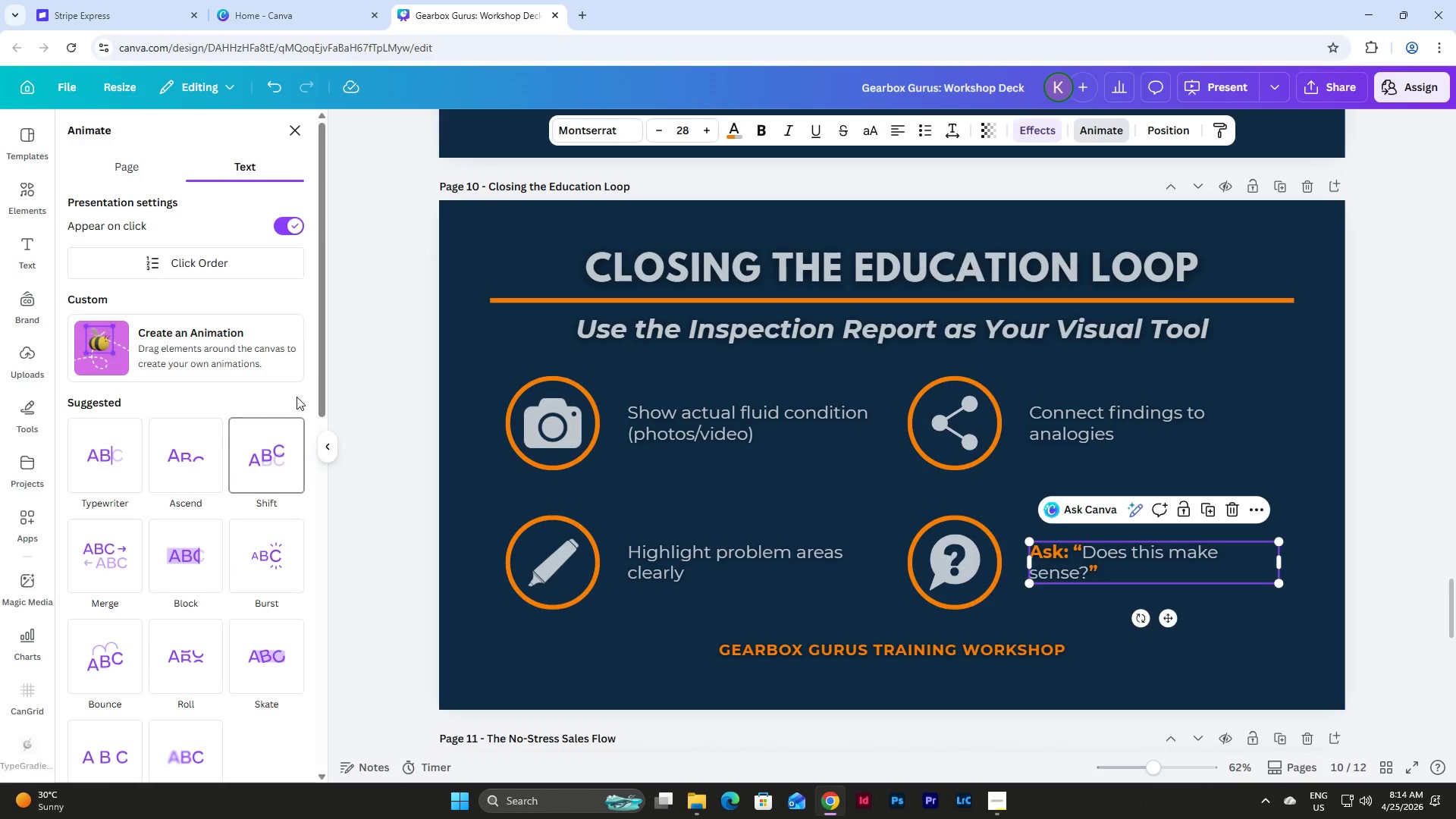 
scroll: coordinate [315, 358], scroll_direction: down, amount: 6.0
 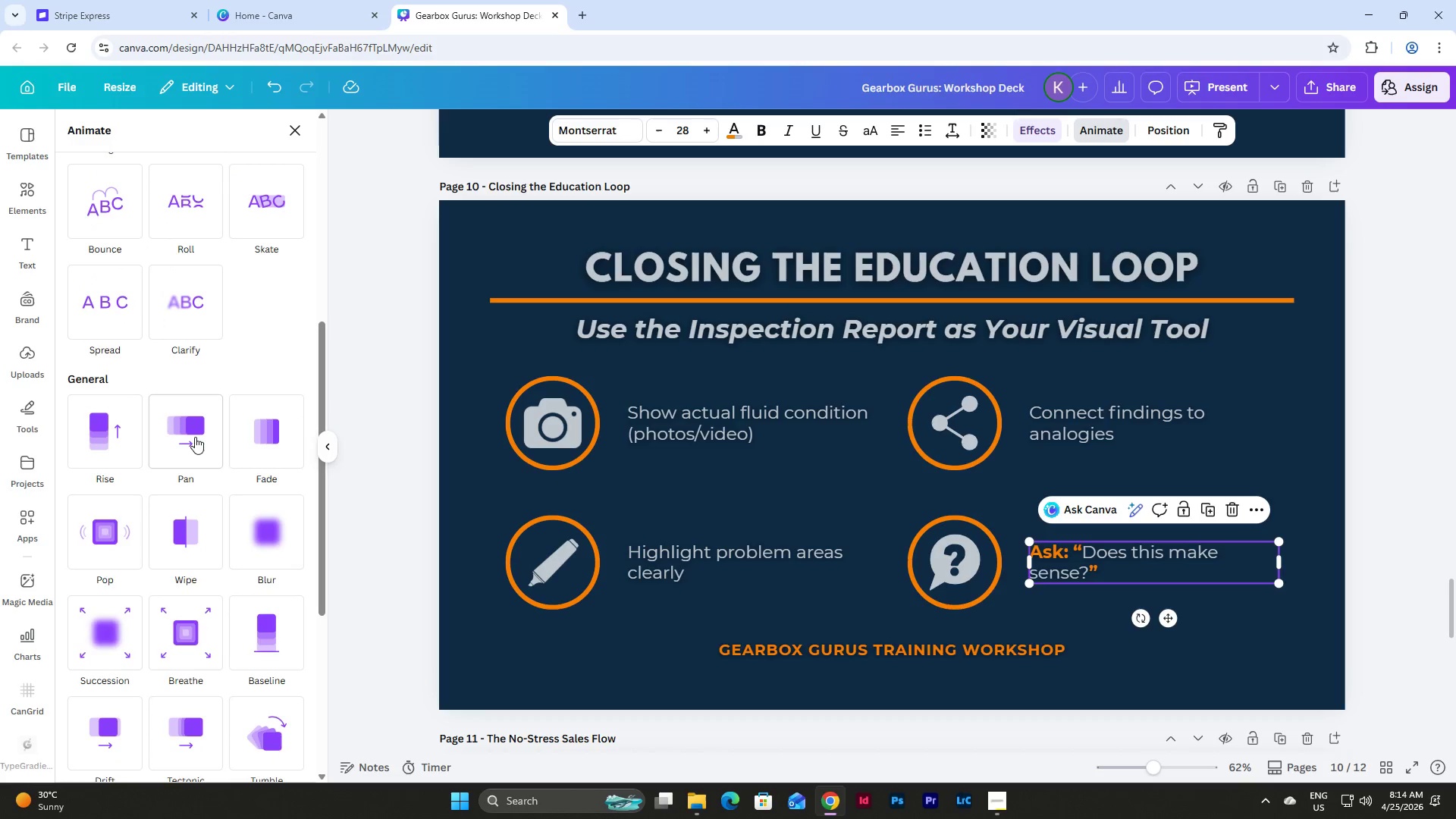 
left_click([189, 440])
 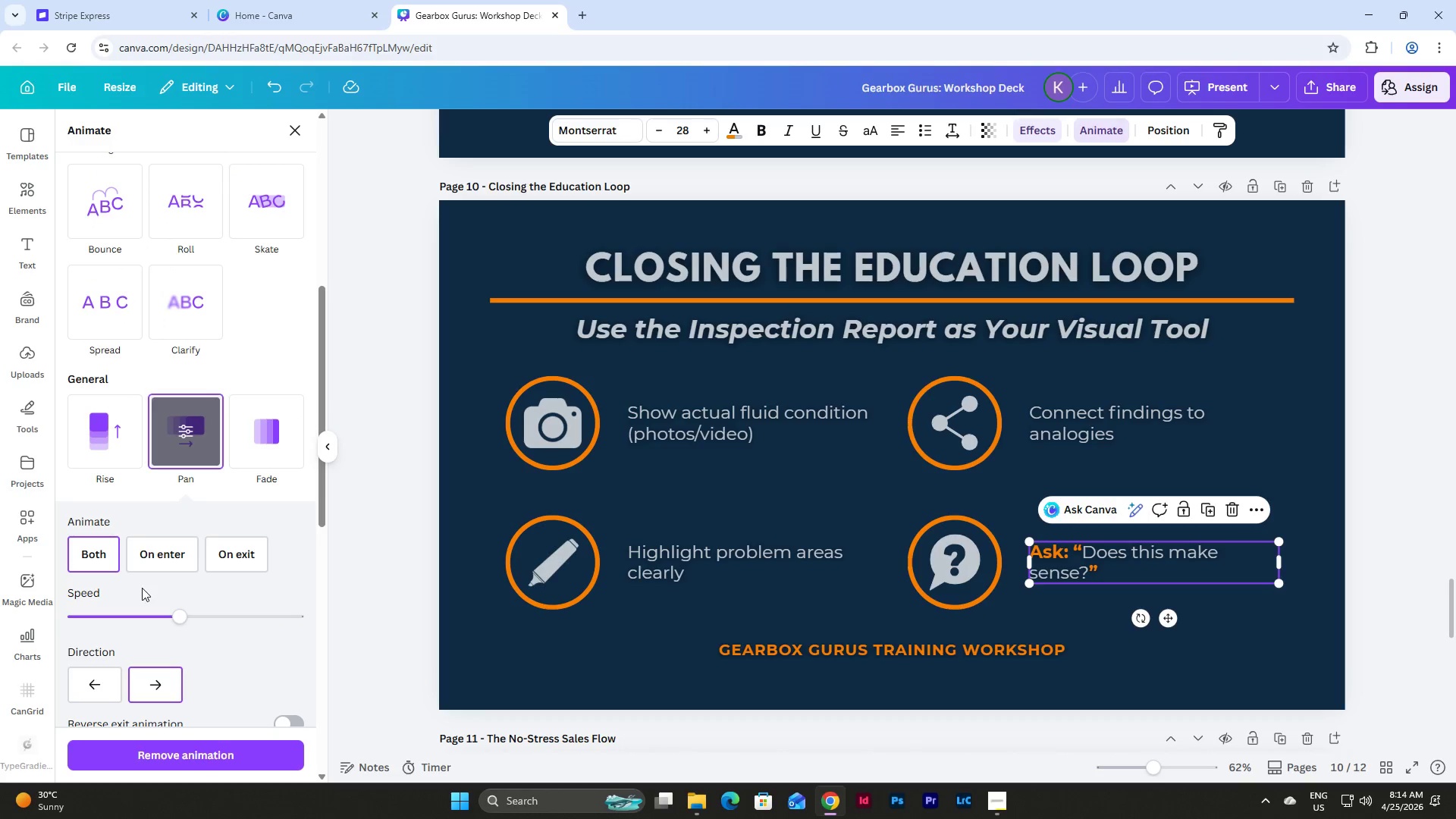 
left_click([102, 682])
 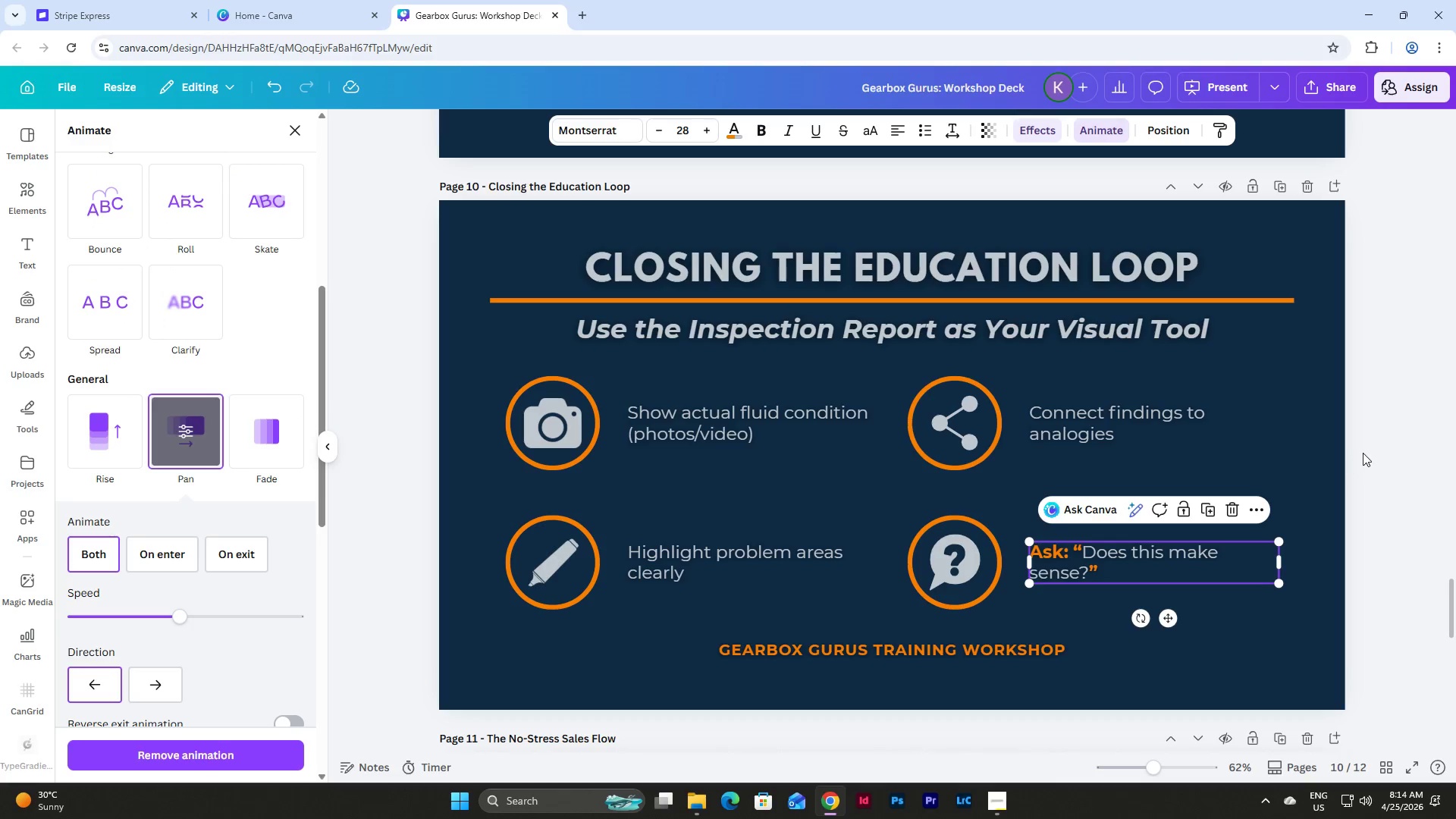 
left_click([1367, 450])
 